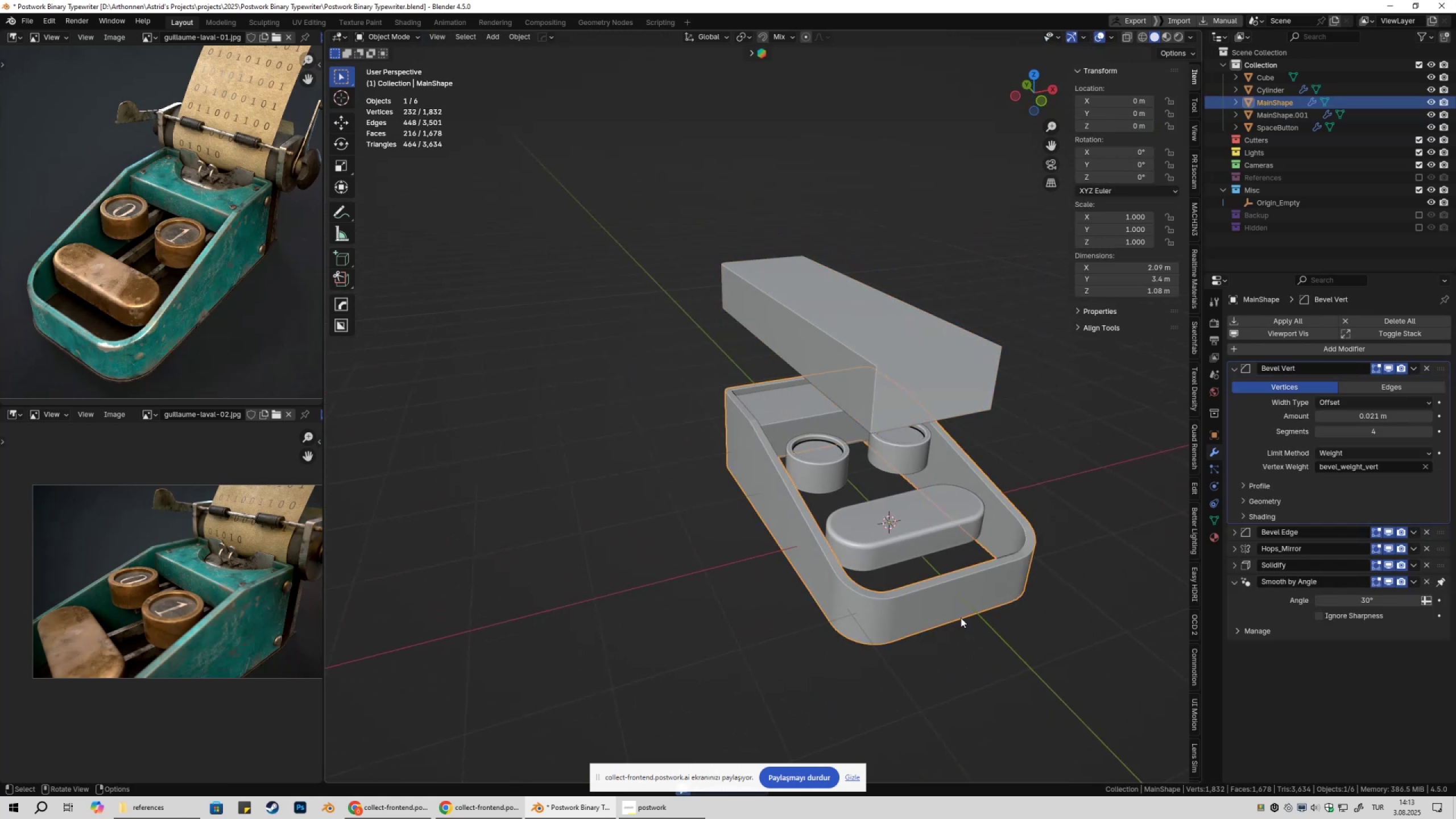 
key(Shift+ShiftLeft)
 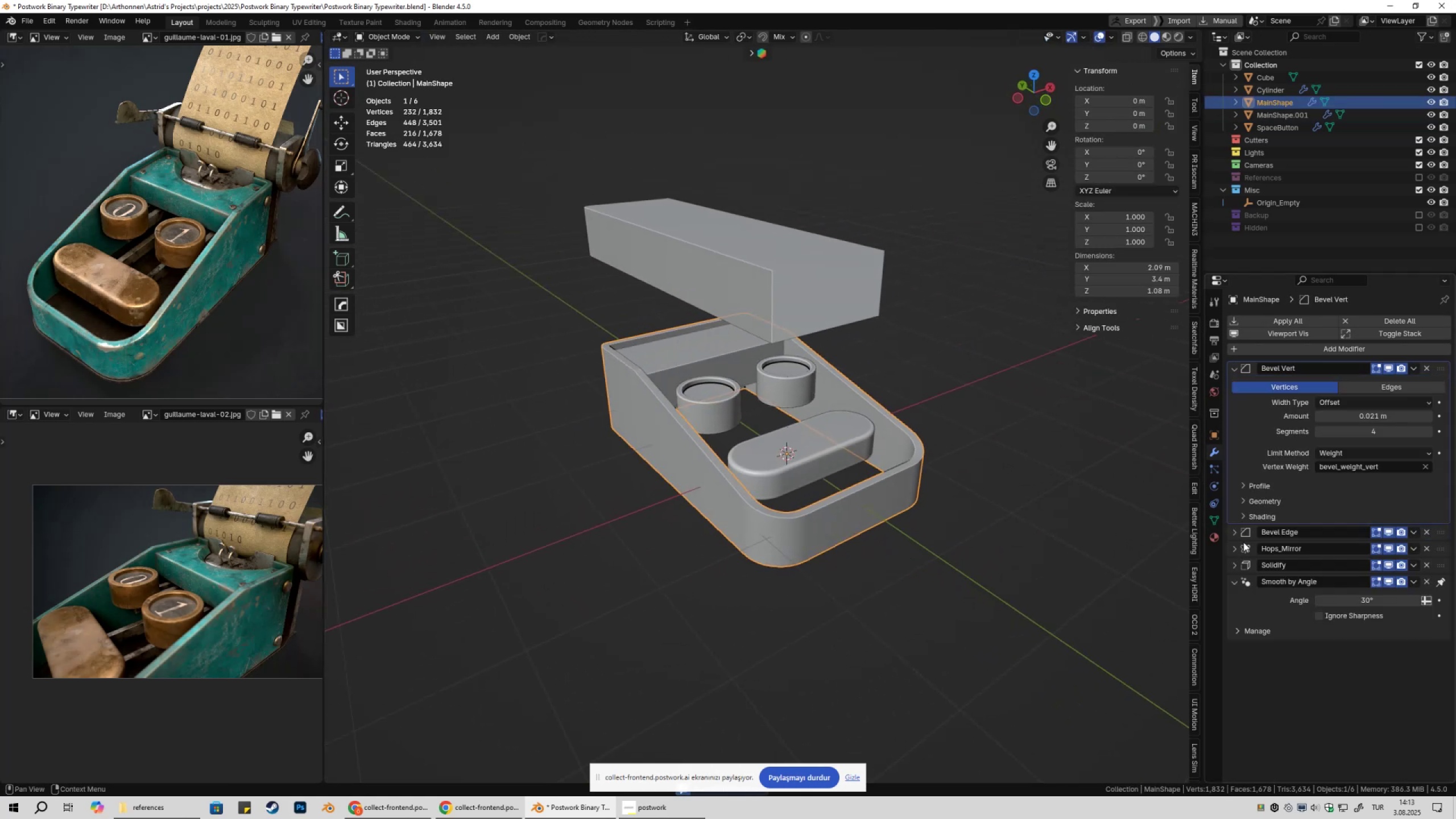 
left_click([1238, 535])
 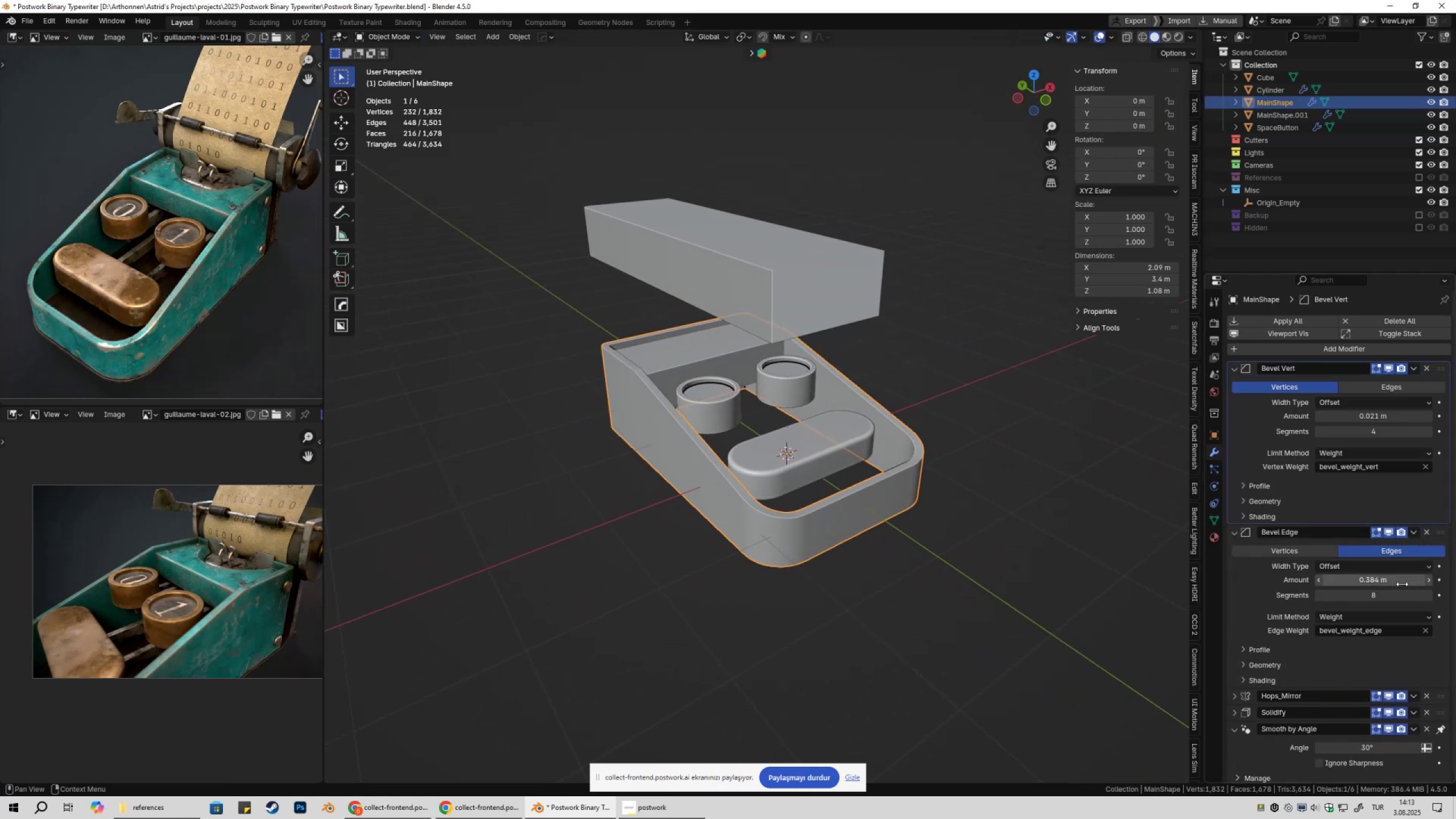 
key(Control+ControlLeft)
 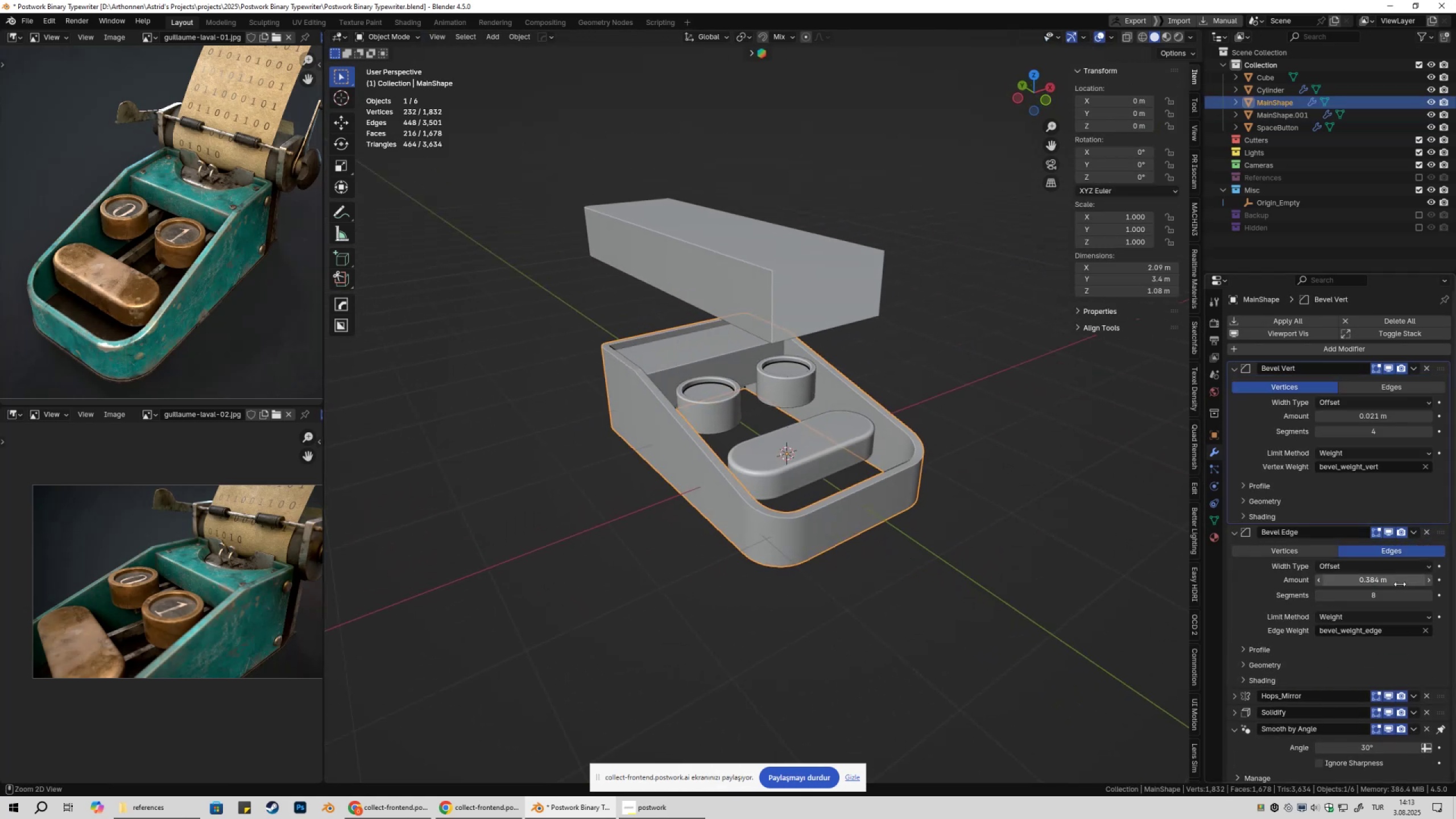 
key(Control+C)
 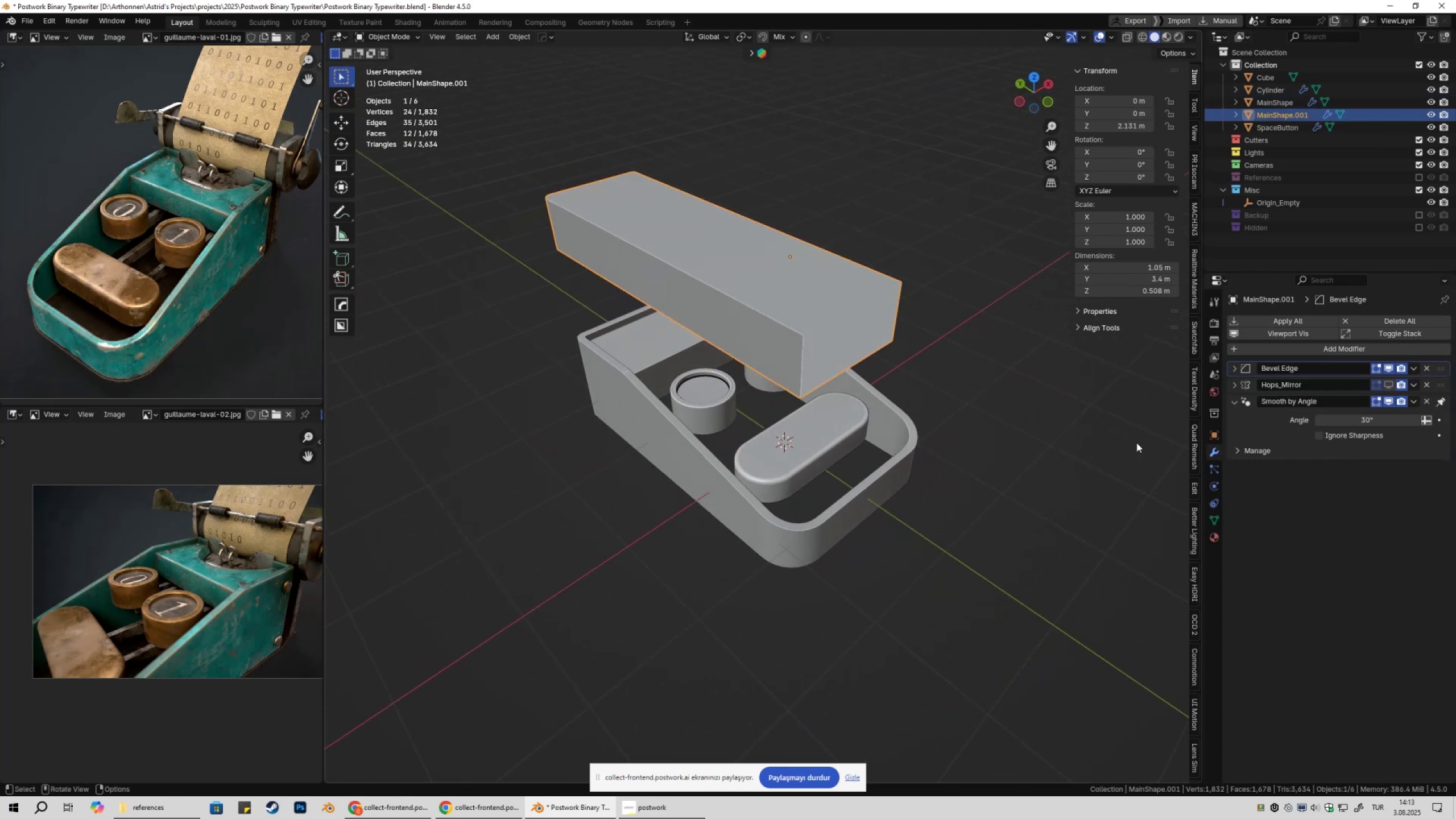 
left_click([1233, 370])
 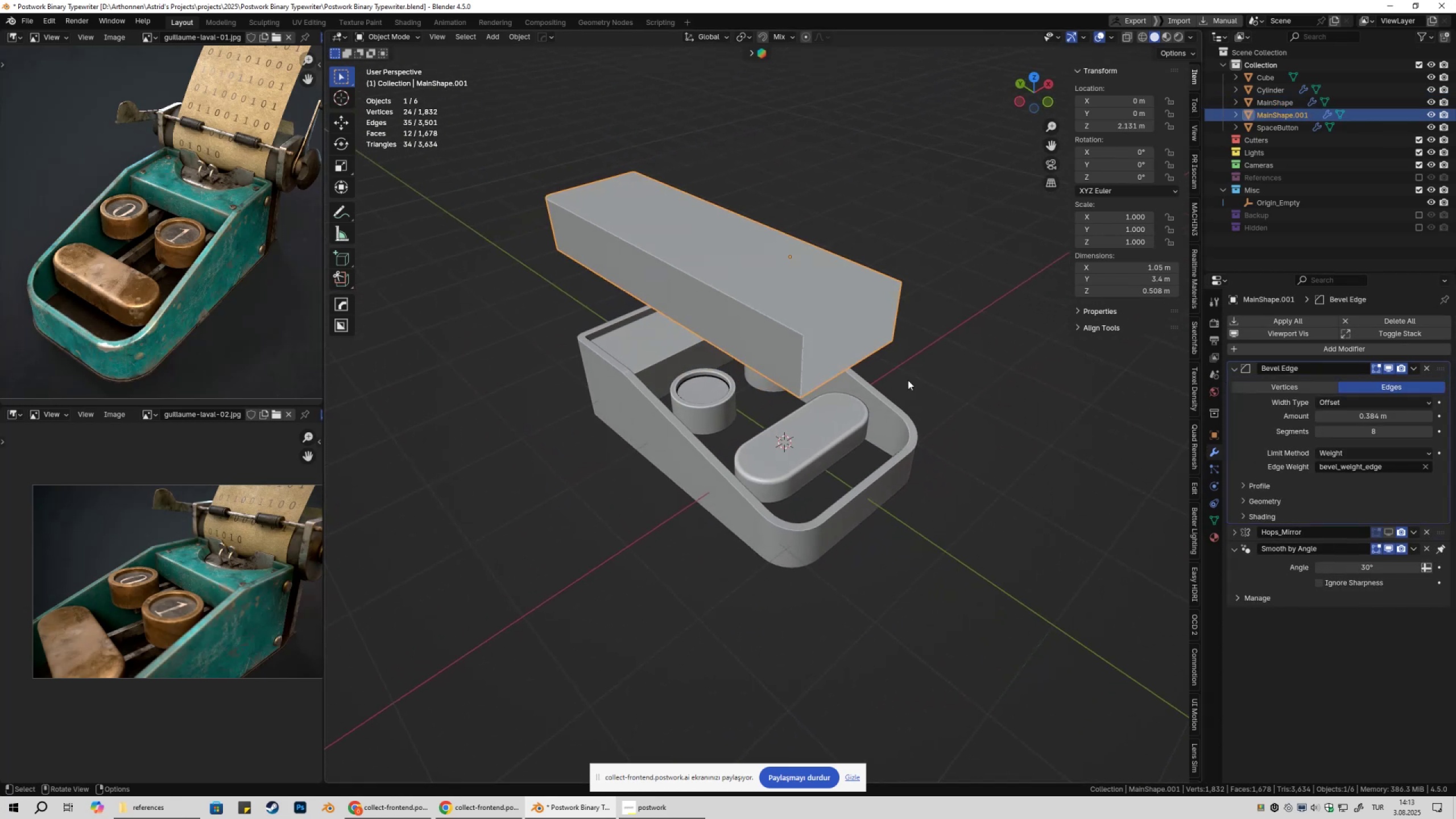 
key(Tab)
 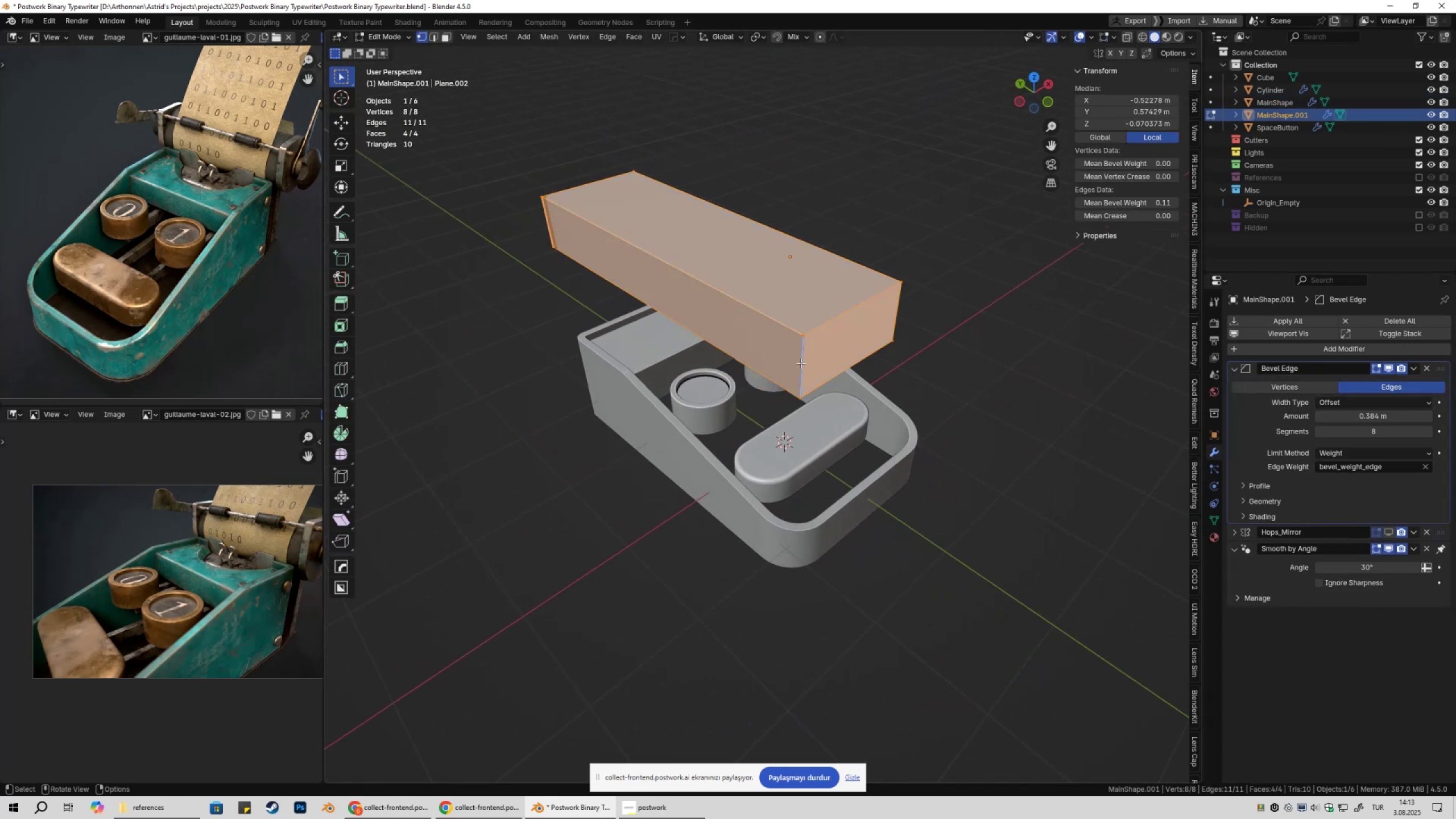 
key(2)
 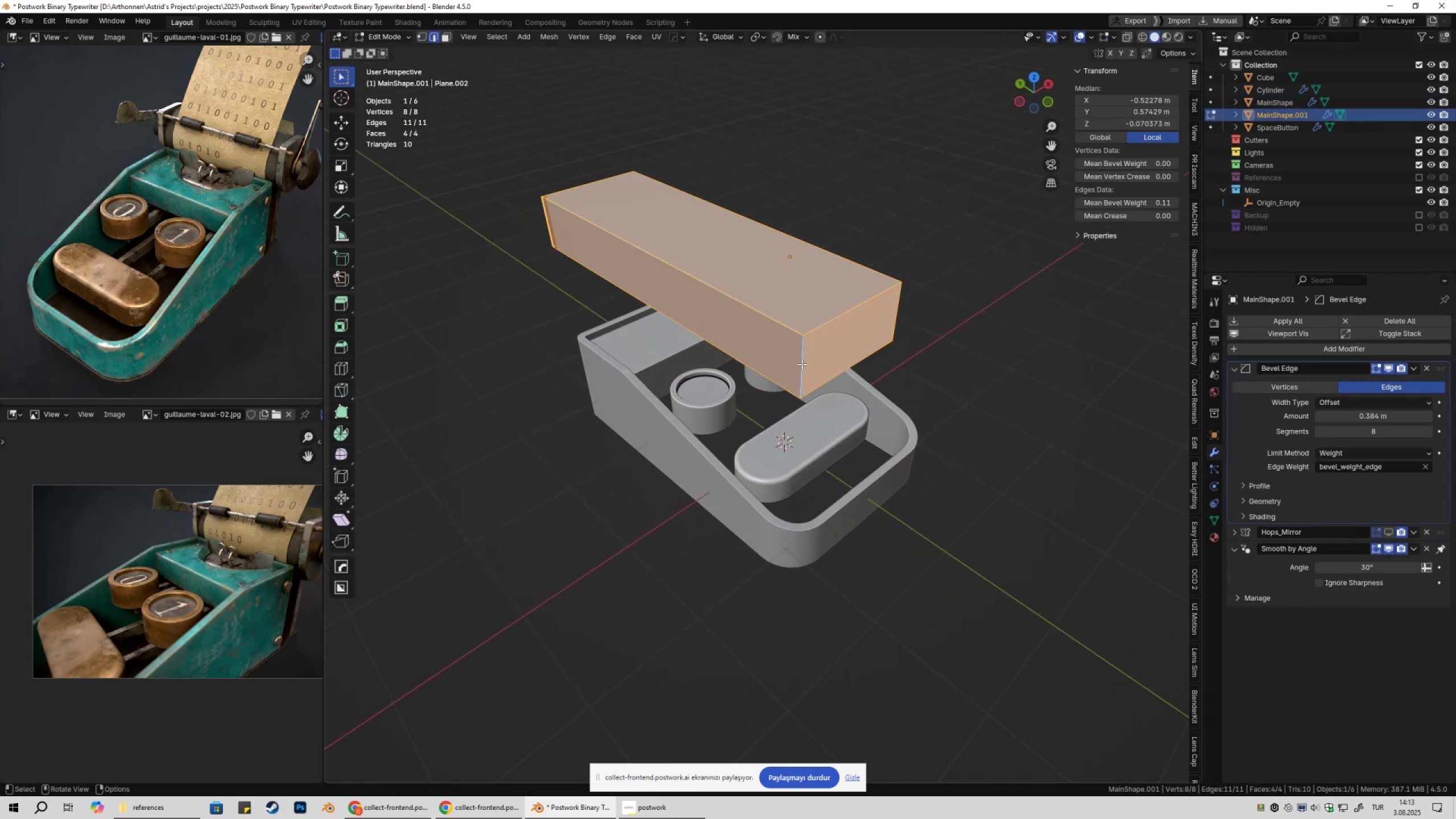 
left_click([802, 364])
 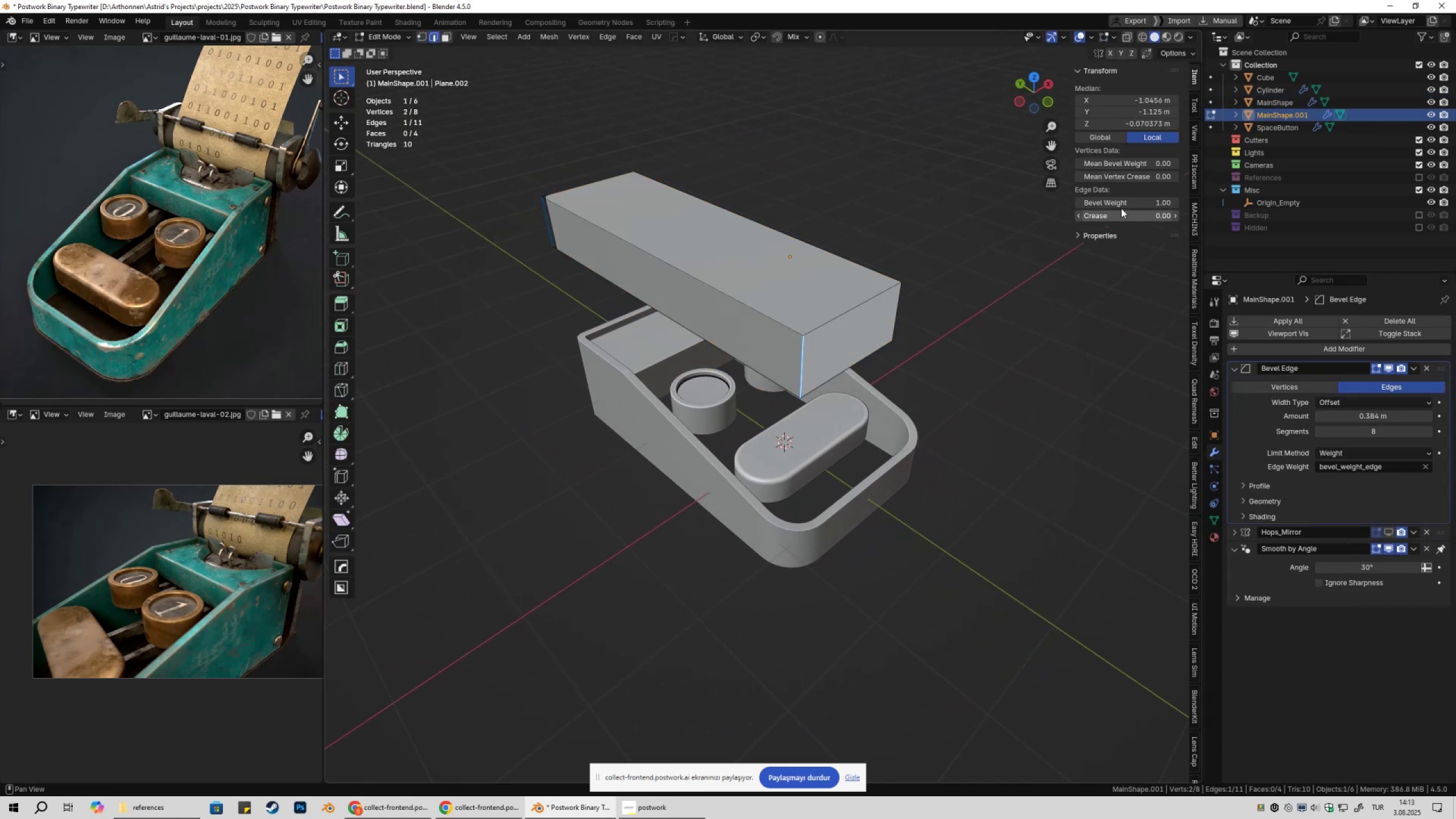 
left_click_drag(start_coordinate=[1126, 205], to_coordinate=[1308, 216])
 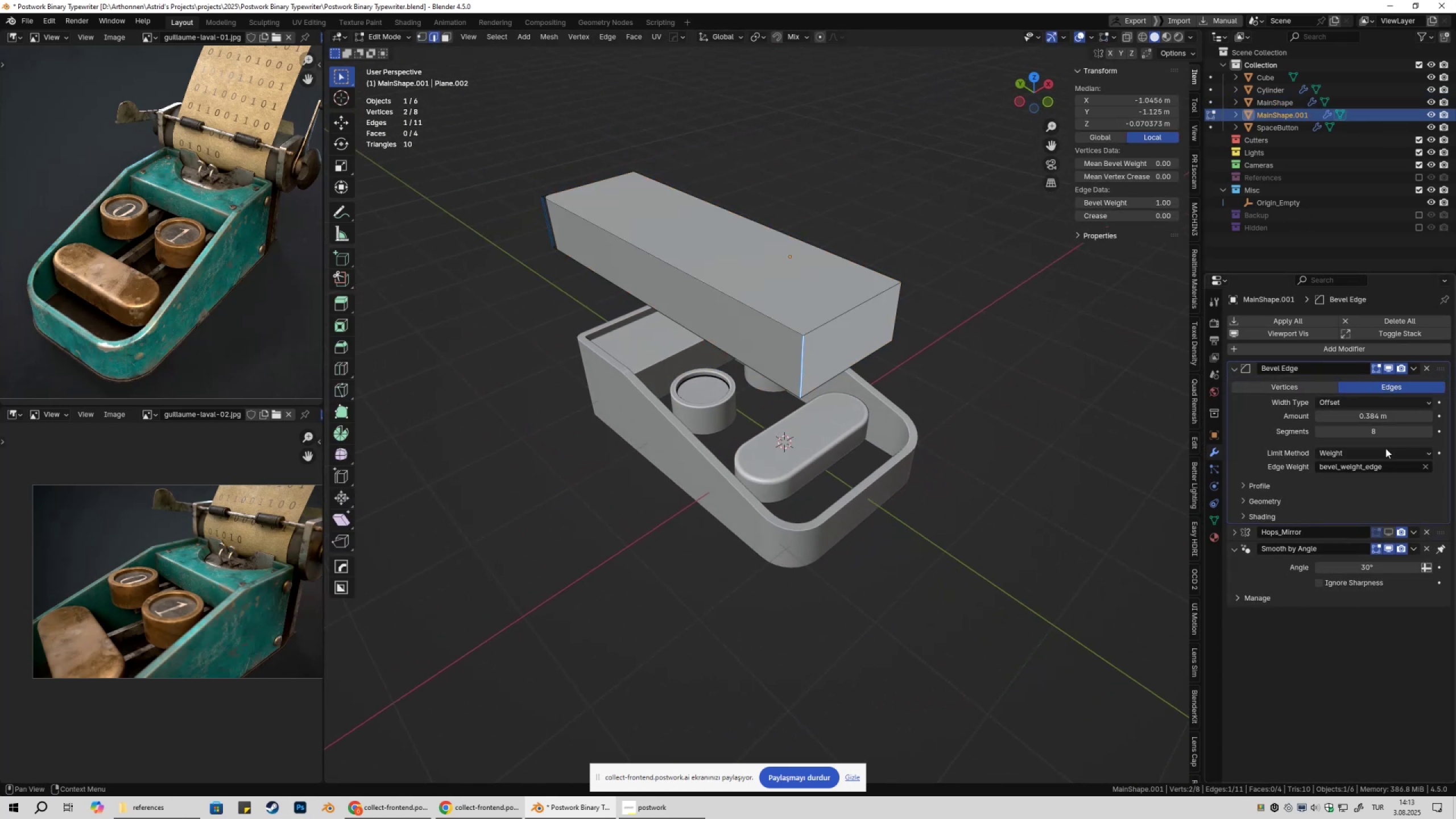 
key(Tab)
 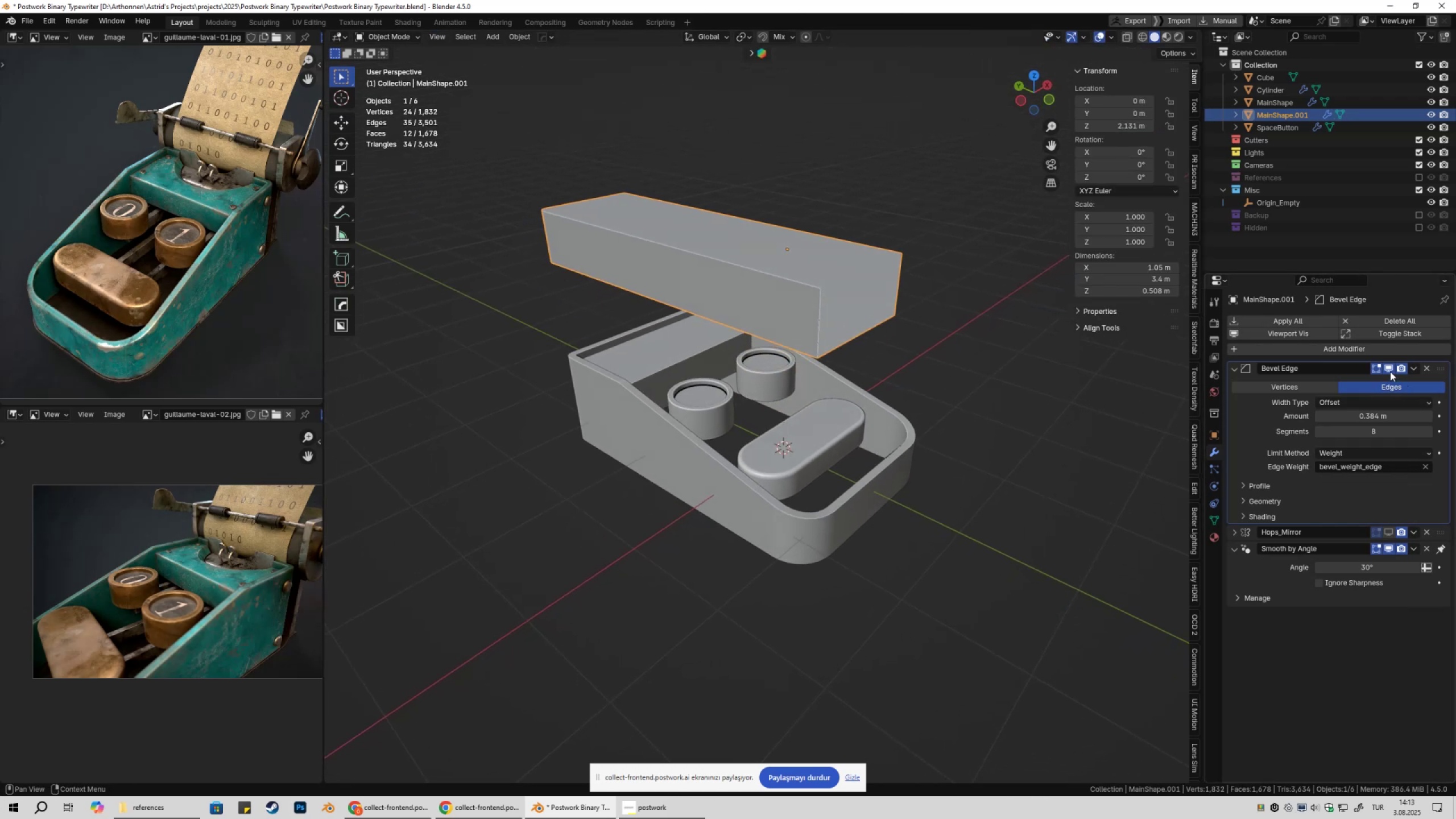 
double_click([1390, 370])
 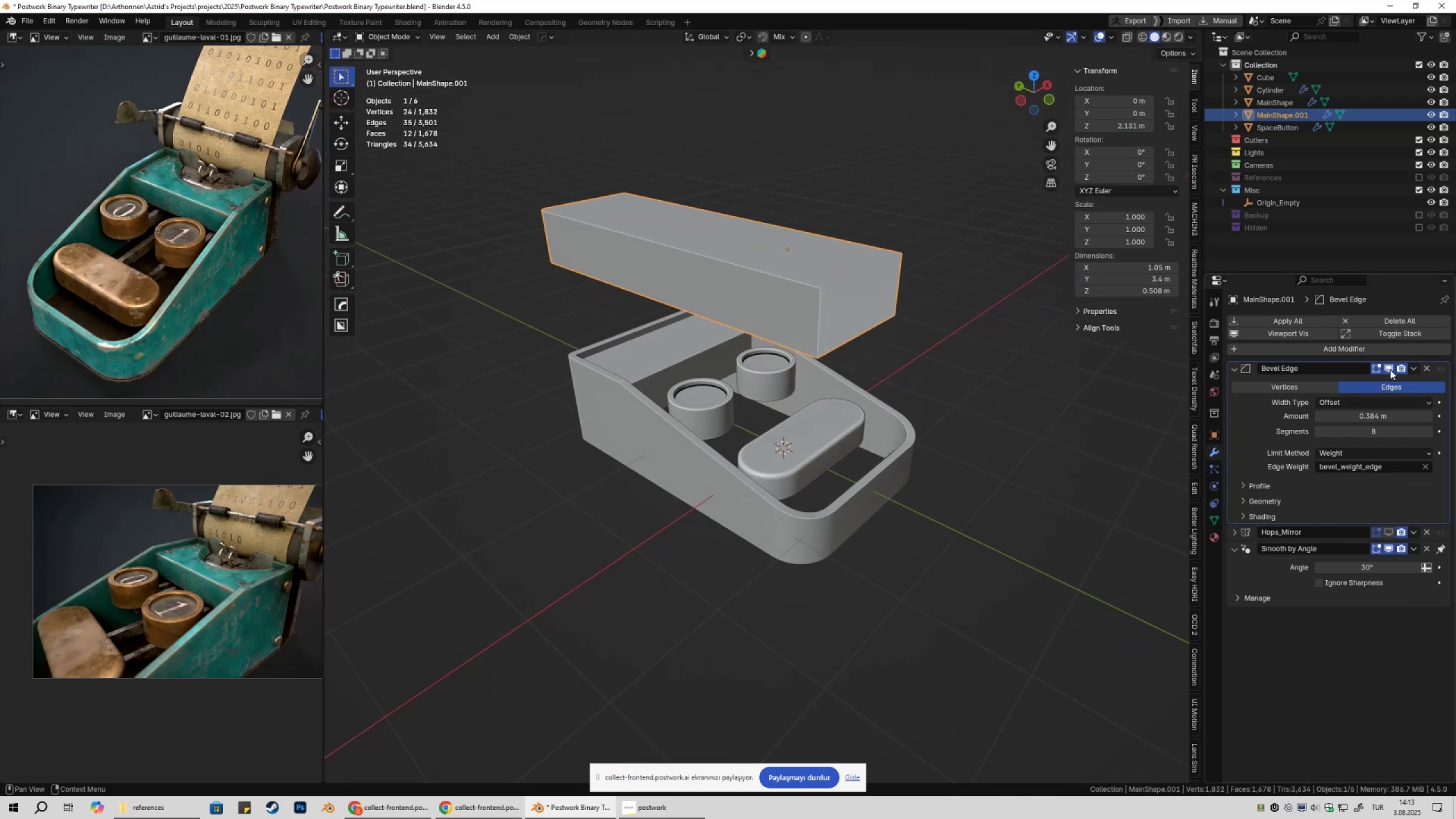 
triple_click([1390, 370])
 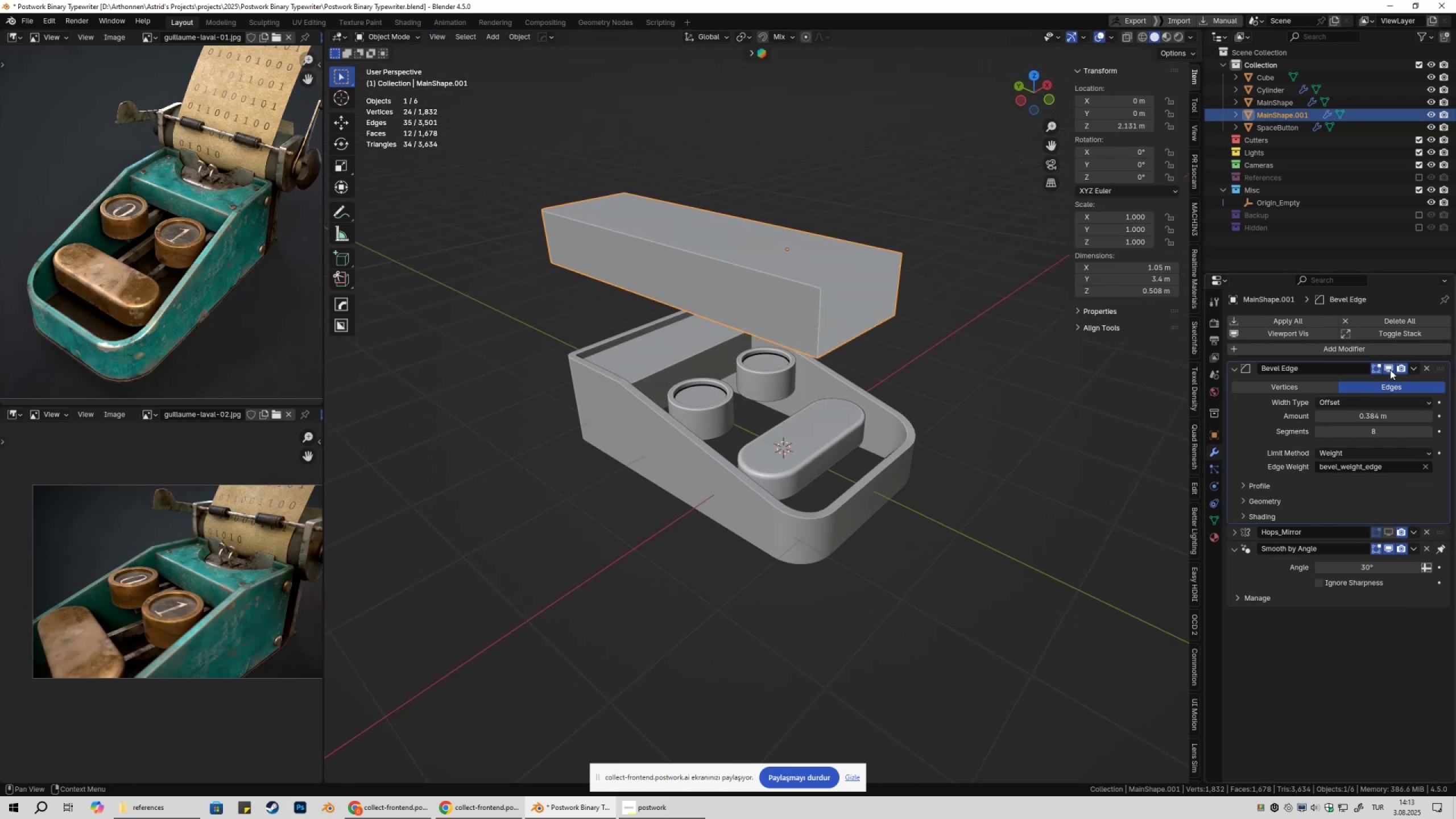 
triple_click([1390, 370])
 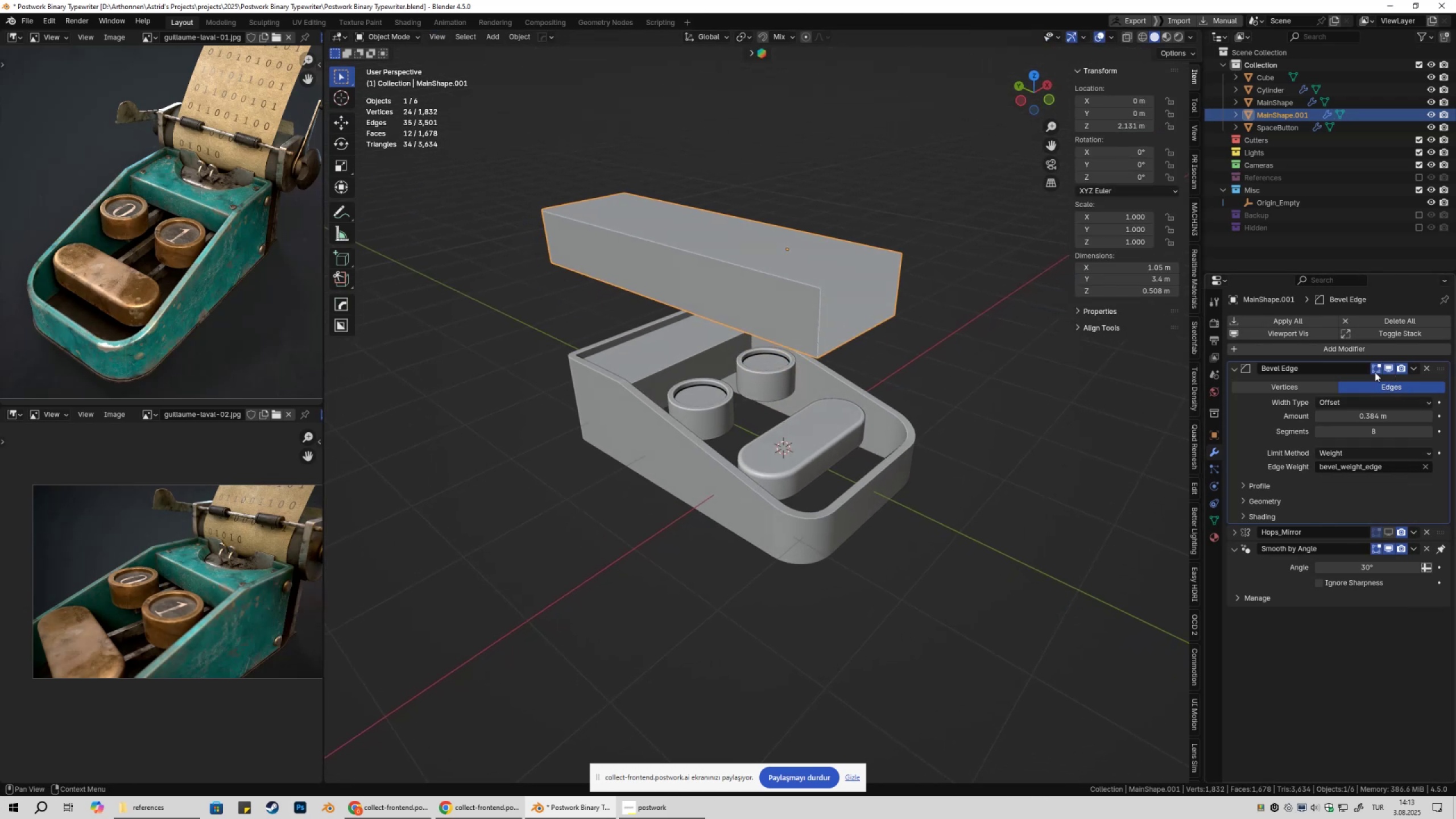 
key(Tab)
 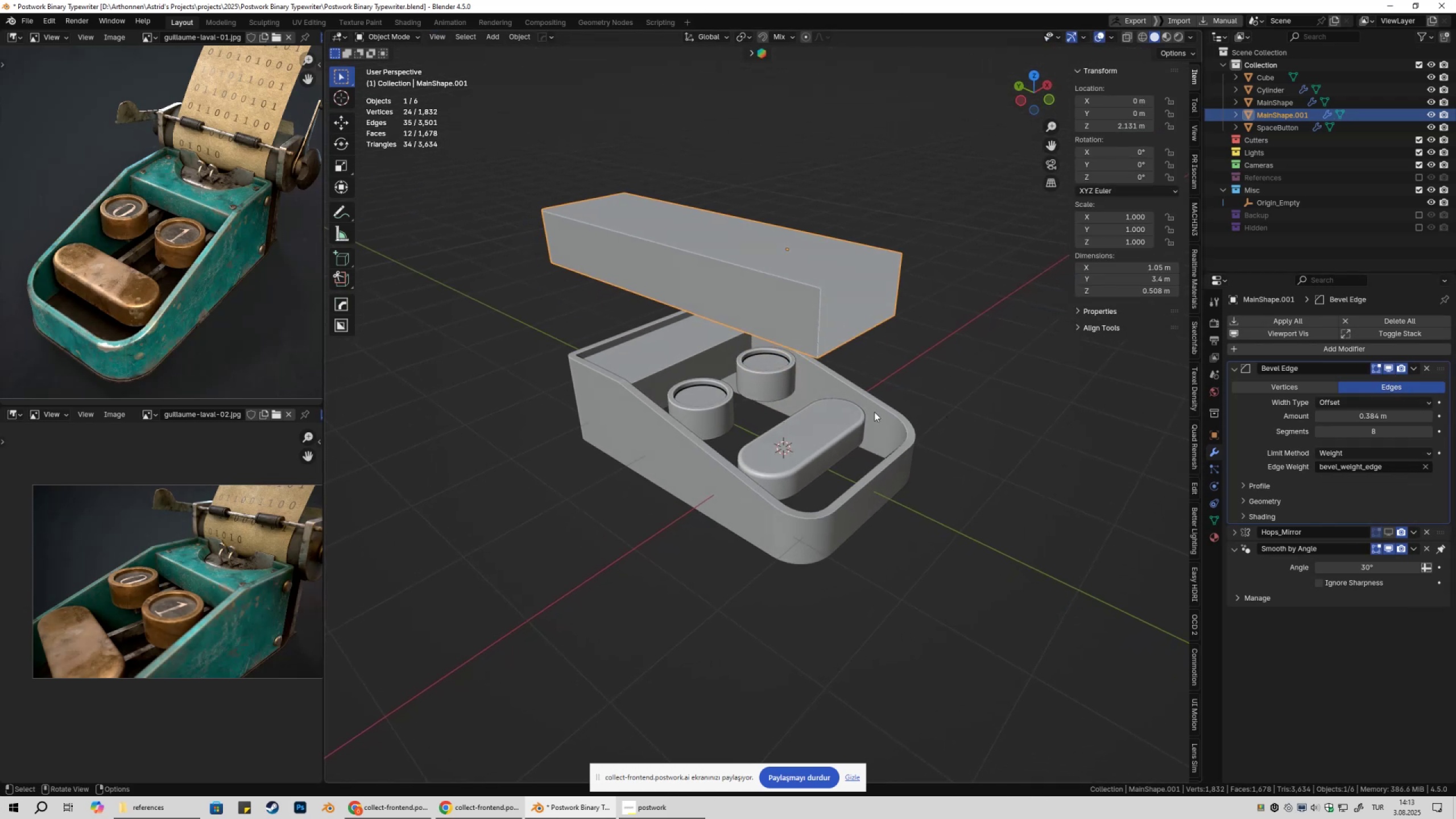 
key(Tab)
 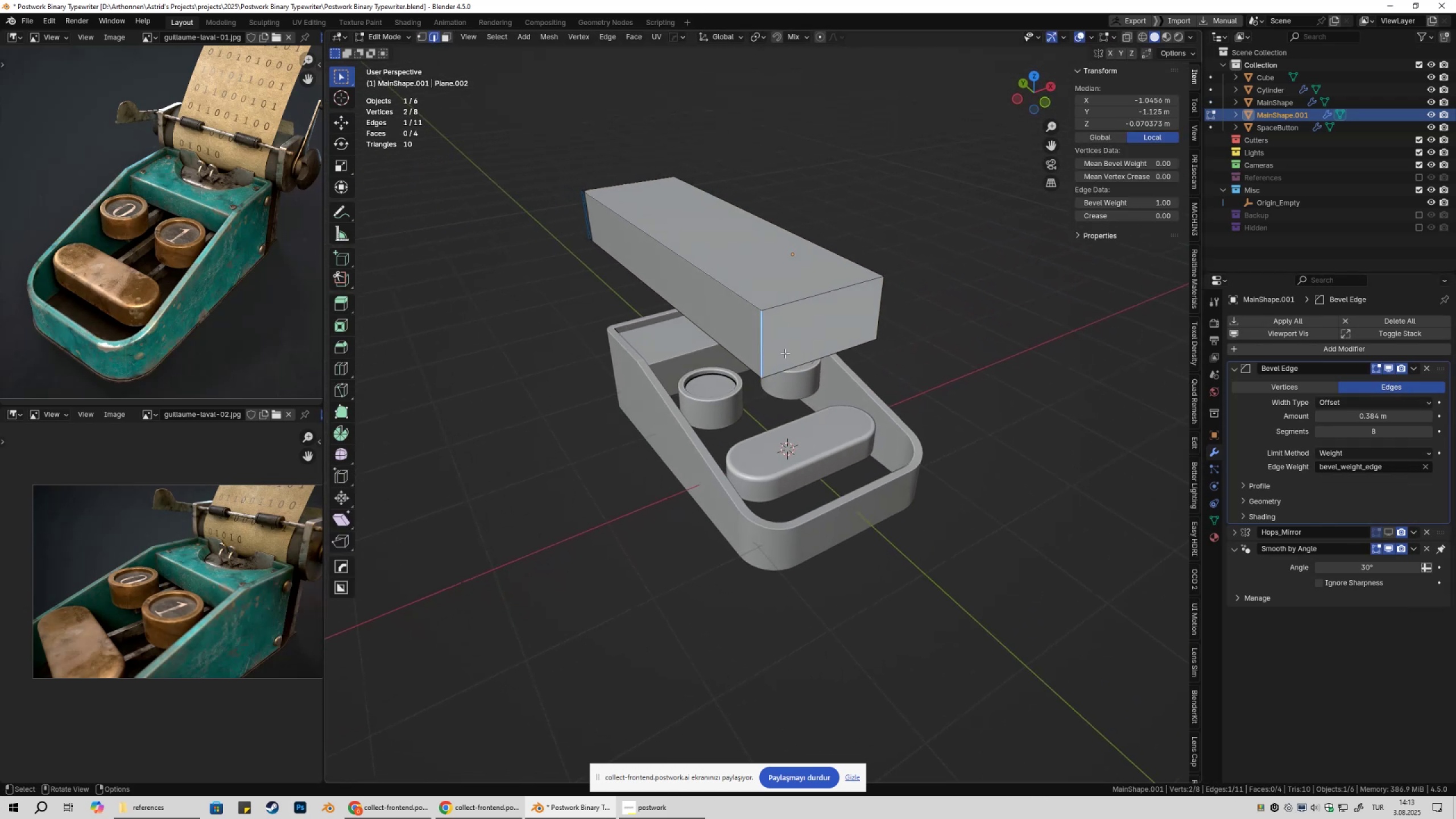 
left_click([769, 349])
 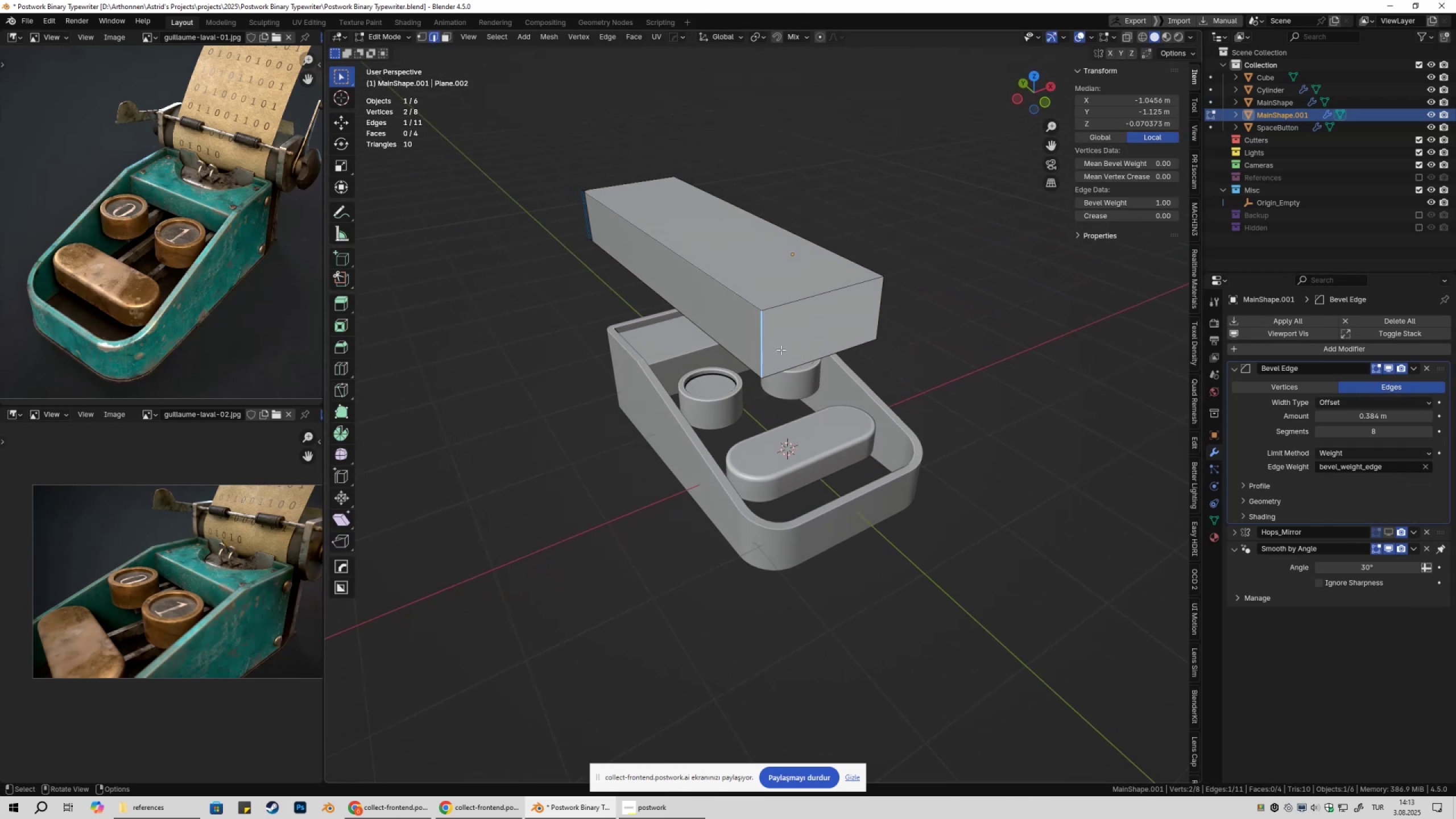 
key(2)
 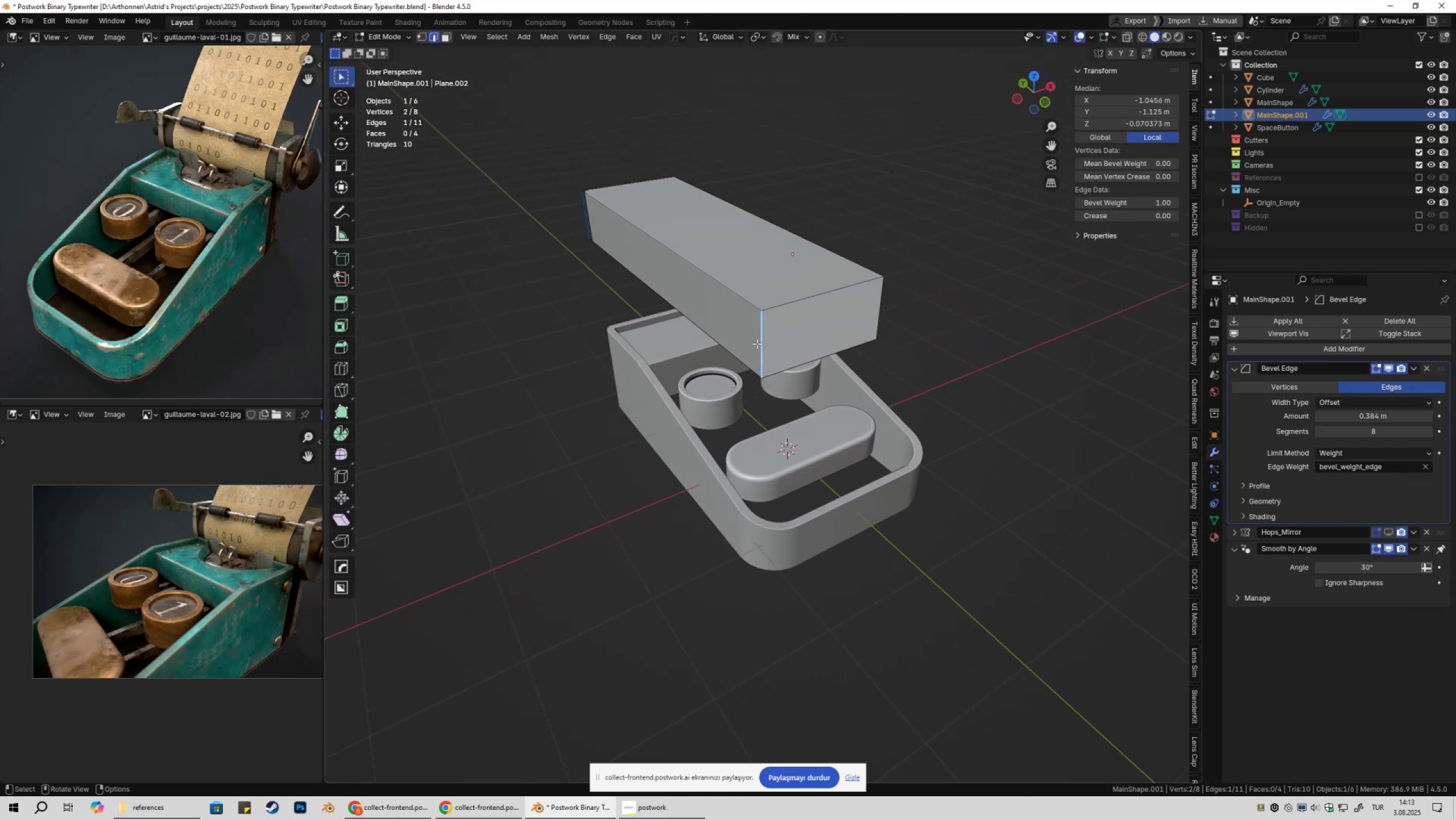 
left_click([757, 344])
 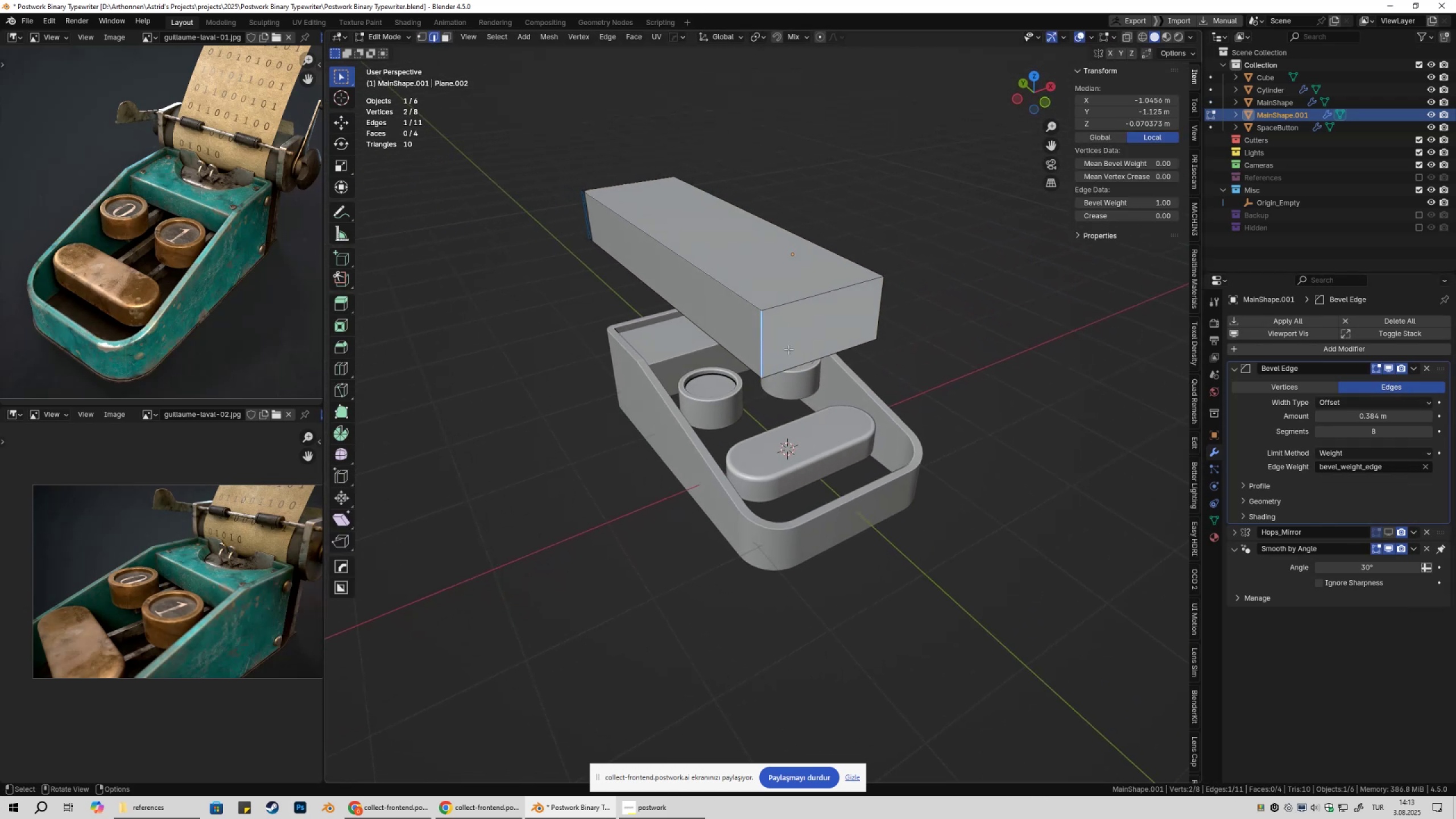 
key(G)
 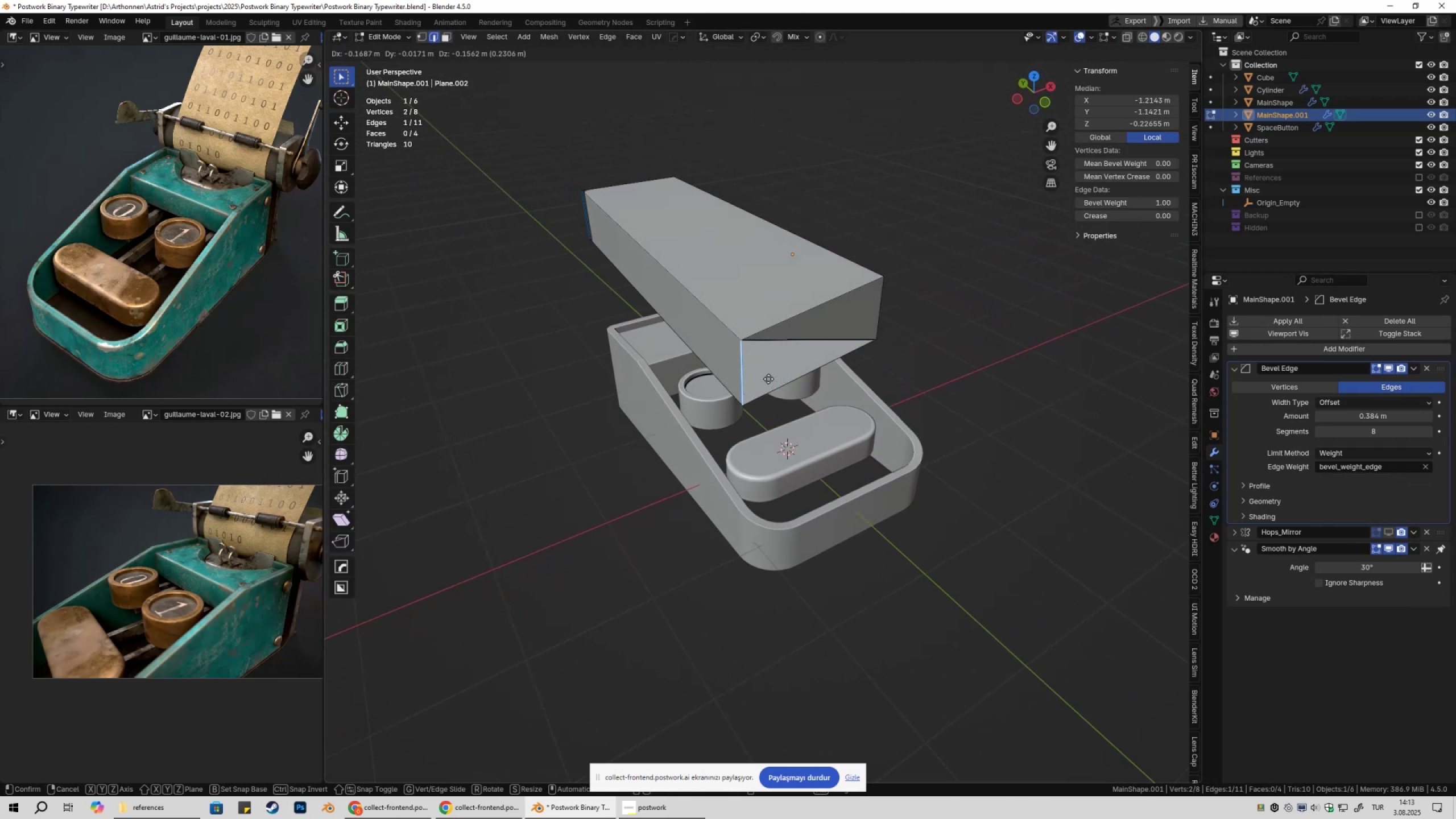 
key(Escape)
 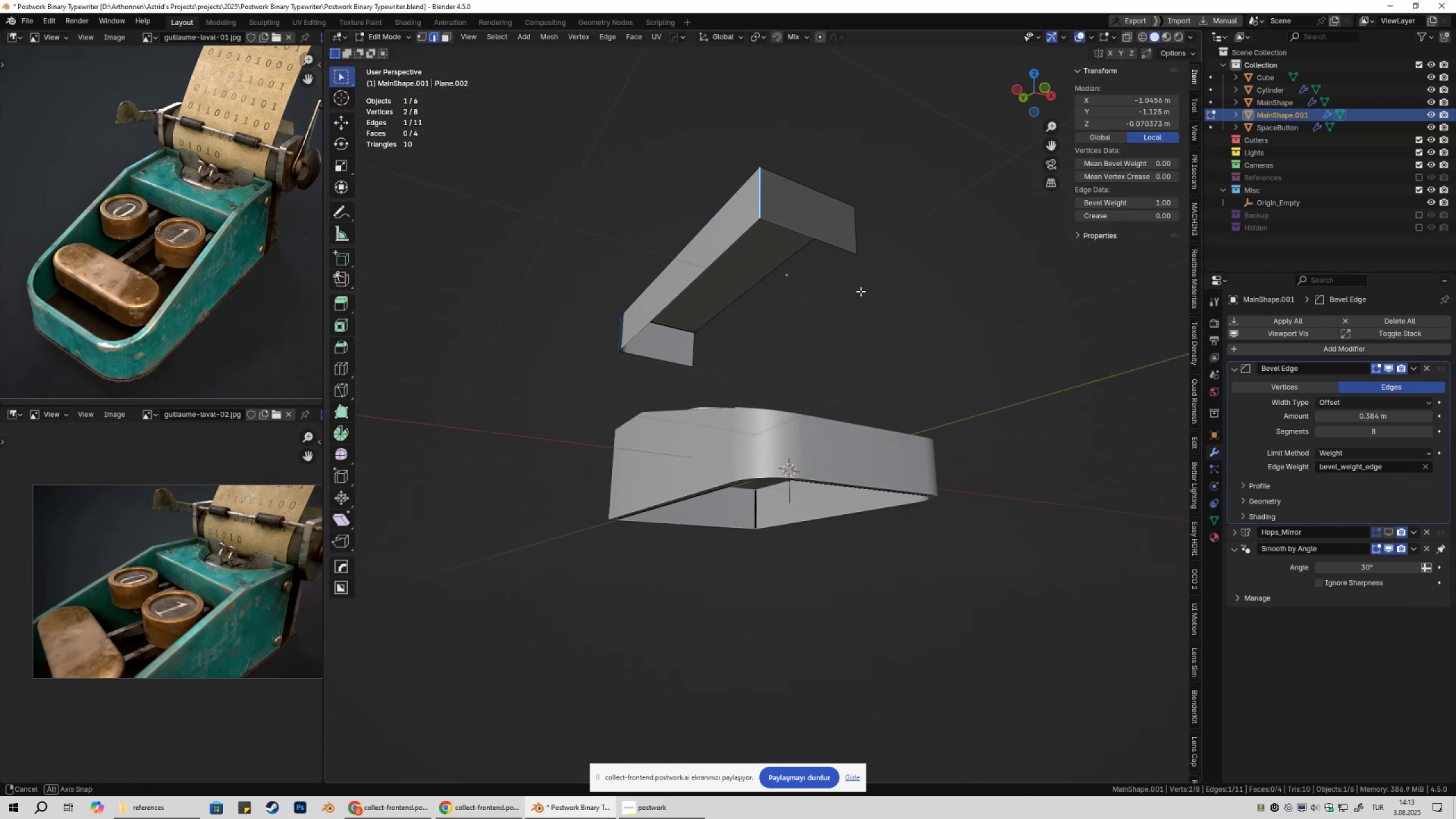 
key(Tab)
 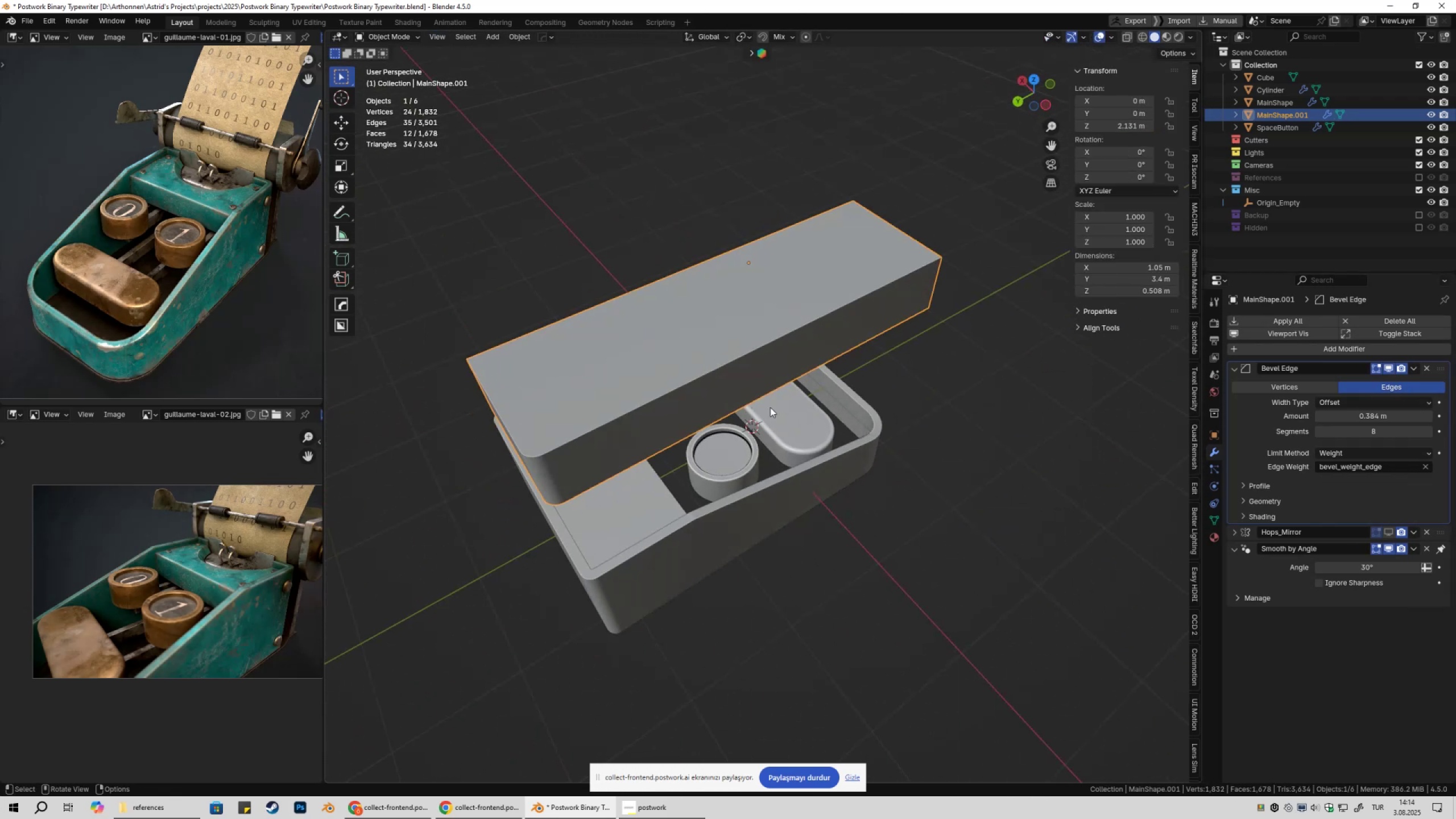 
key(Tab)
 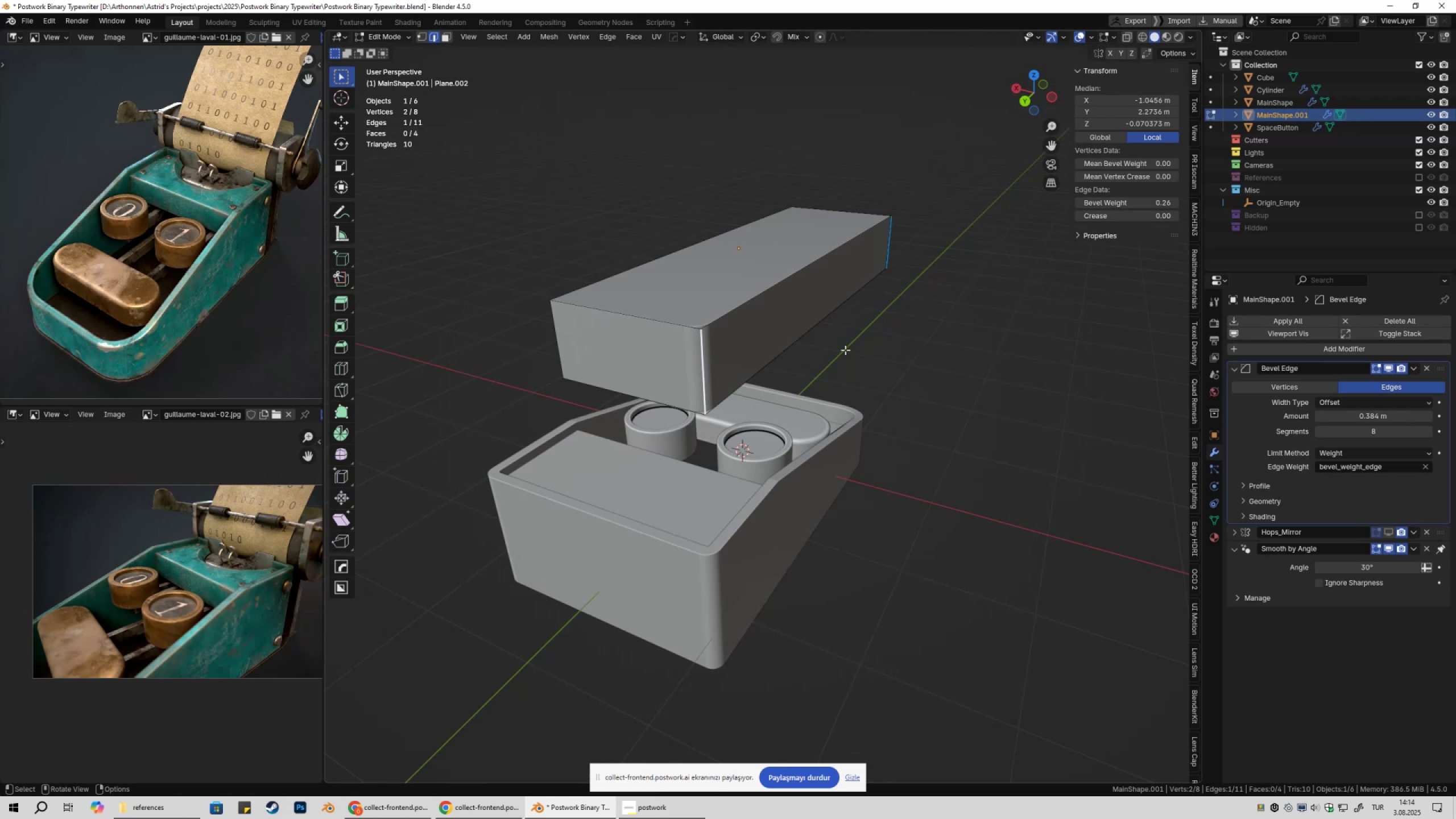 
left_click_drag(start_coordinate=[1144, 205], to_coordinate=[1158, 212])
 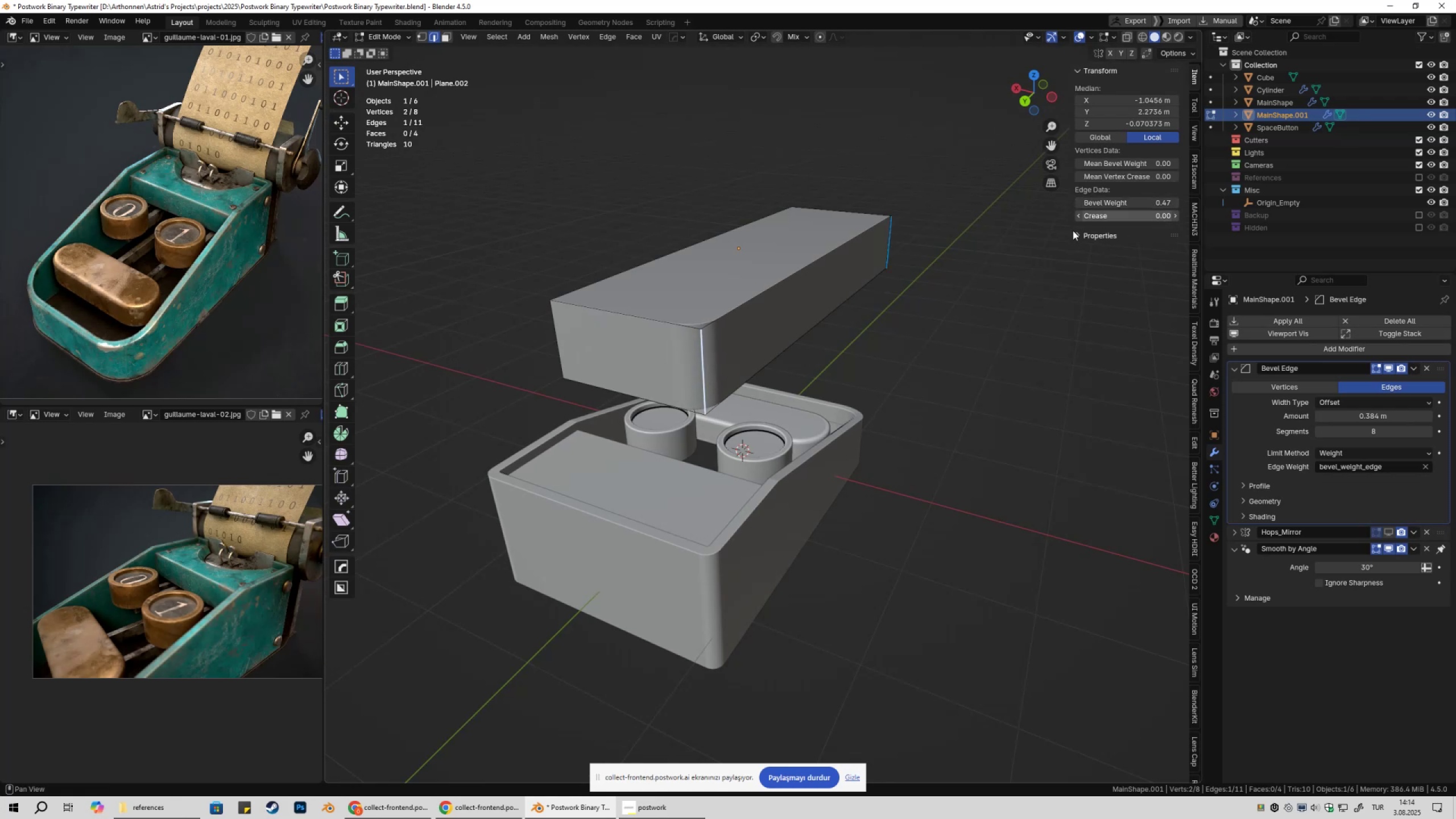 
key(Control+ControlLeft)
 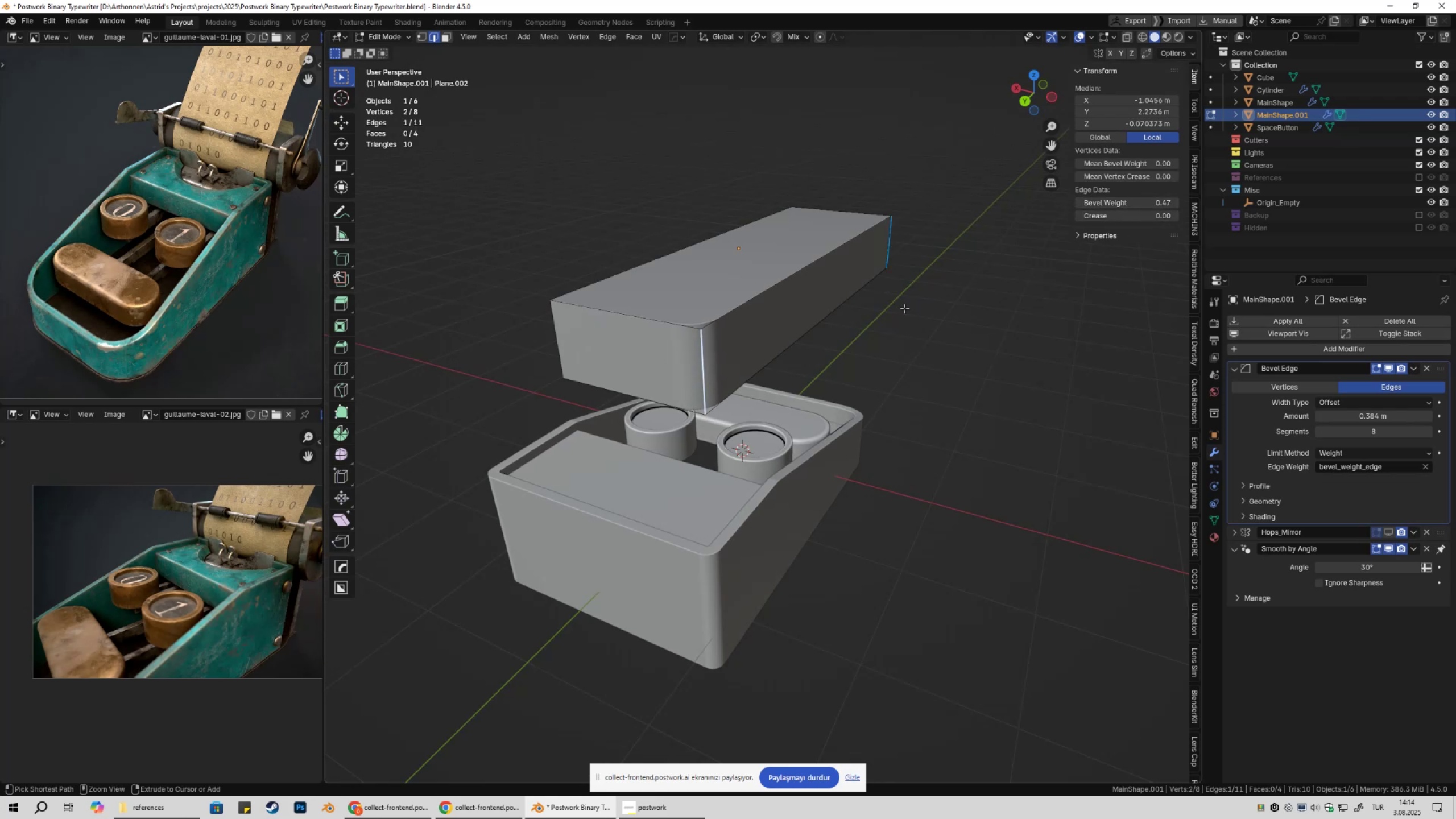 
key(Control+Z)
 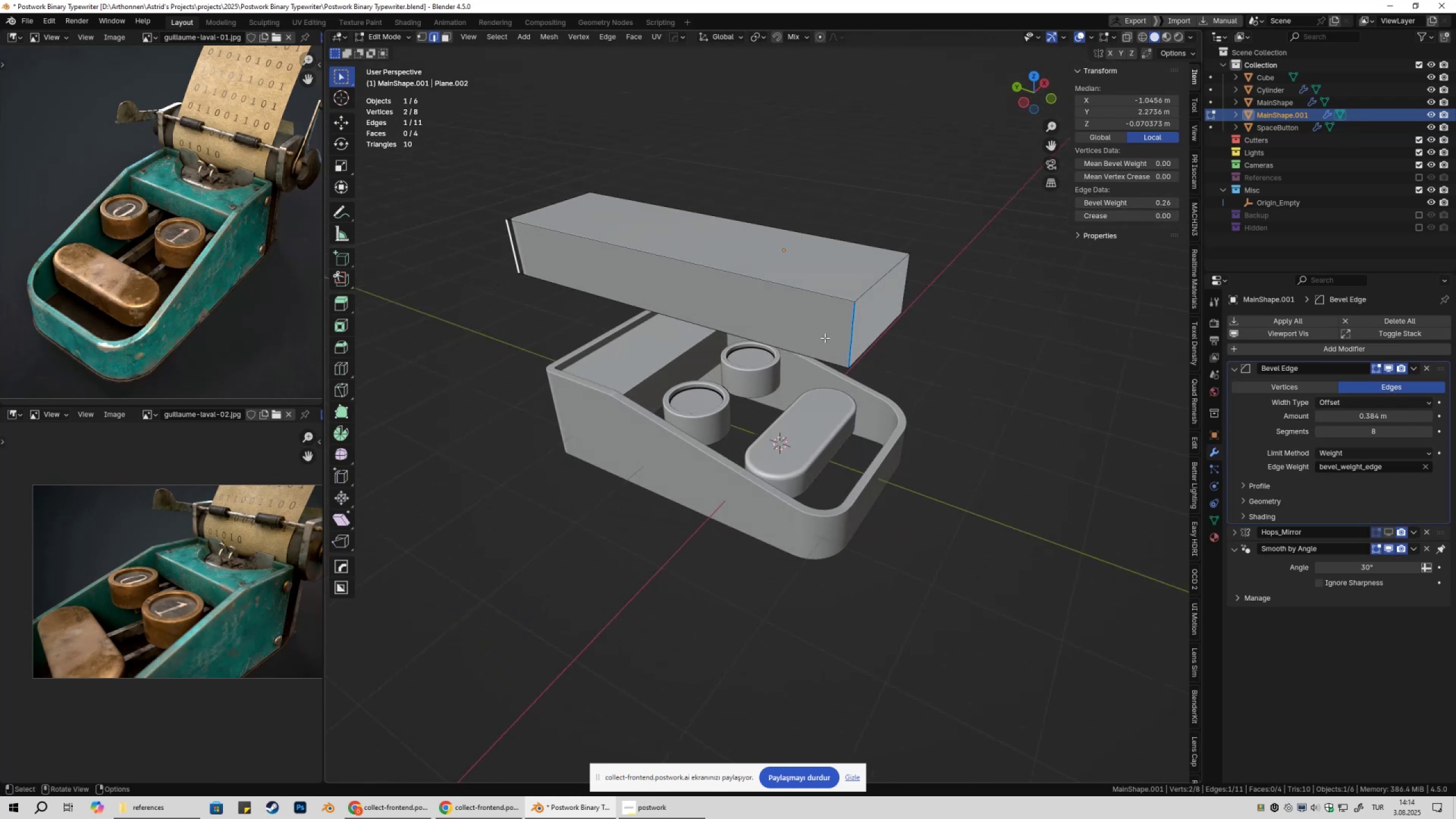 
left_click([839, 341])
 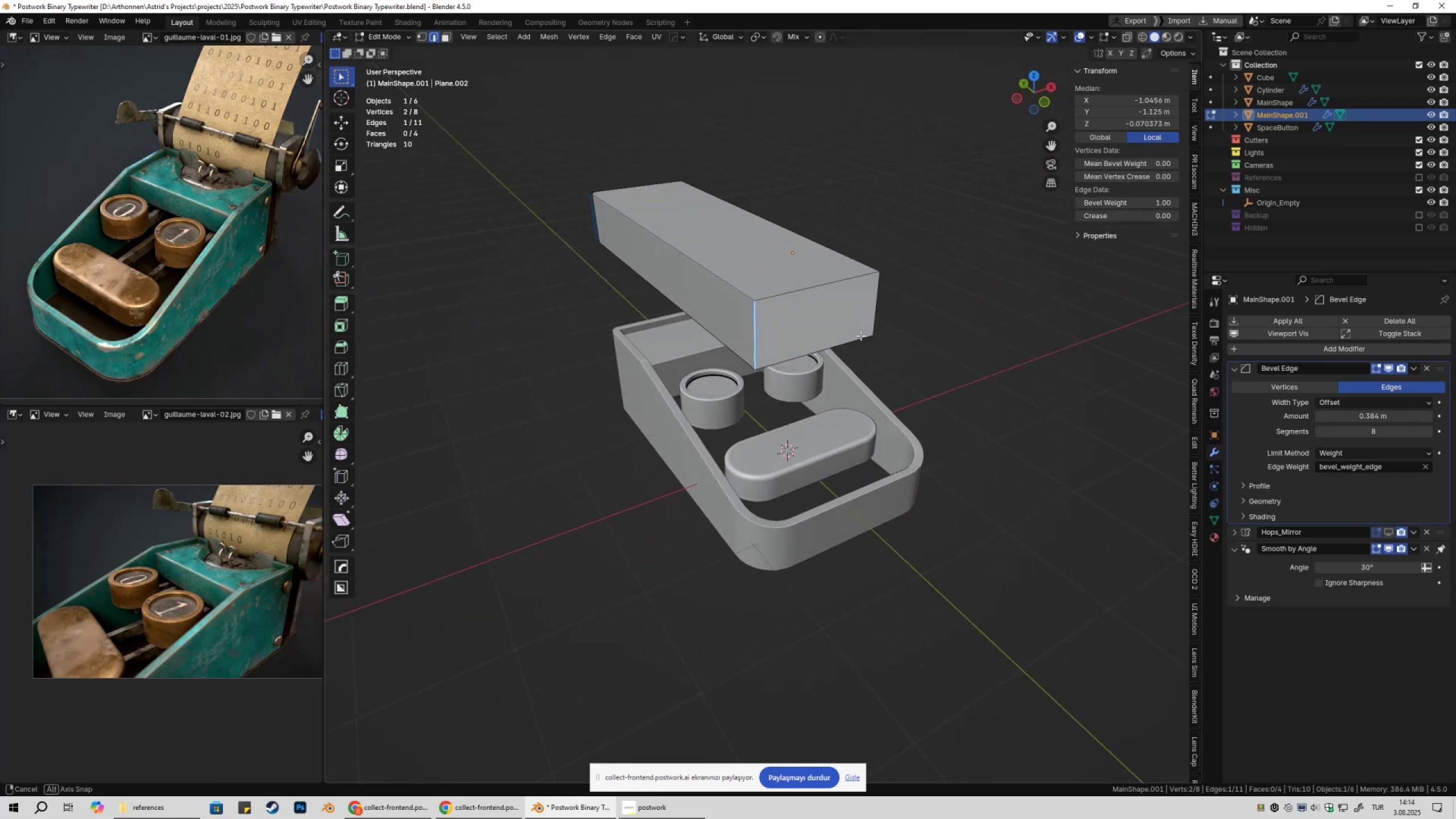 
key(3)
 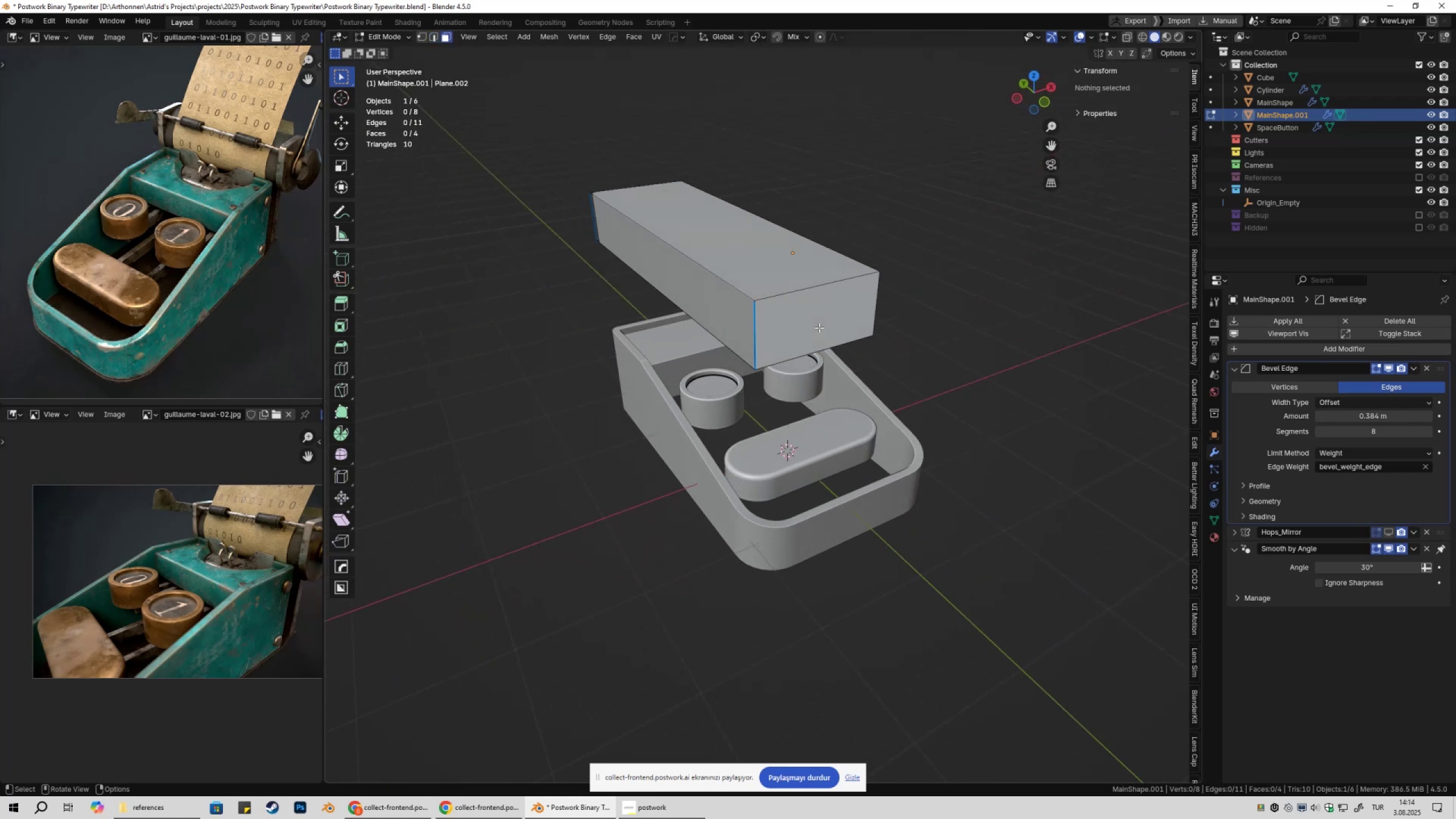 
left_click([819, 328])
 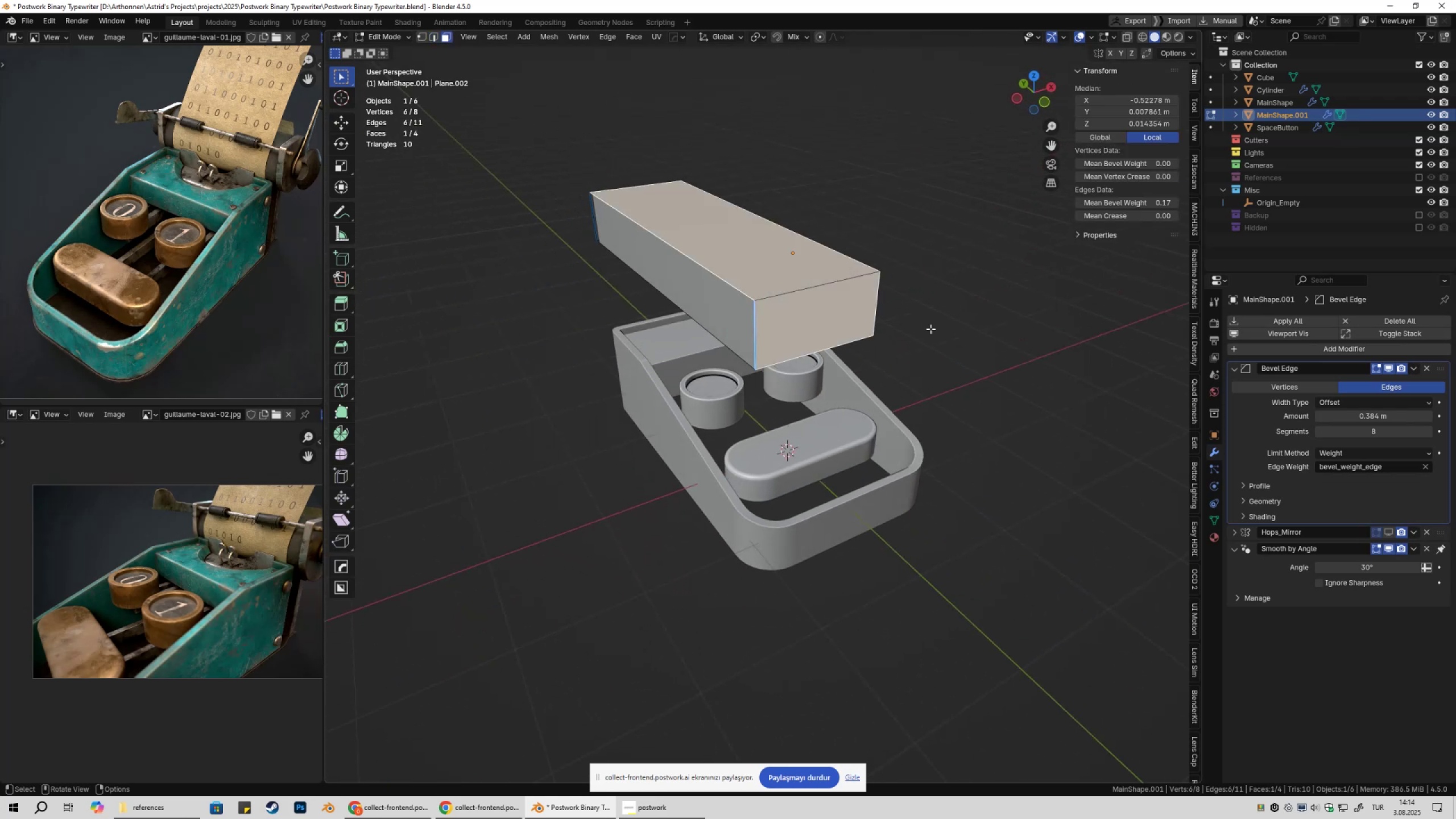 
key(X)
 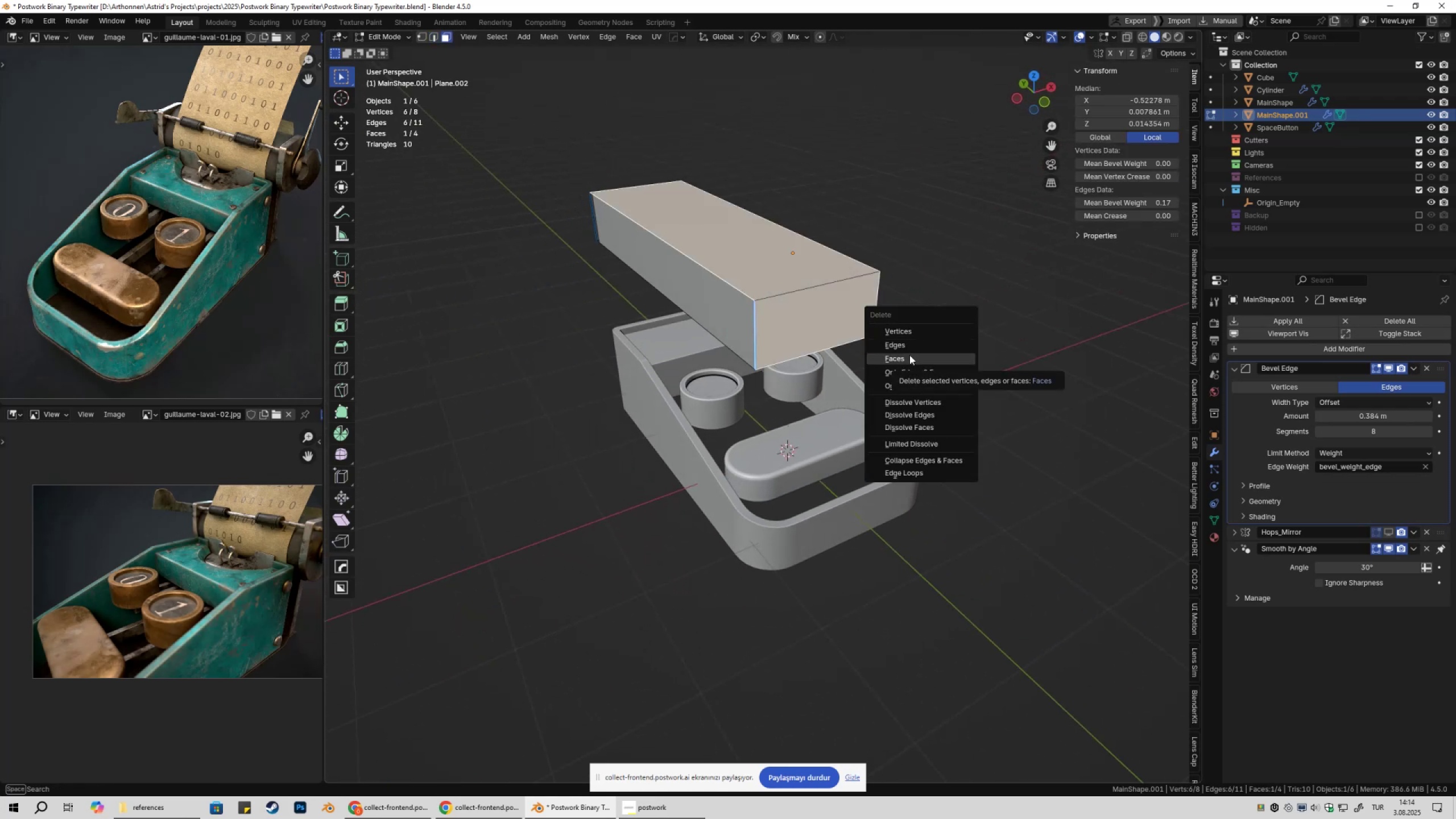 
left_click([909, 357])
 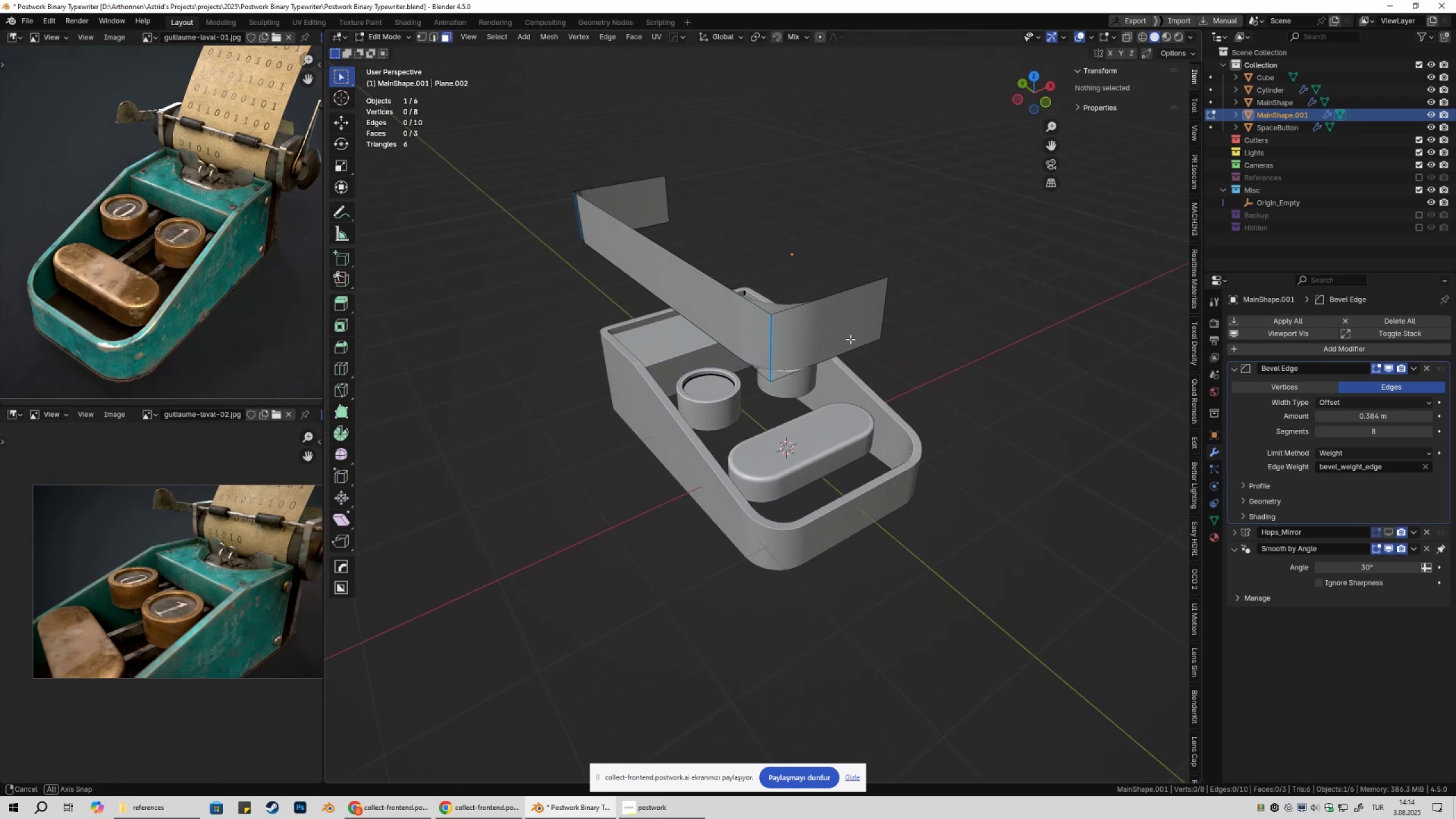 
key(Tab)
 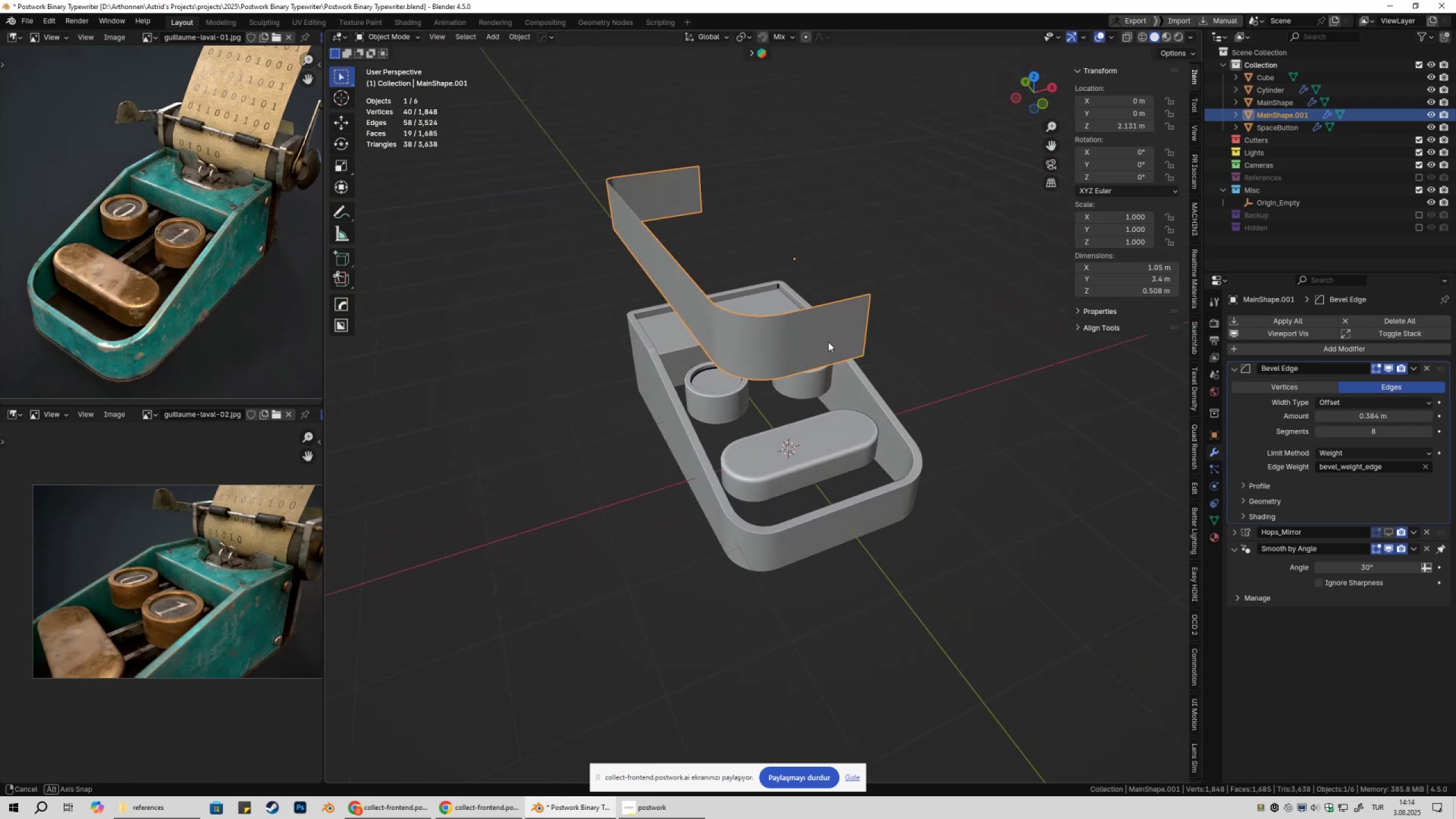 
key(Tab)
 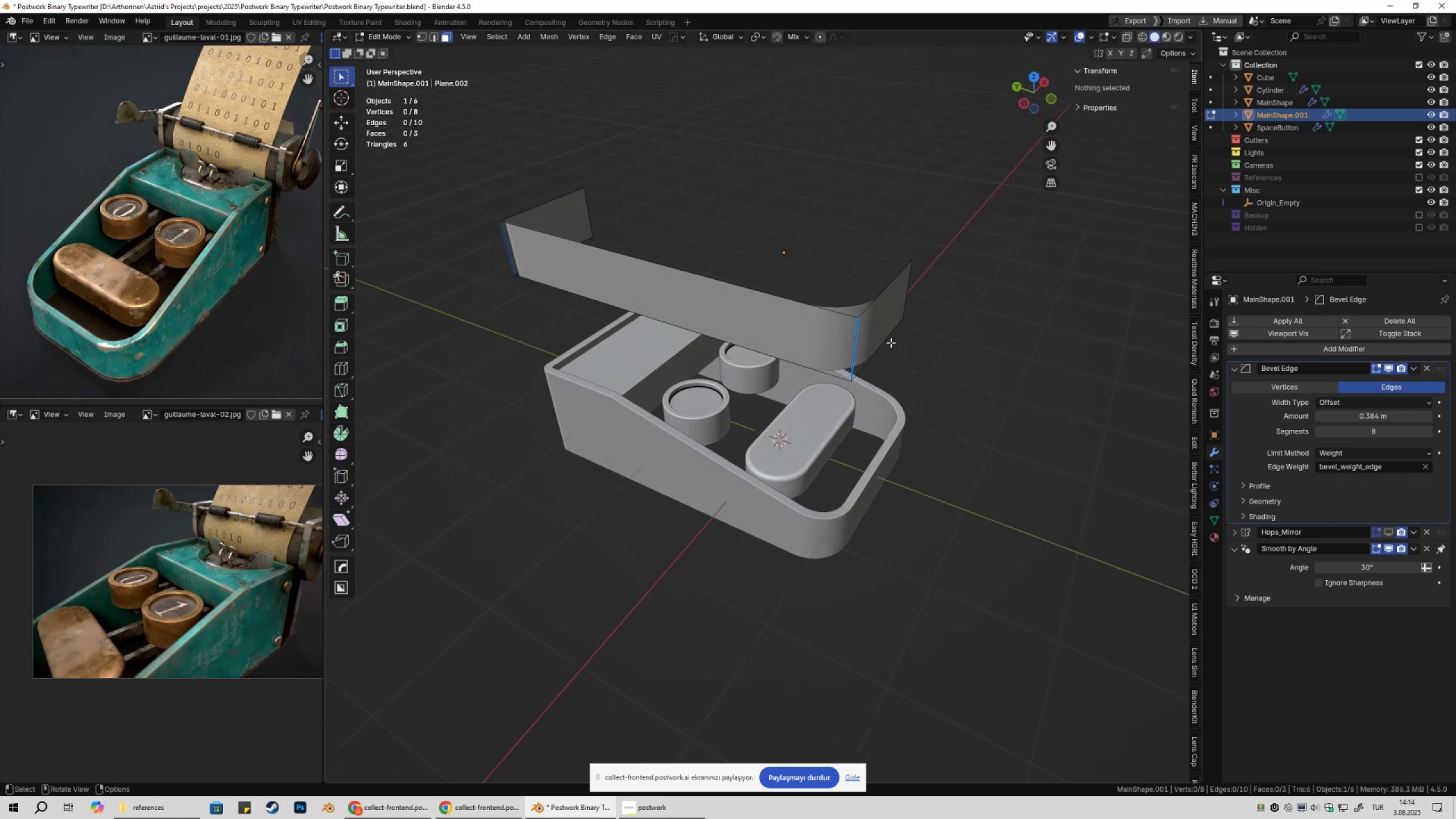 
key(Tab)
 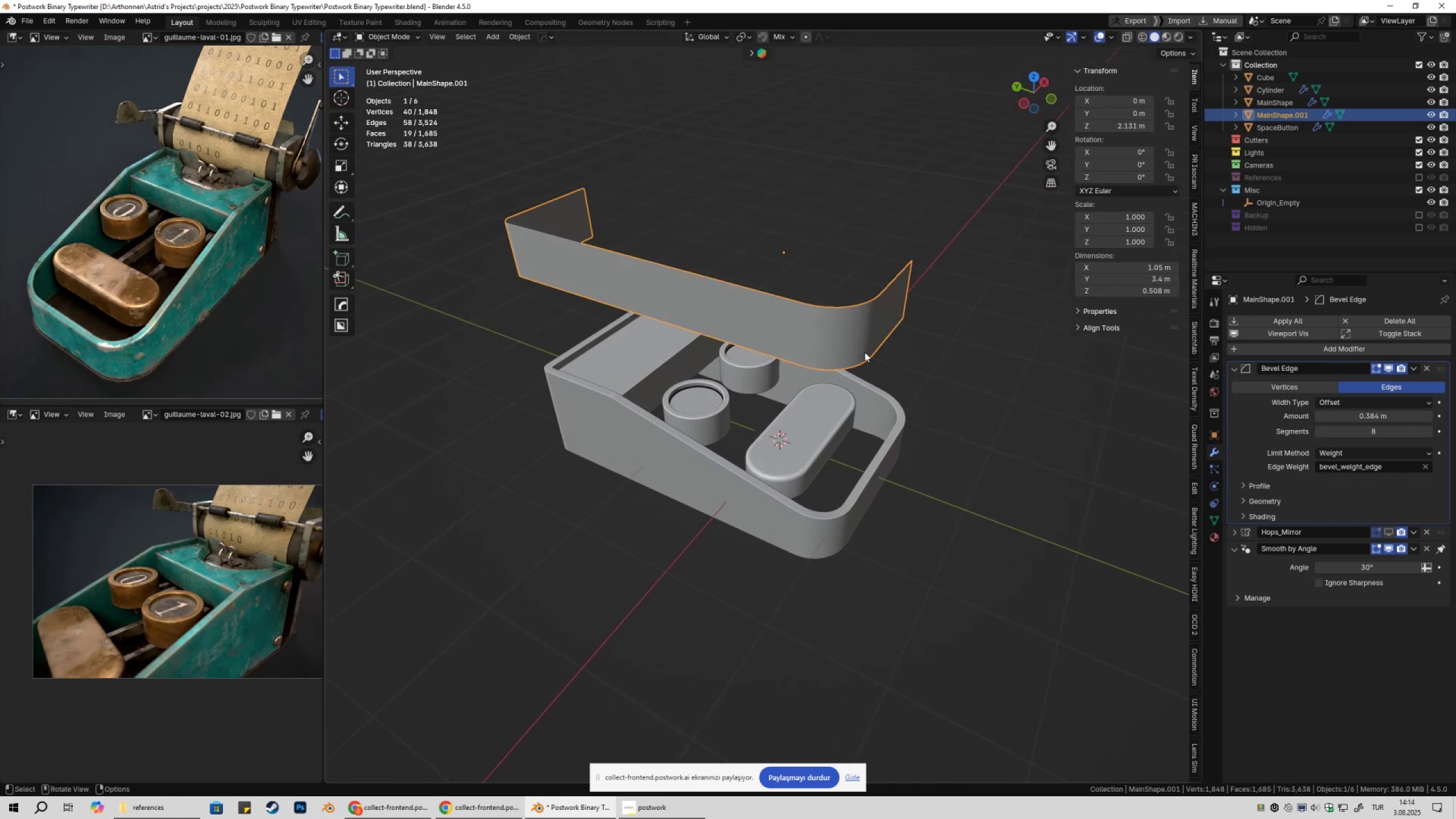 
key(Shift+ShiftLeft)
 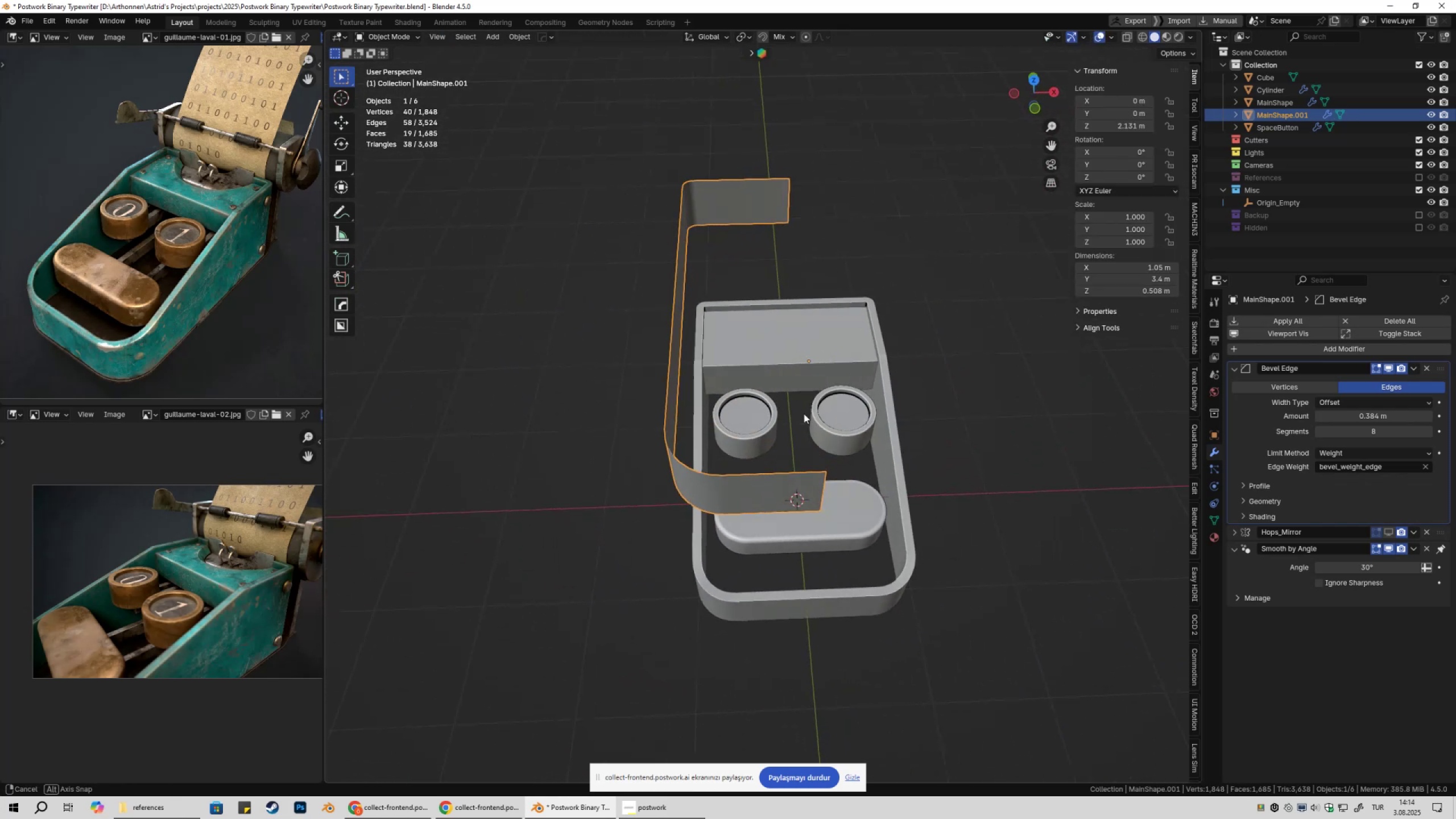 
key(Numpad7)
 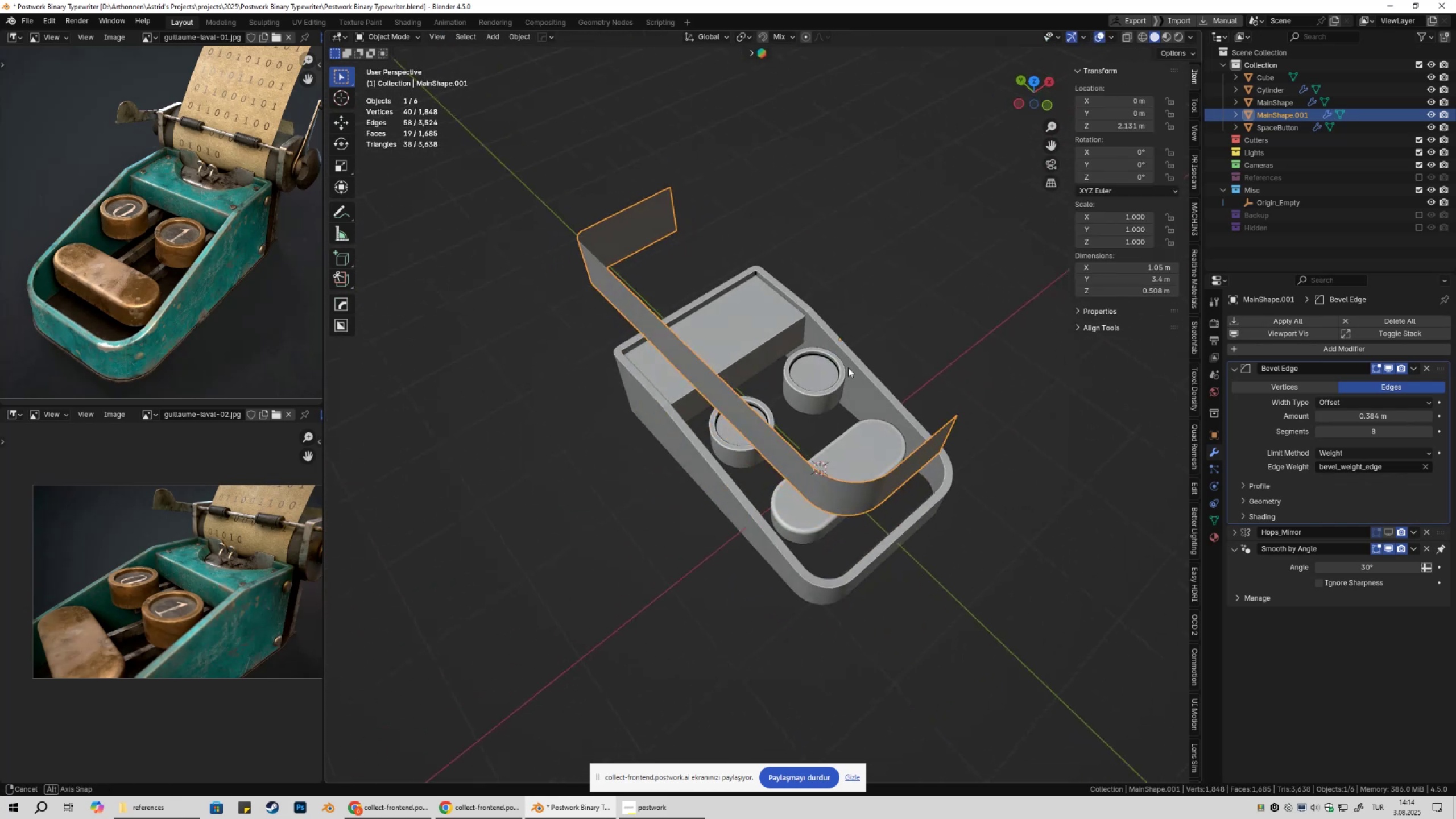 
key(Tab)
 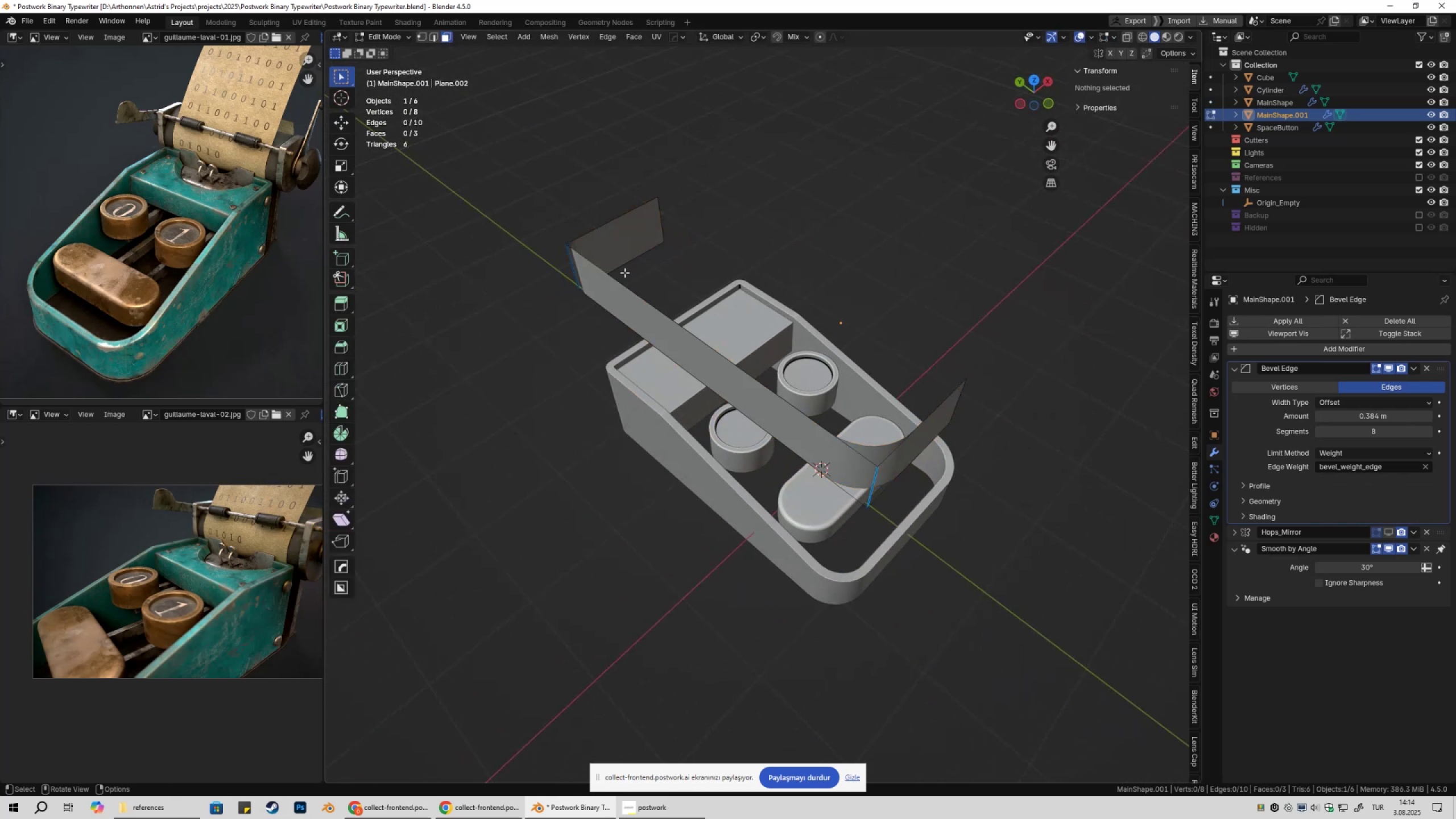 
key(1)
 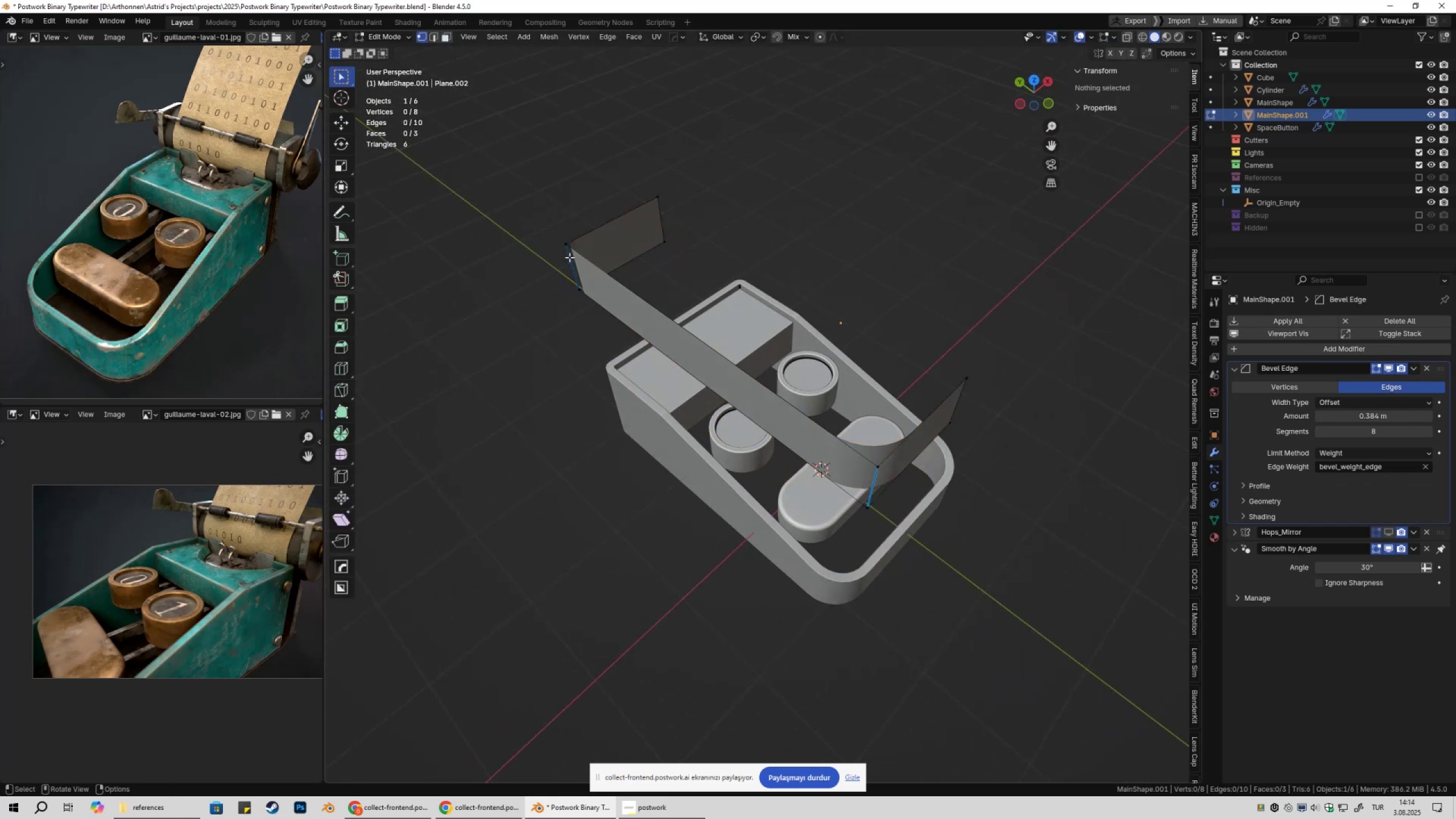 
left_click([569, 257])
 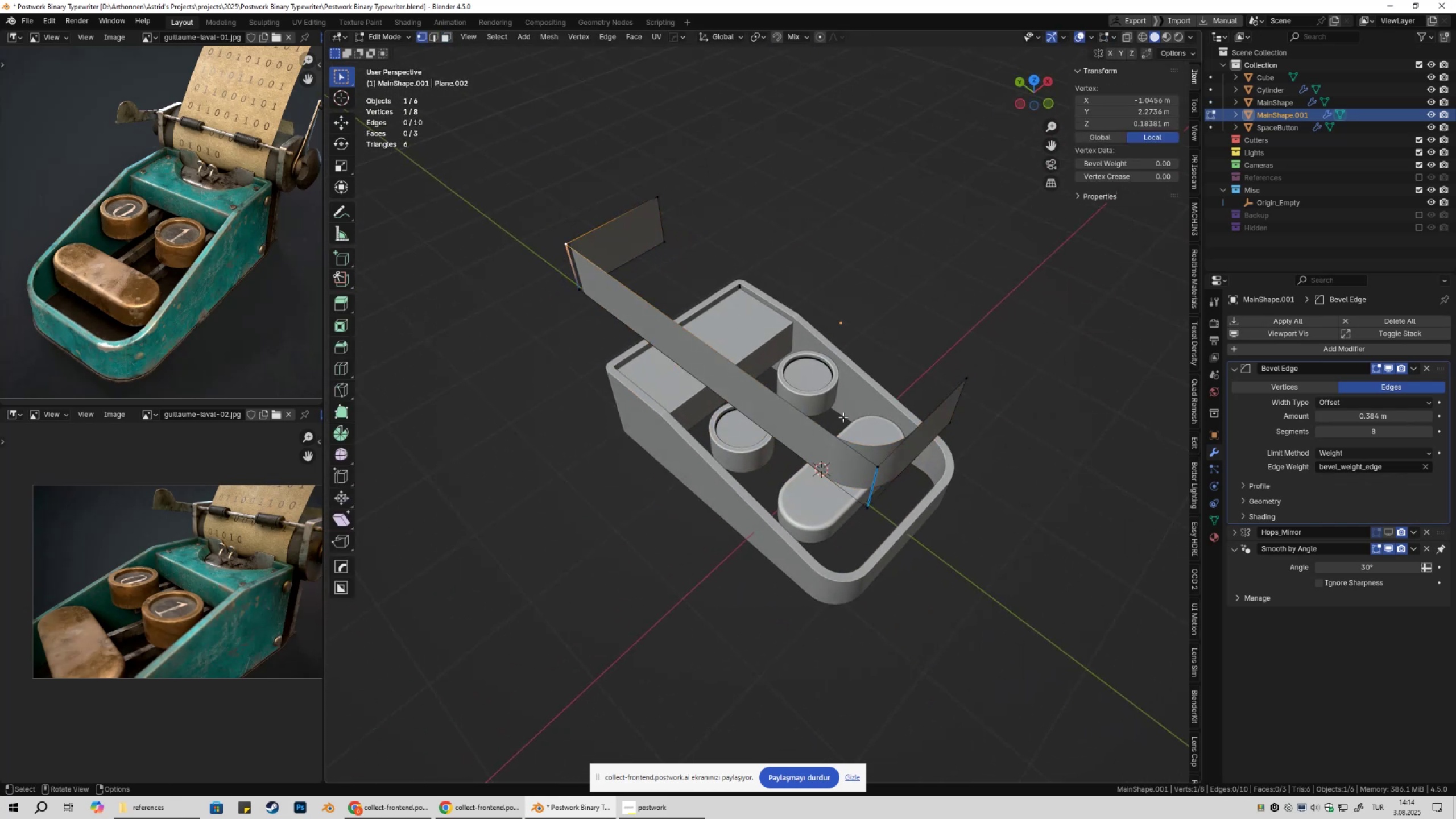 
hold_key(key=ShiftLeft, duration=1.5)
 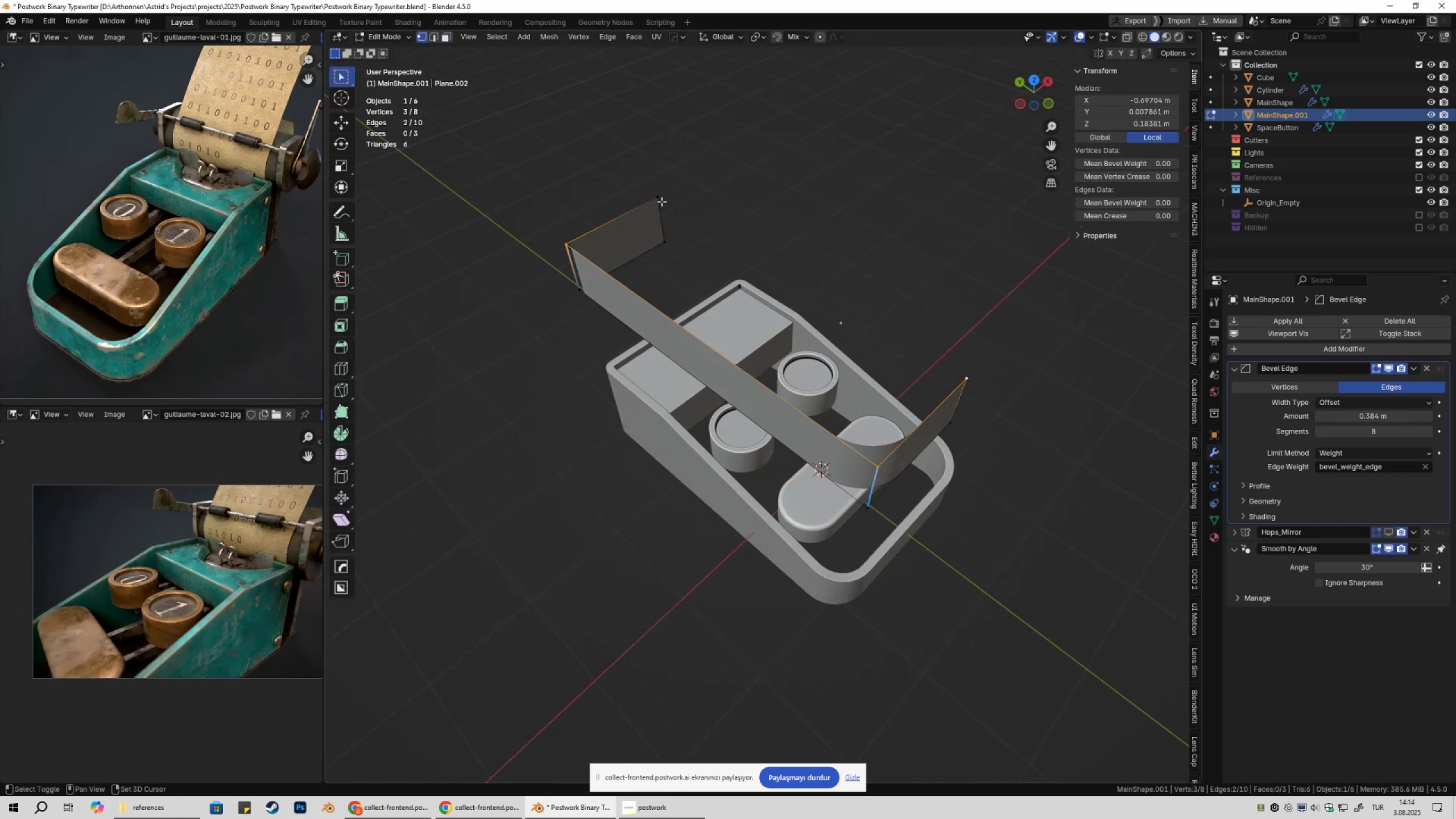 
hold_key(key=ShiftLeft, duration=0.31)
 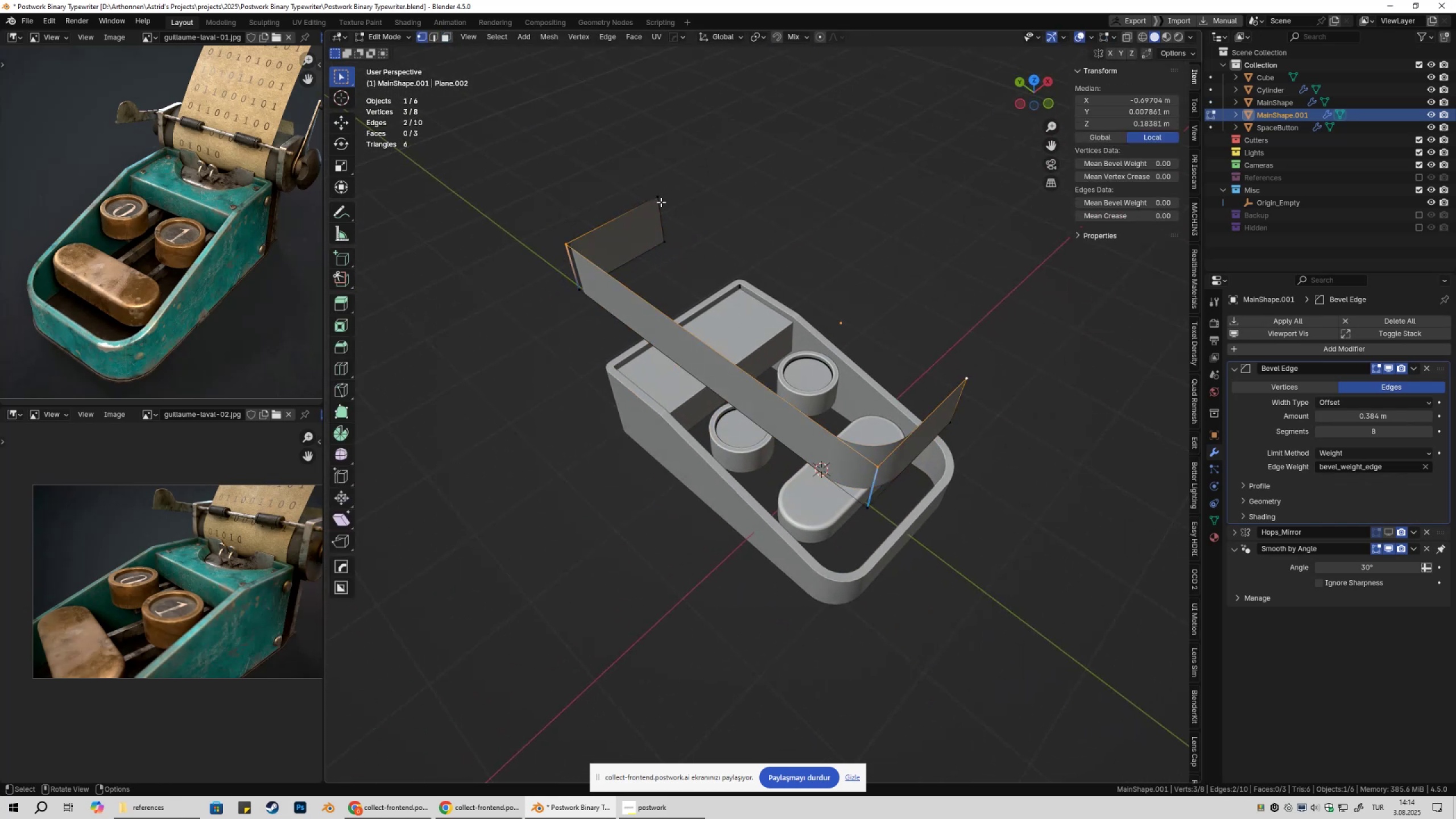 
key(Shift+ShiftLeft)
 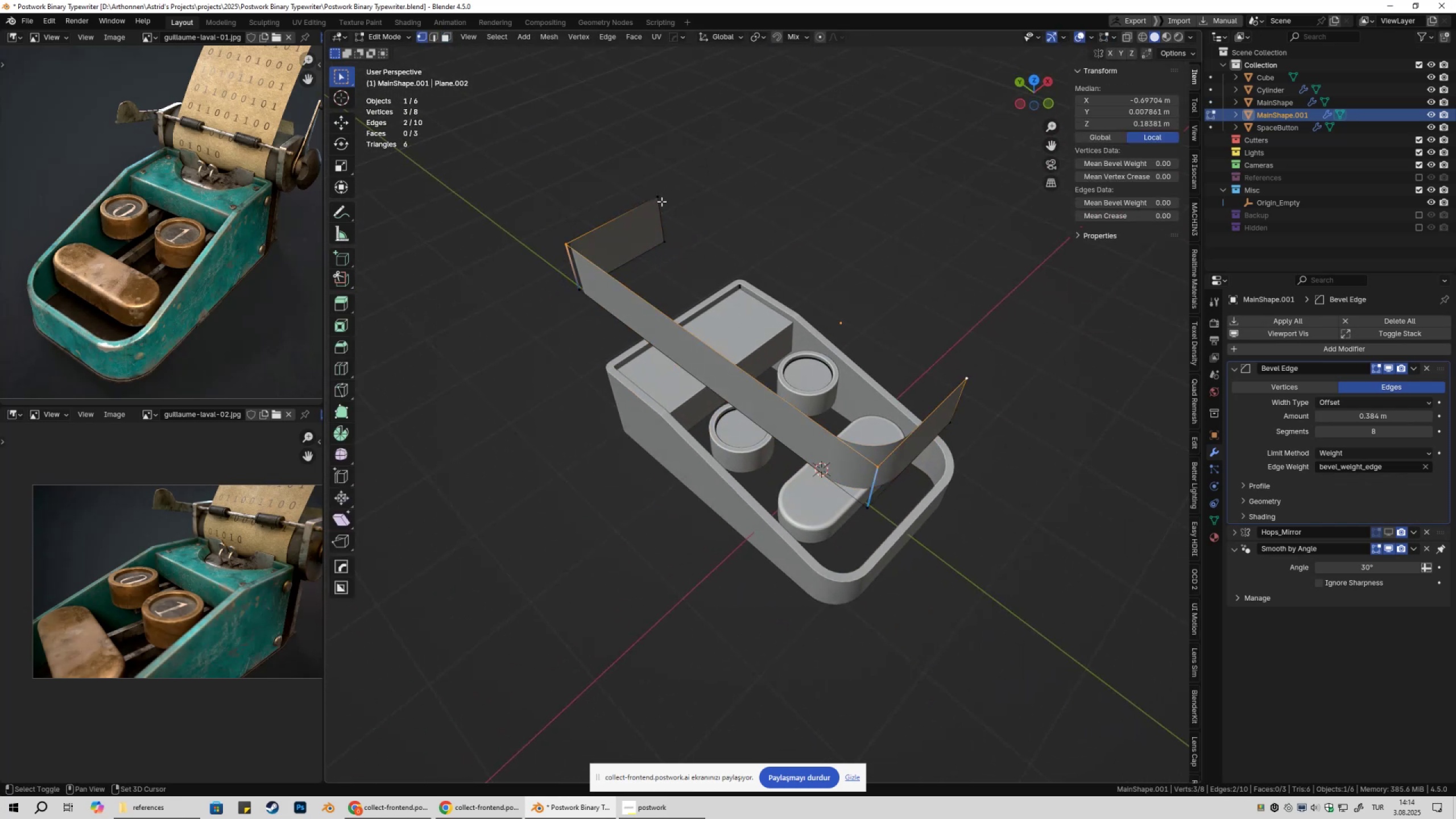 
left_click([661, 201])
 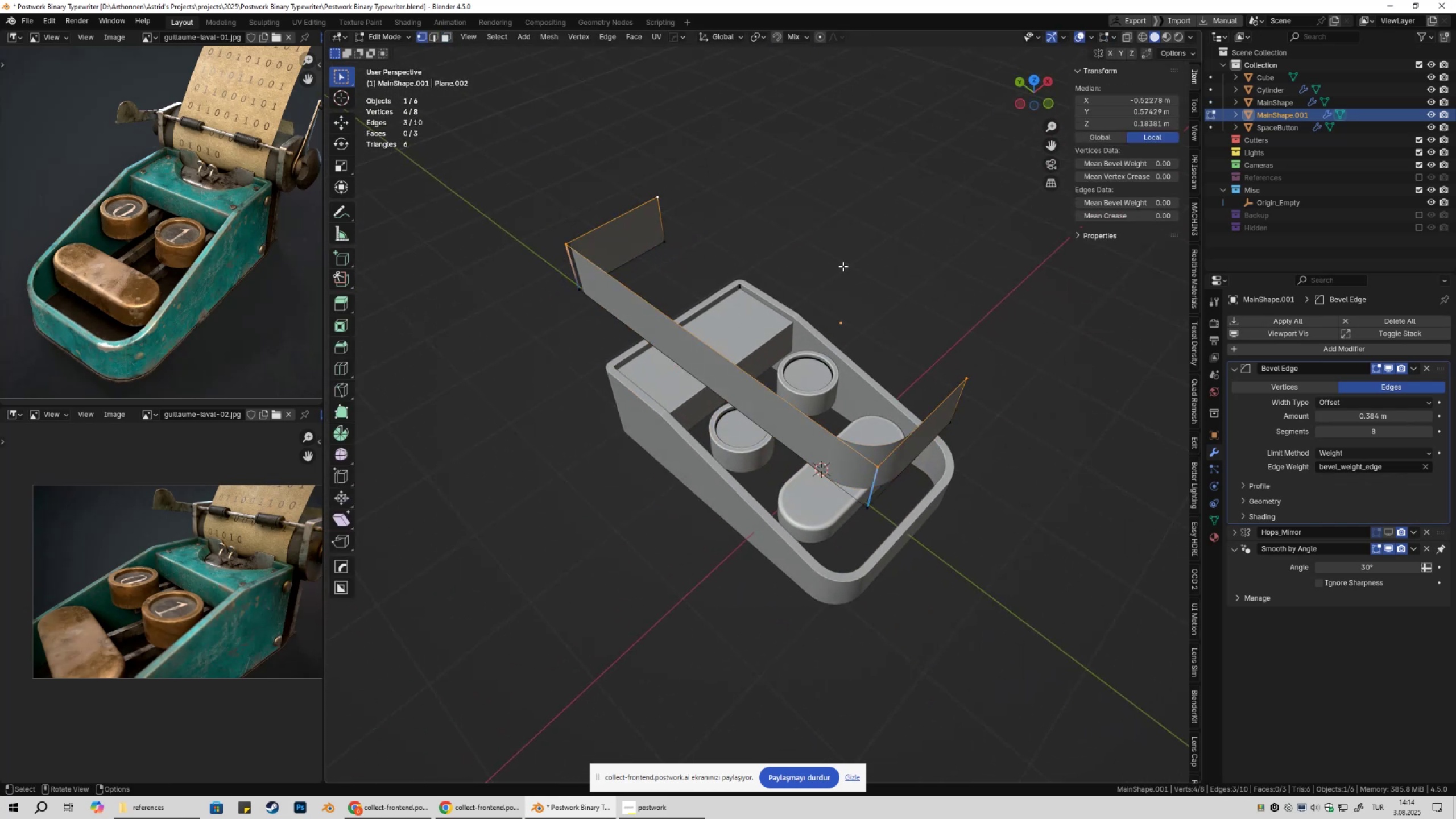 
key(F)
 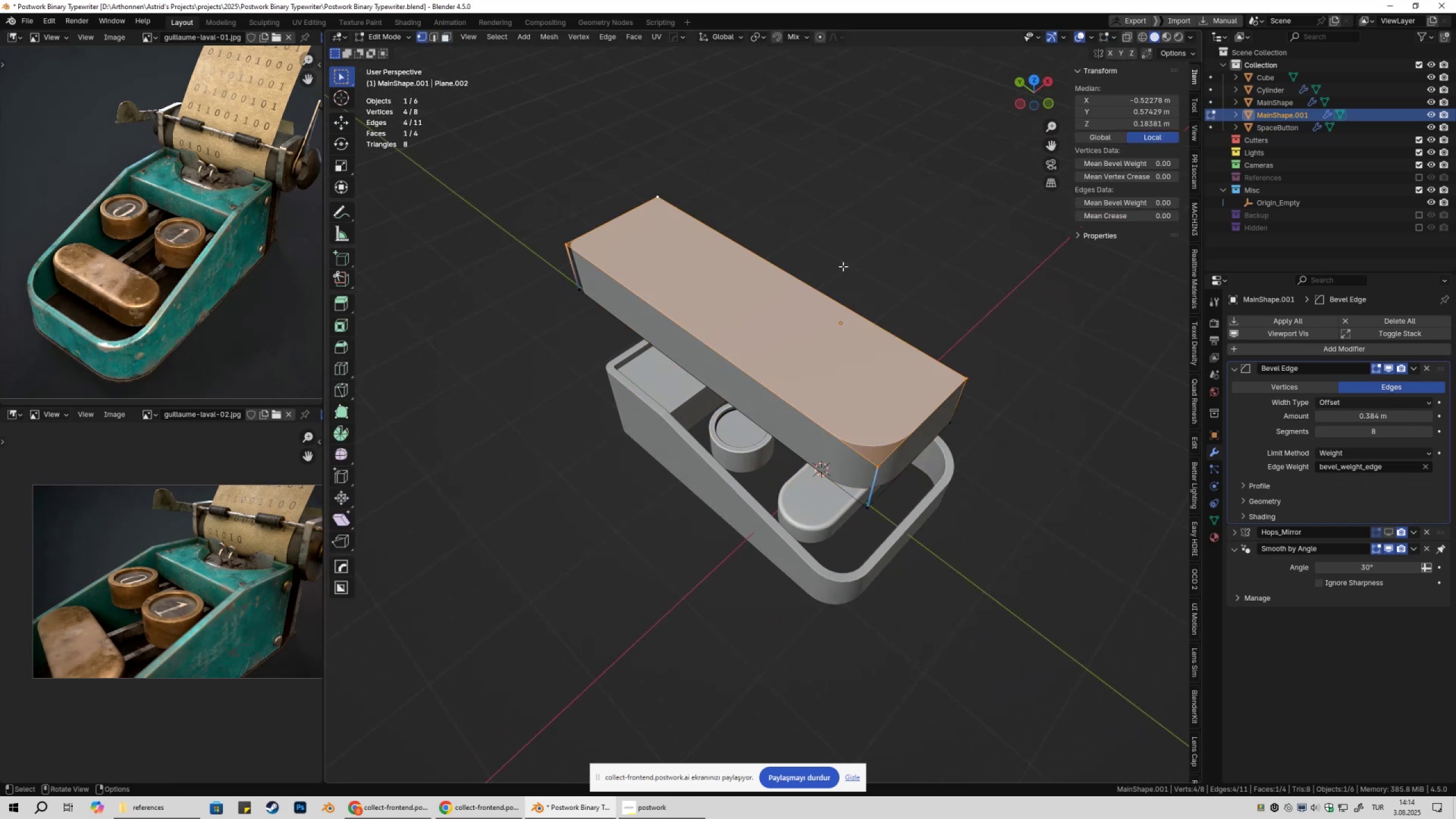 
key(Tab)
 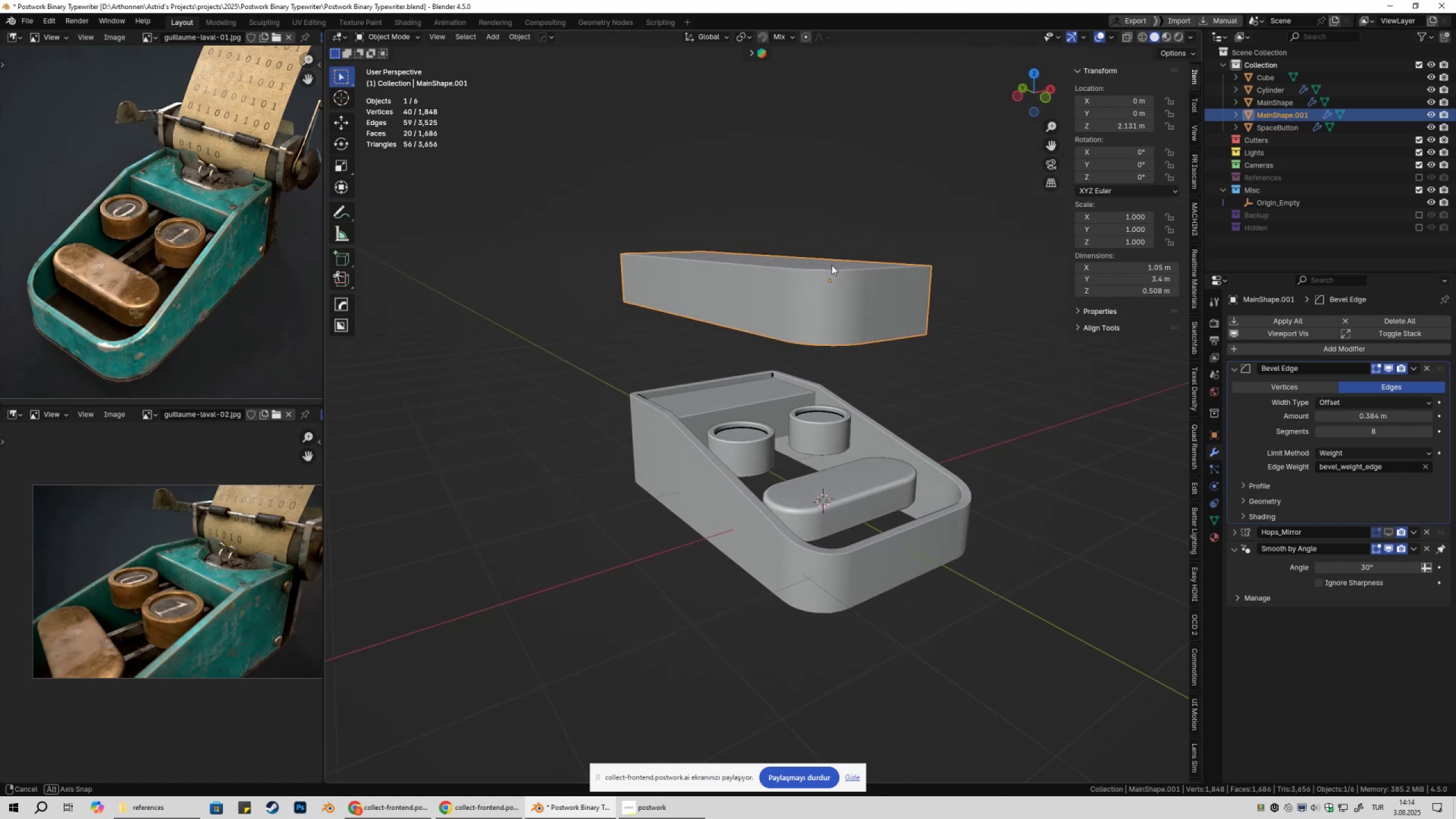 
key(Tab)
 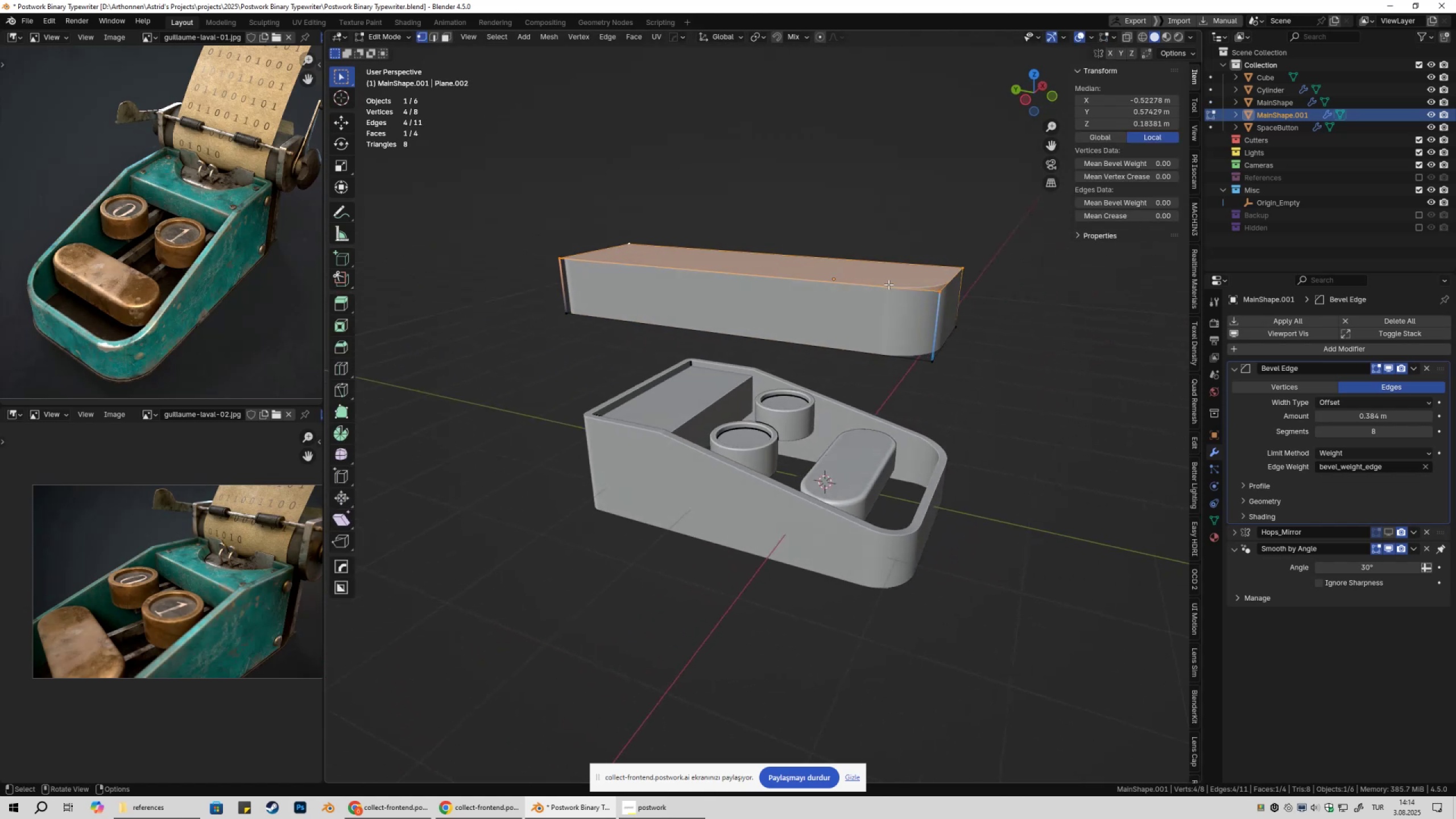 
key(3)
 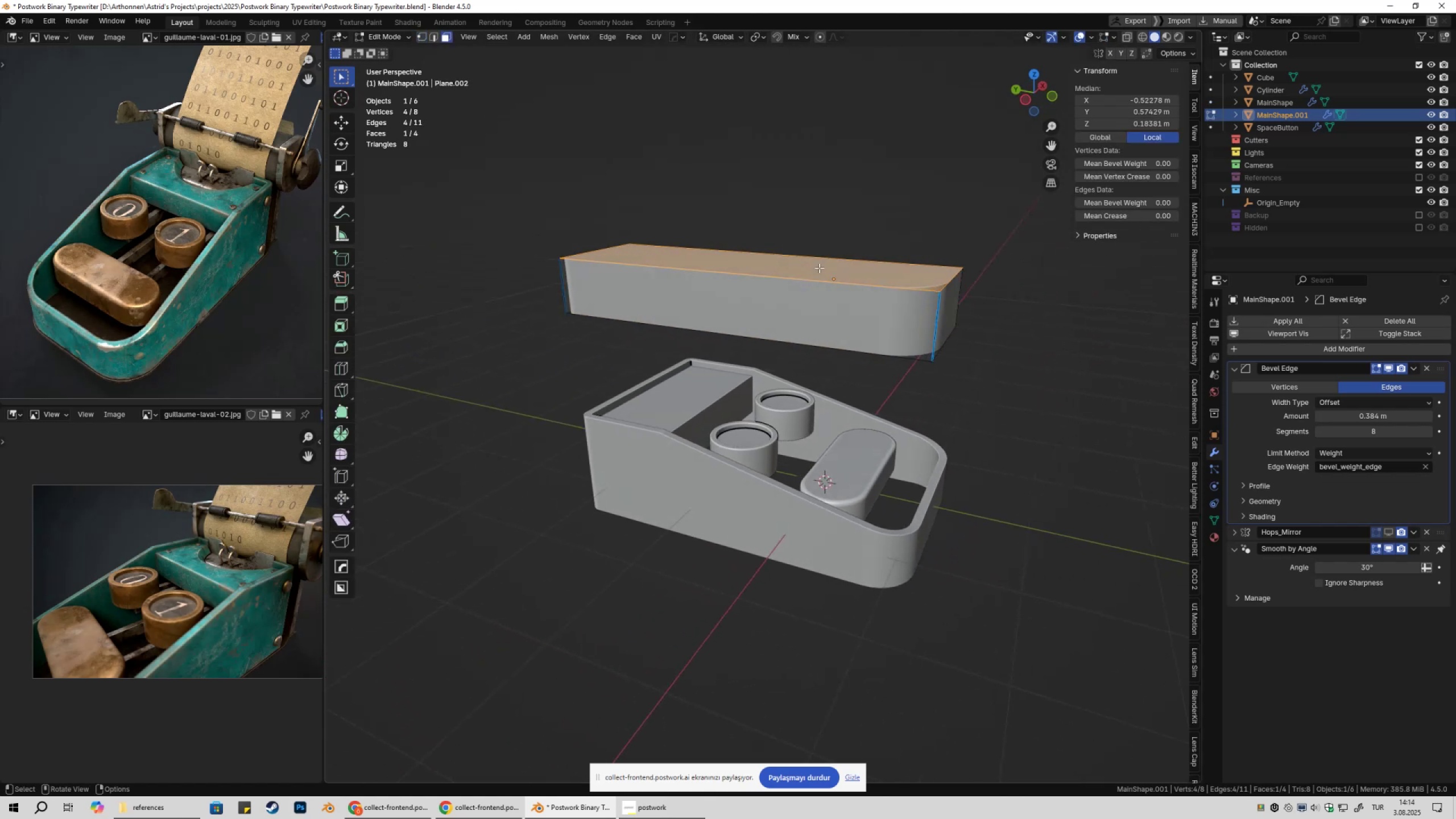 
left_click([819, 268])
 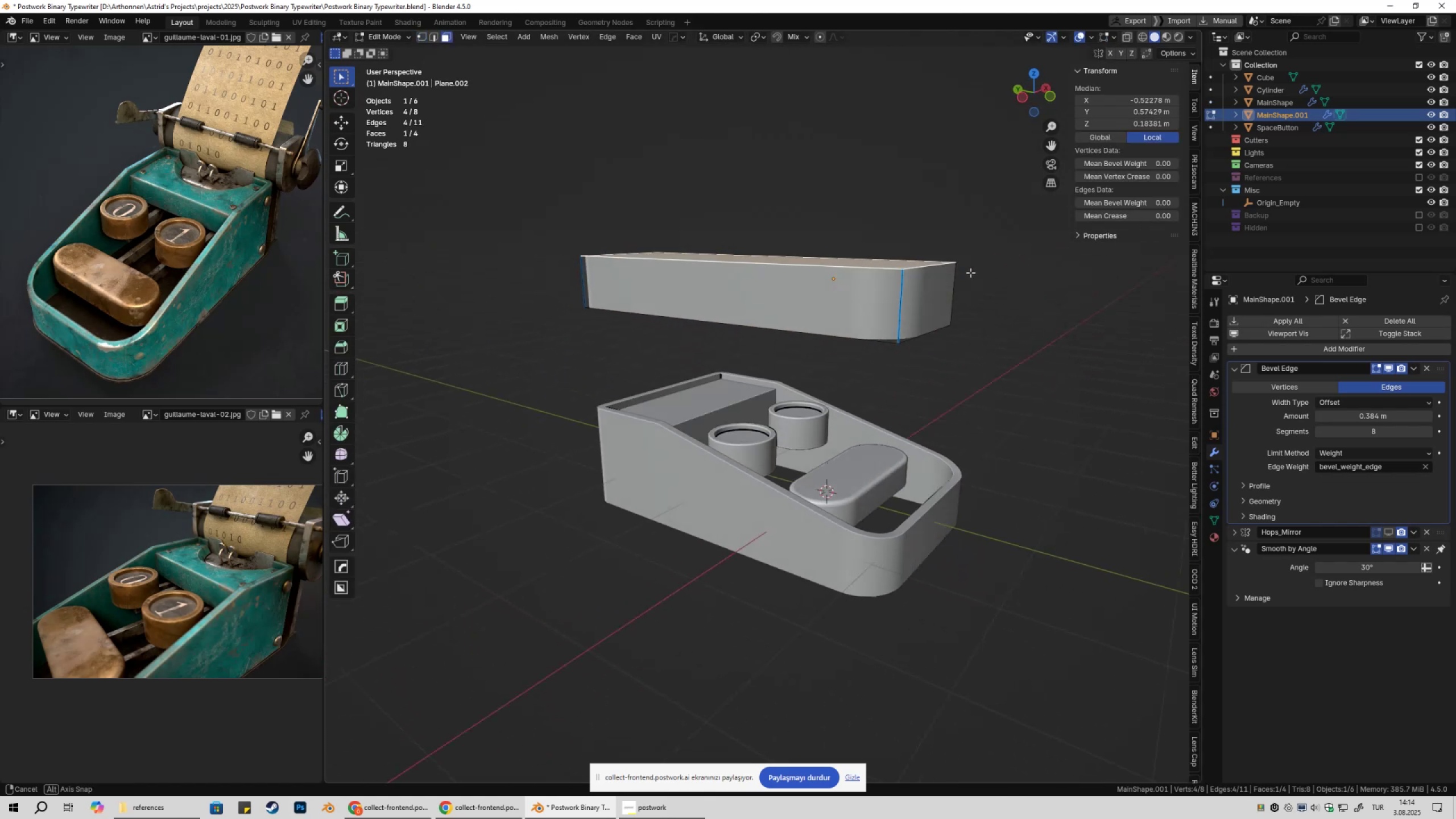 
type(gz)
 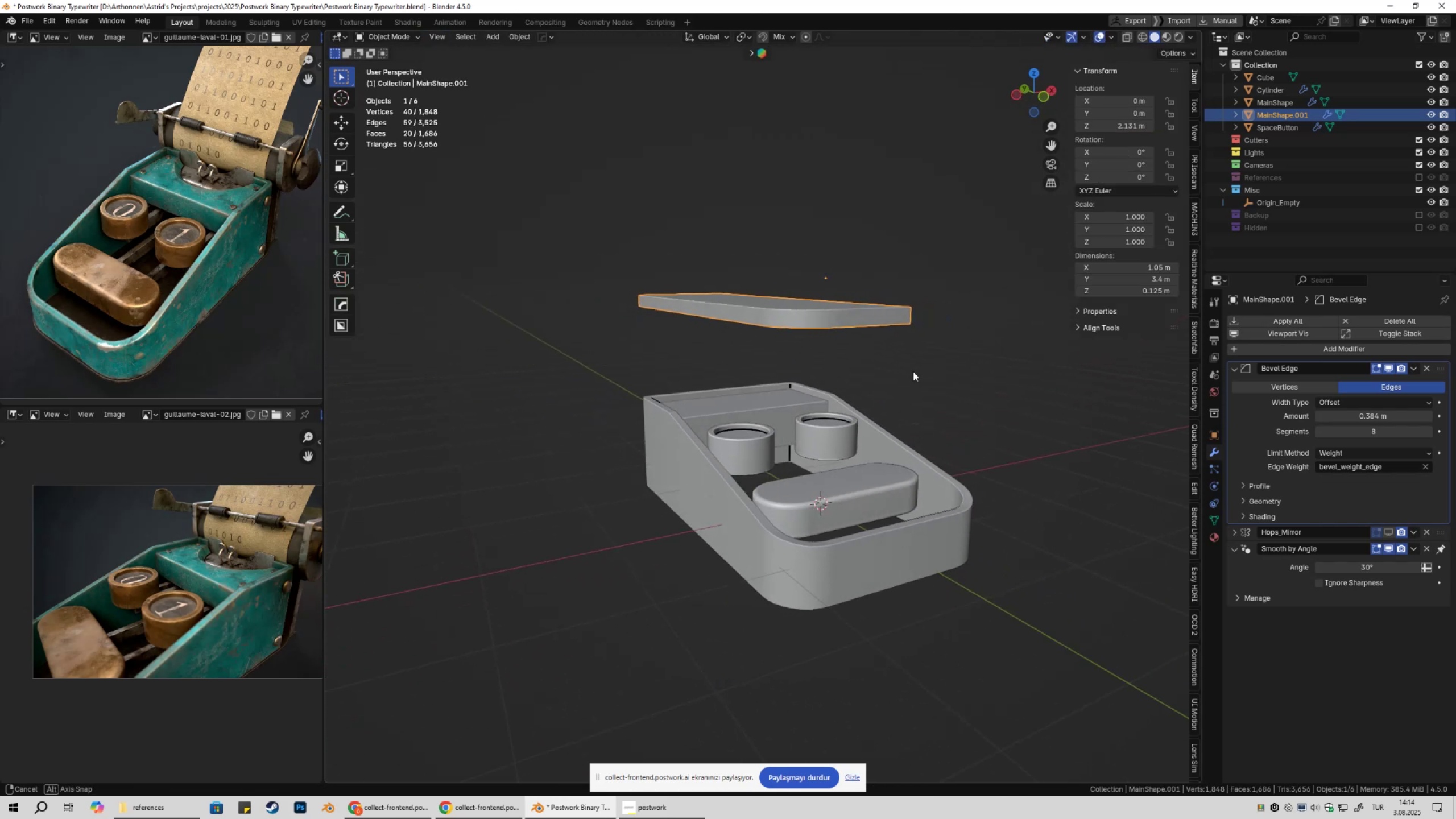 
 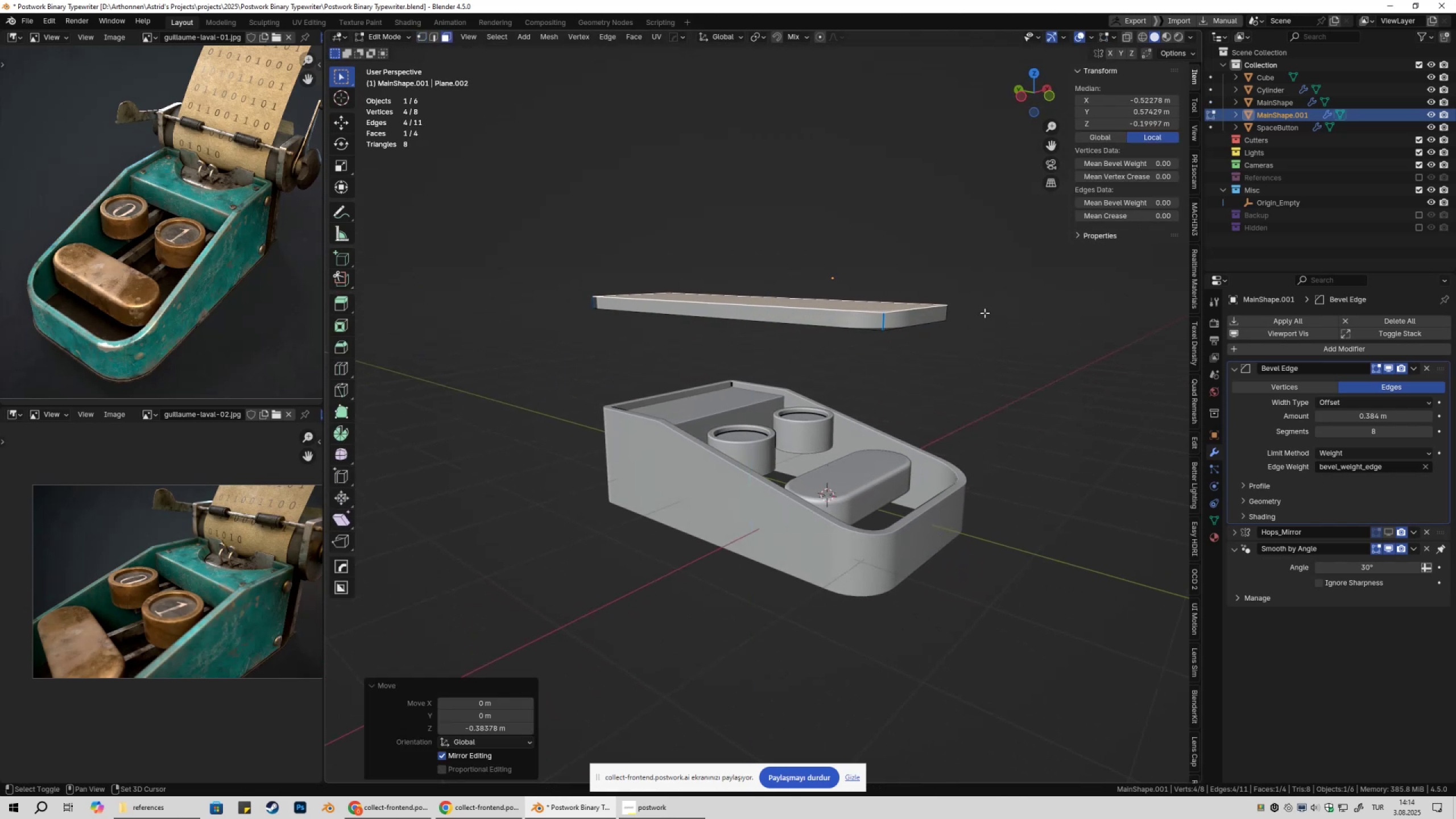 
left_click([985, 313])
 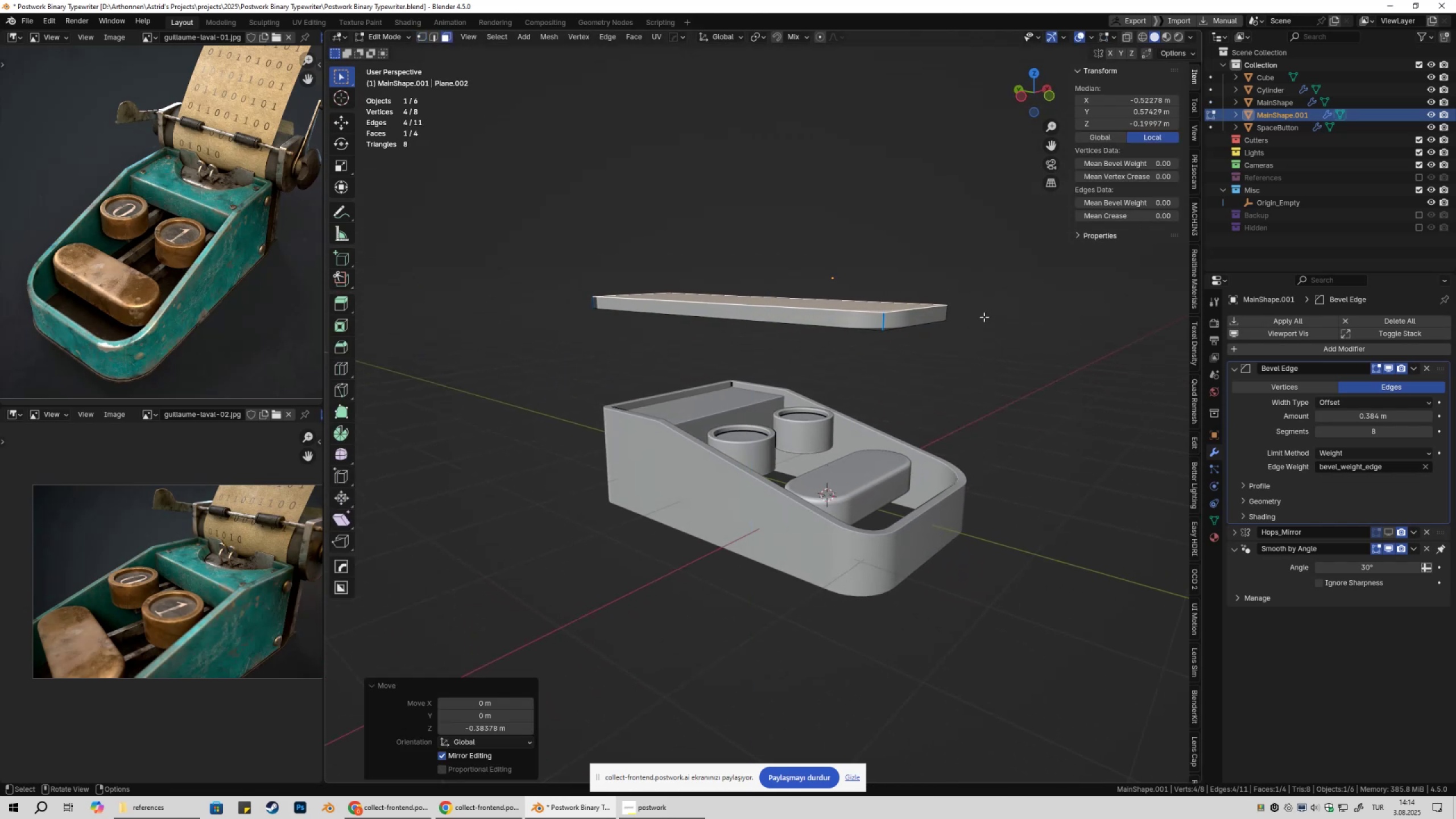 
key(Tab)
type([F2]Base)
 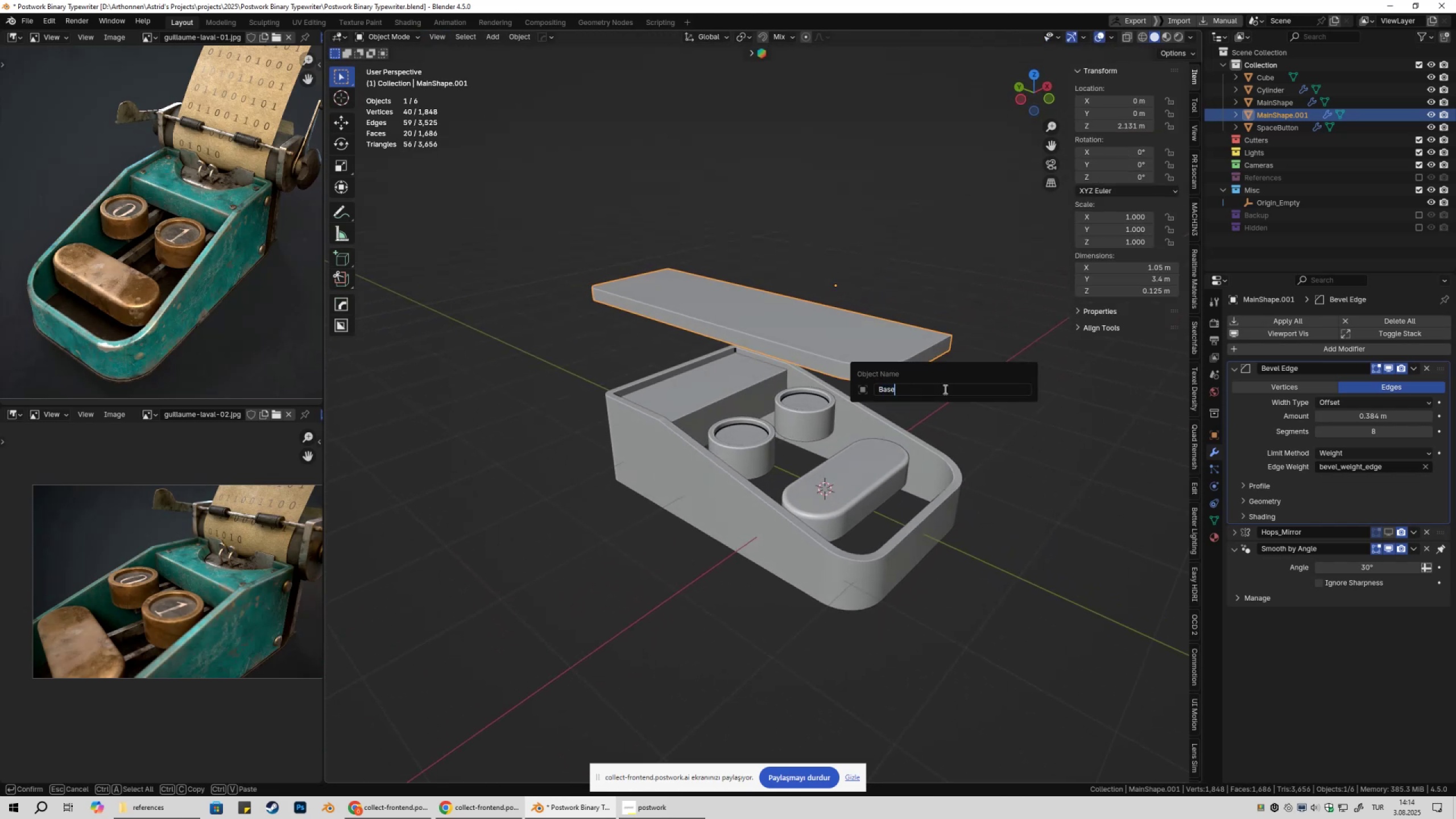 
key(Enter)
 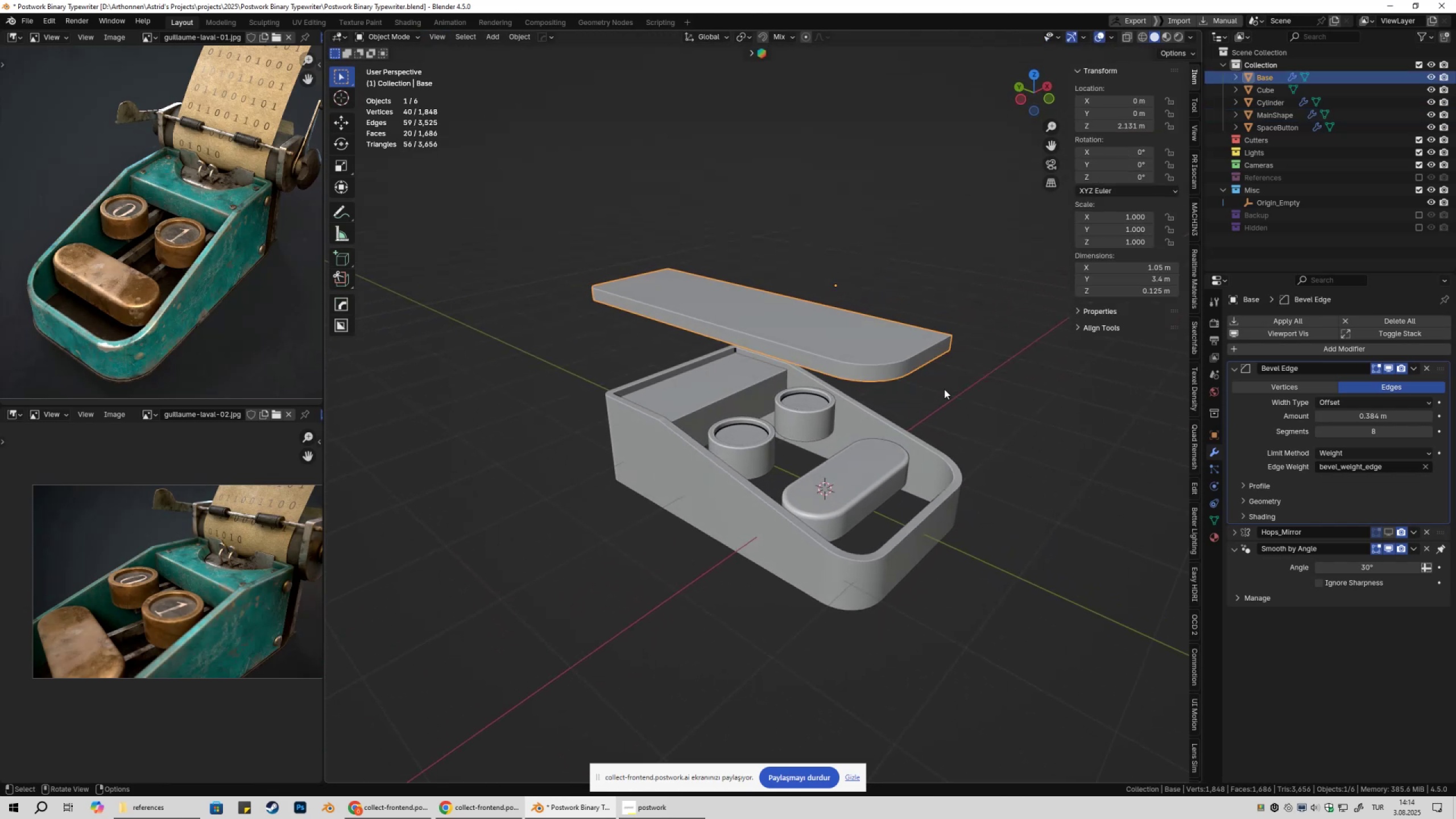 
key(Enter)
 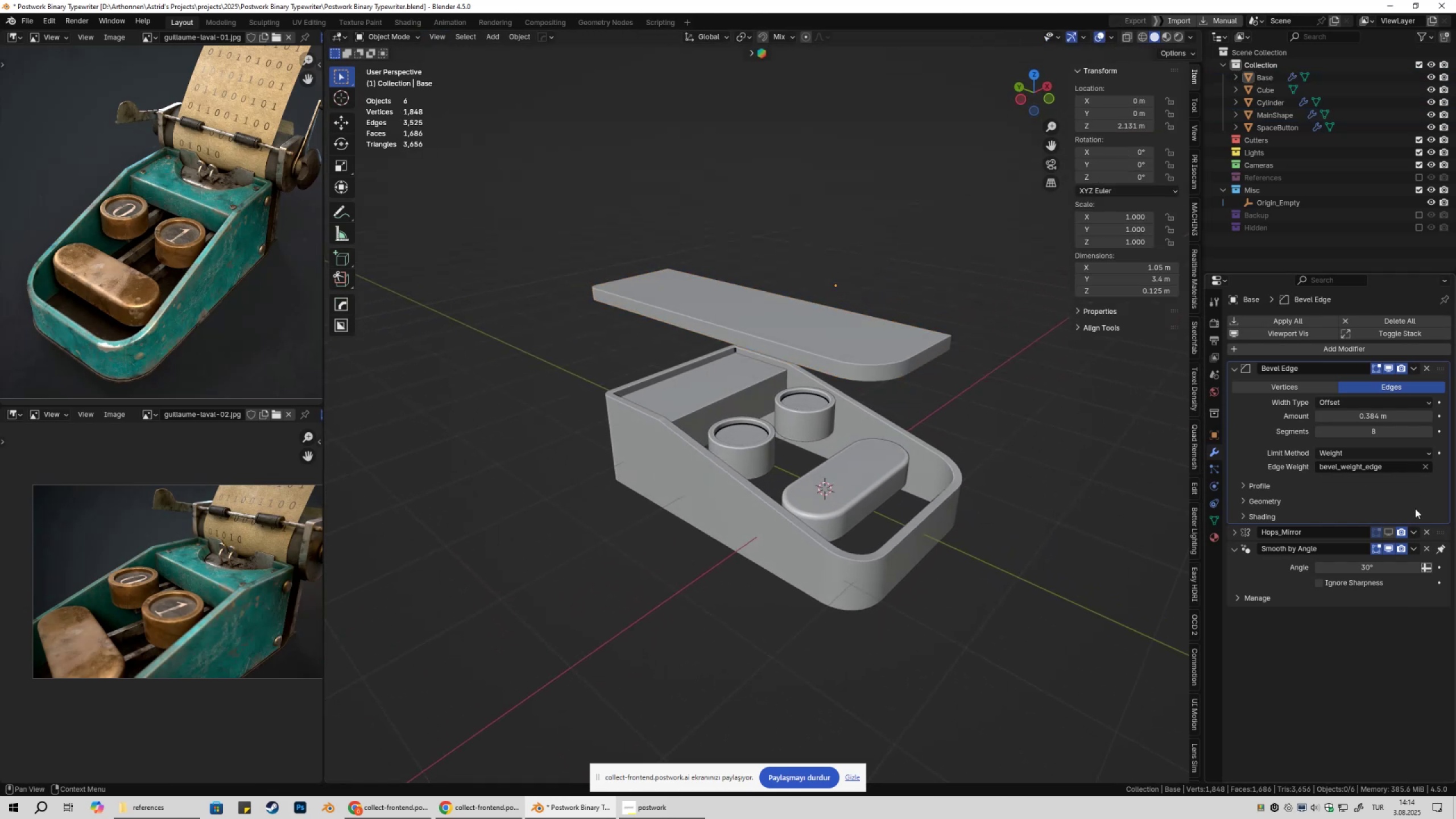 
left_click([1389, 531])
 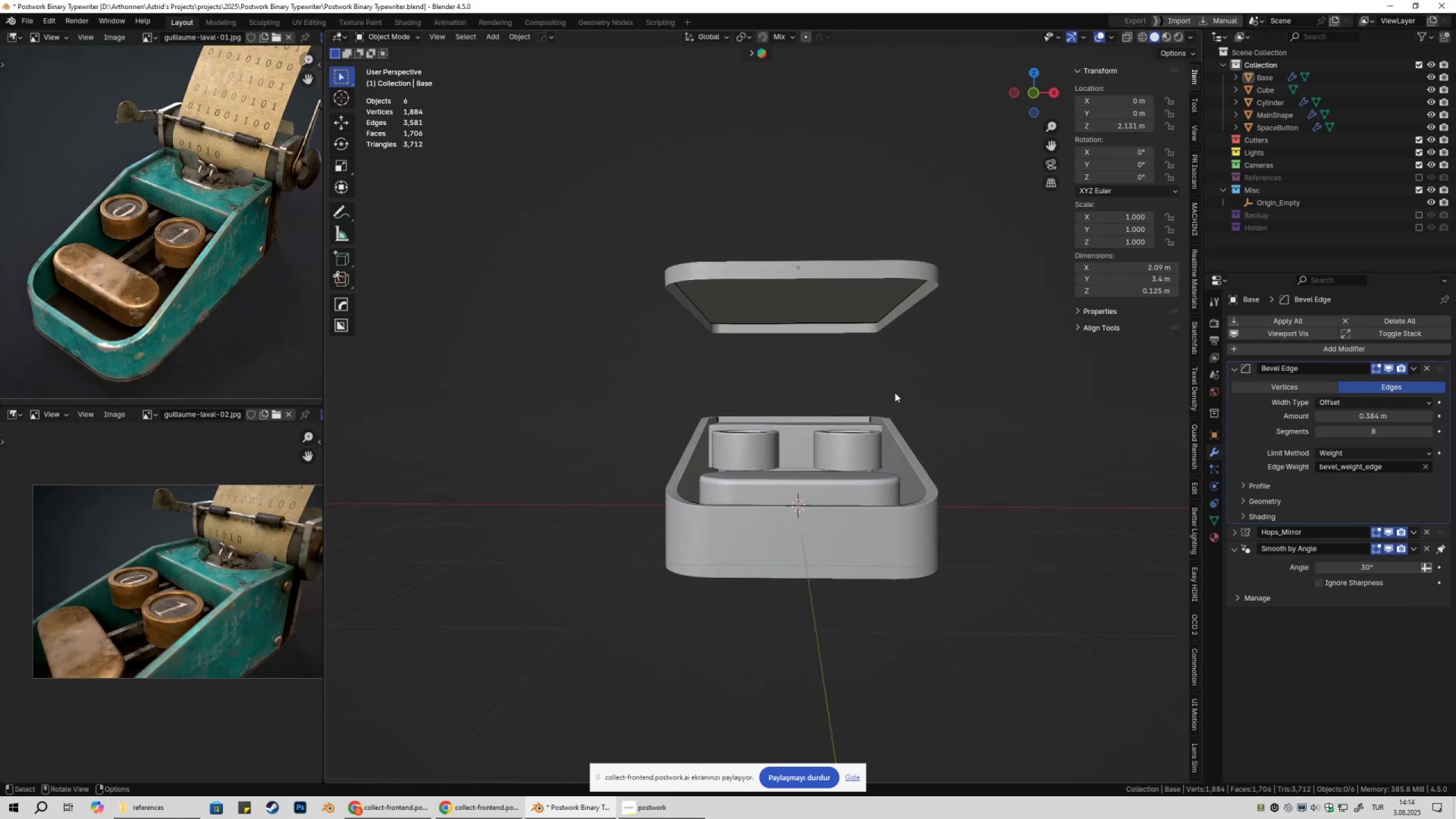 
left_click([874, 295])
 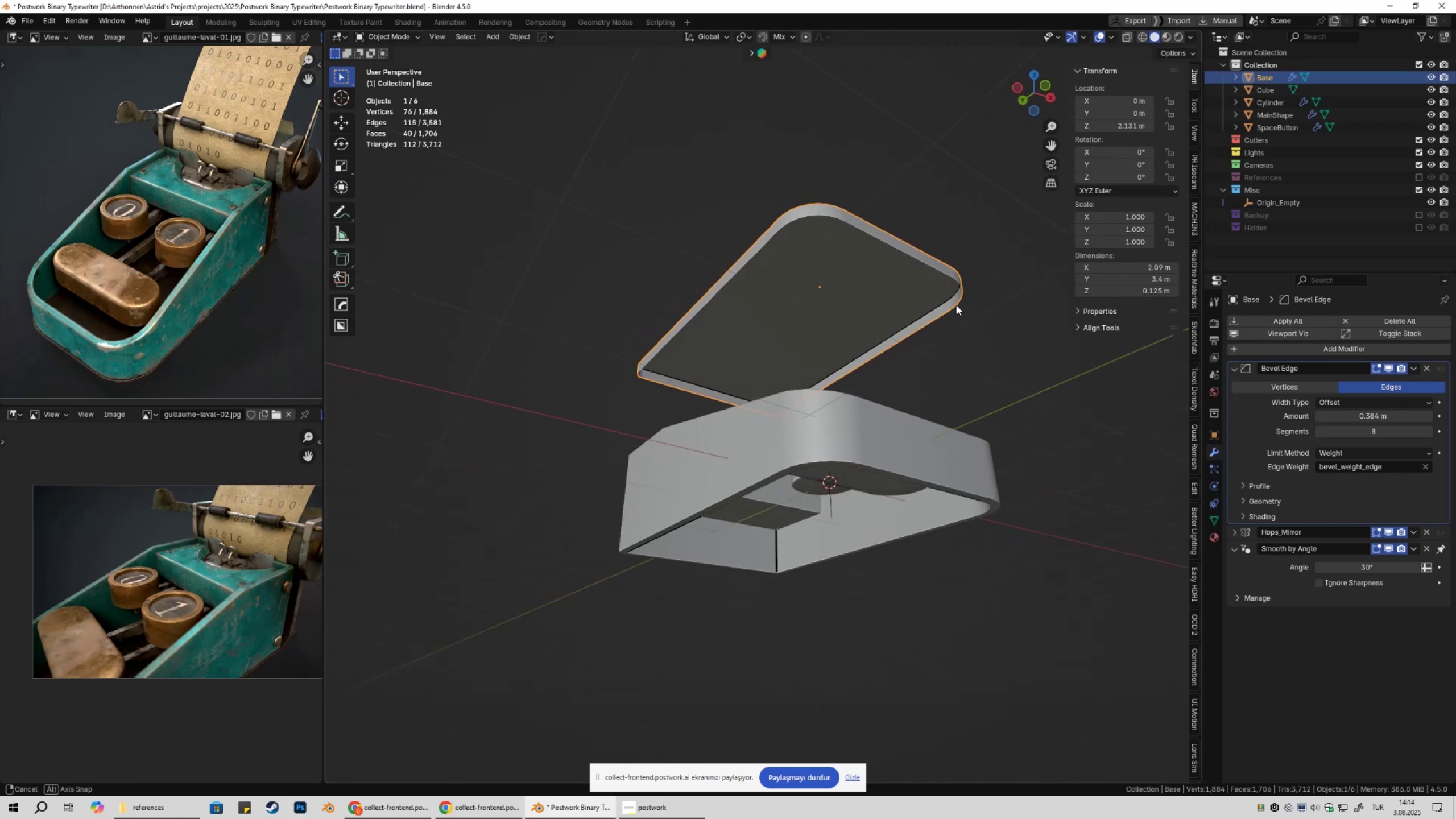 
key(Tab)
key(Tab)
type(1gz)
 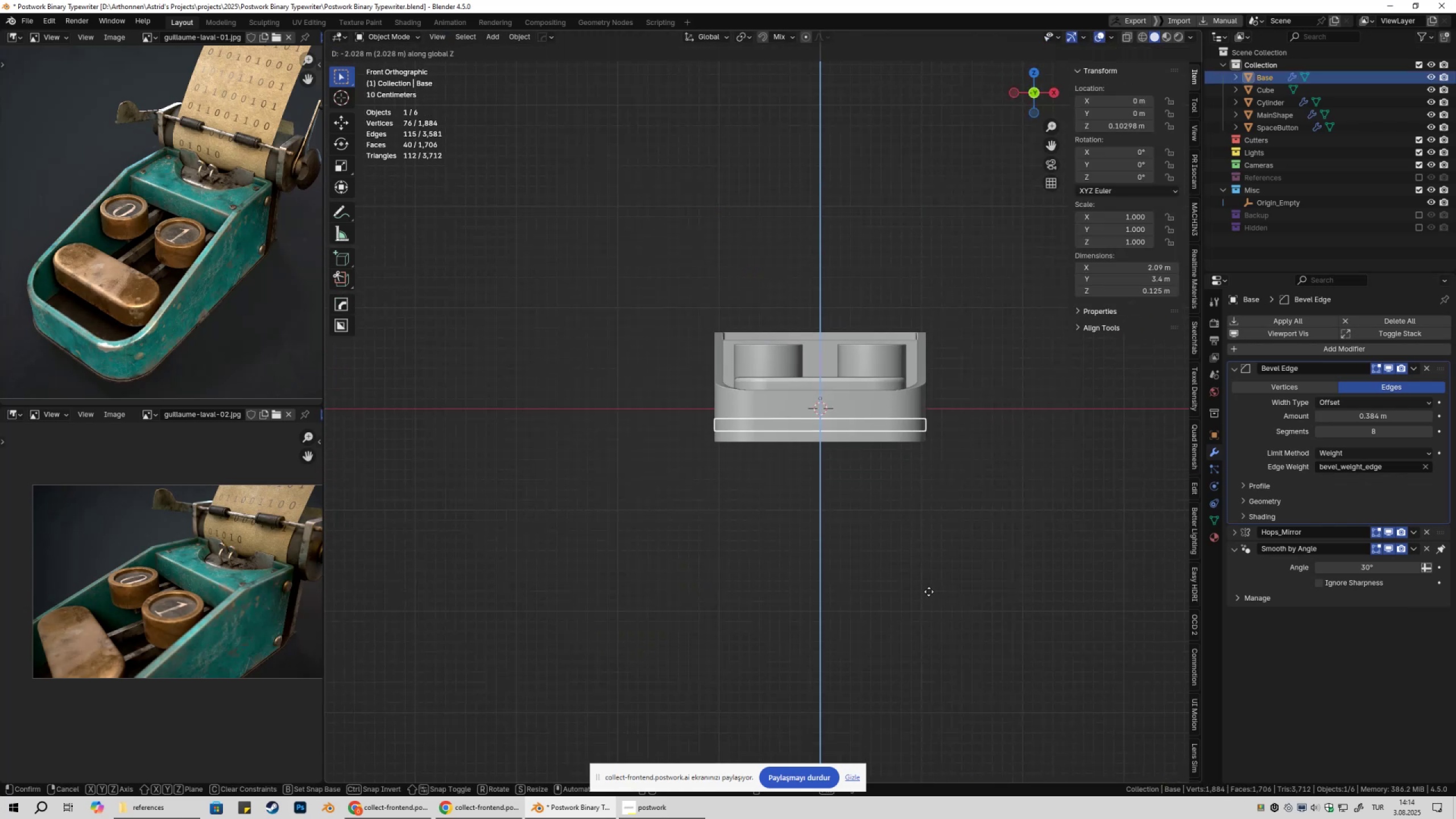 
left_click([928, 581])
 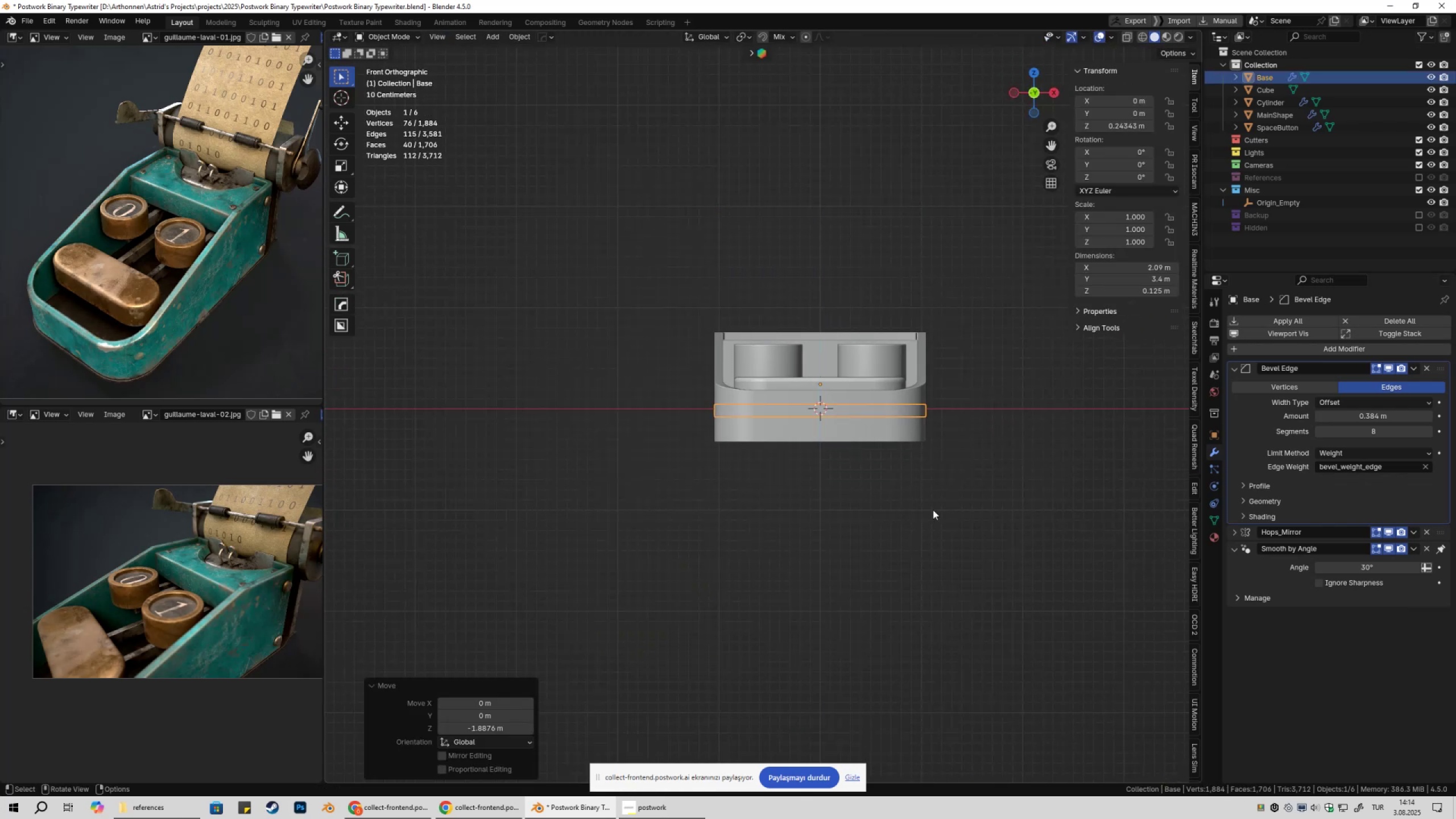 
type(gz)
 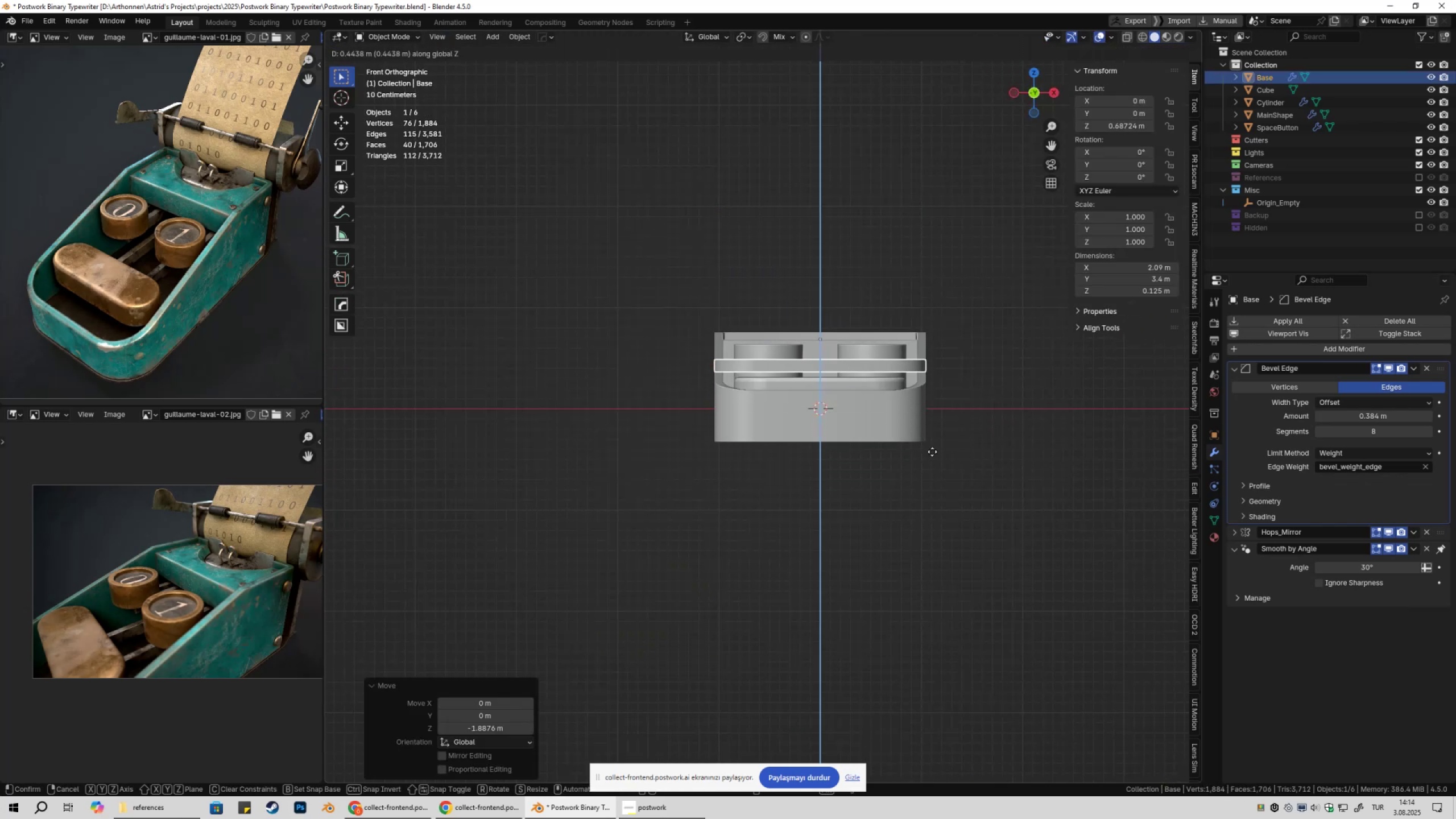 
hold_key(key=ControlLeft, duration=0.46)
left_click([932, 444])
 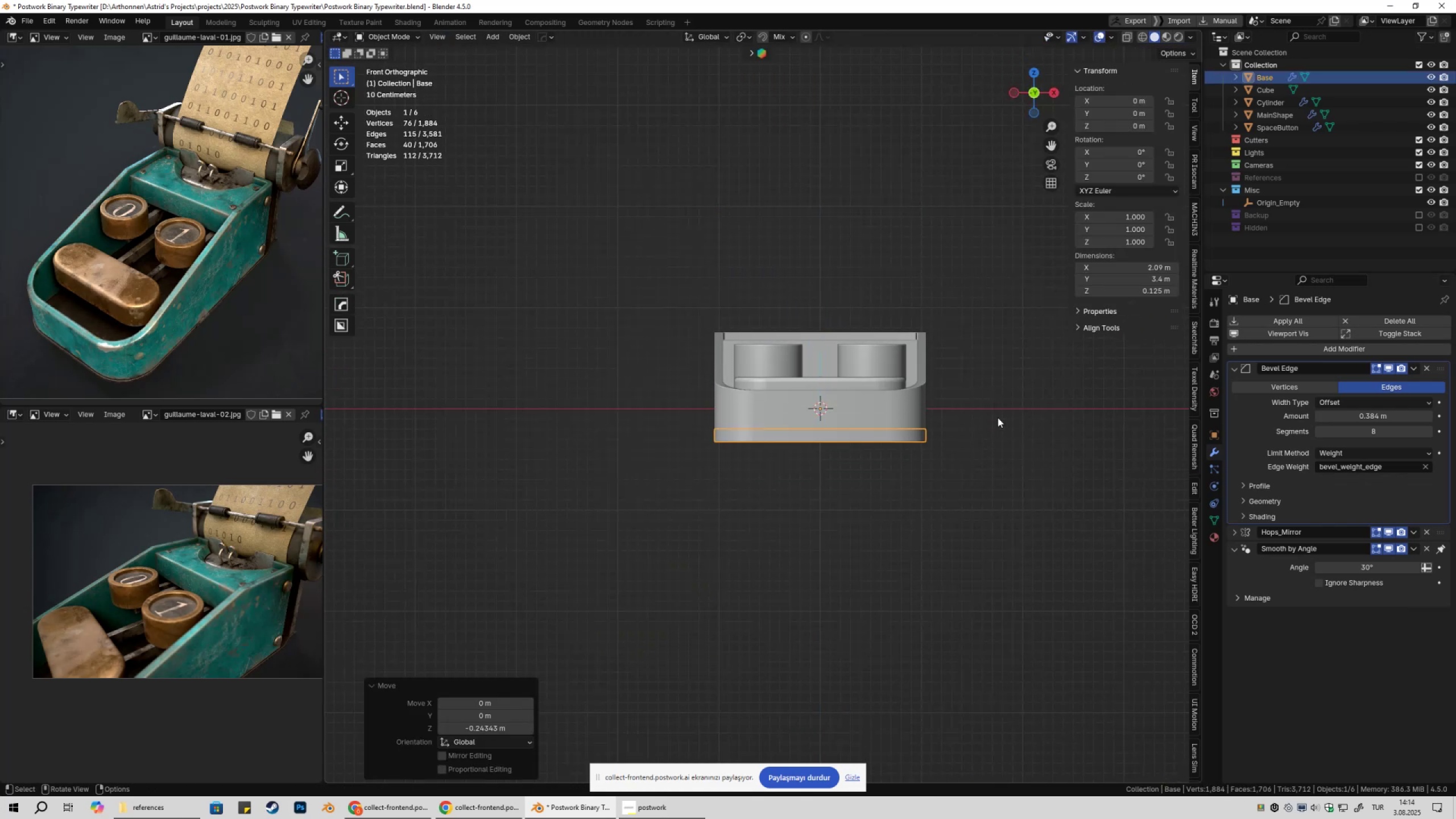 
double_click([998, 417])
 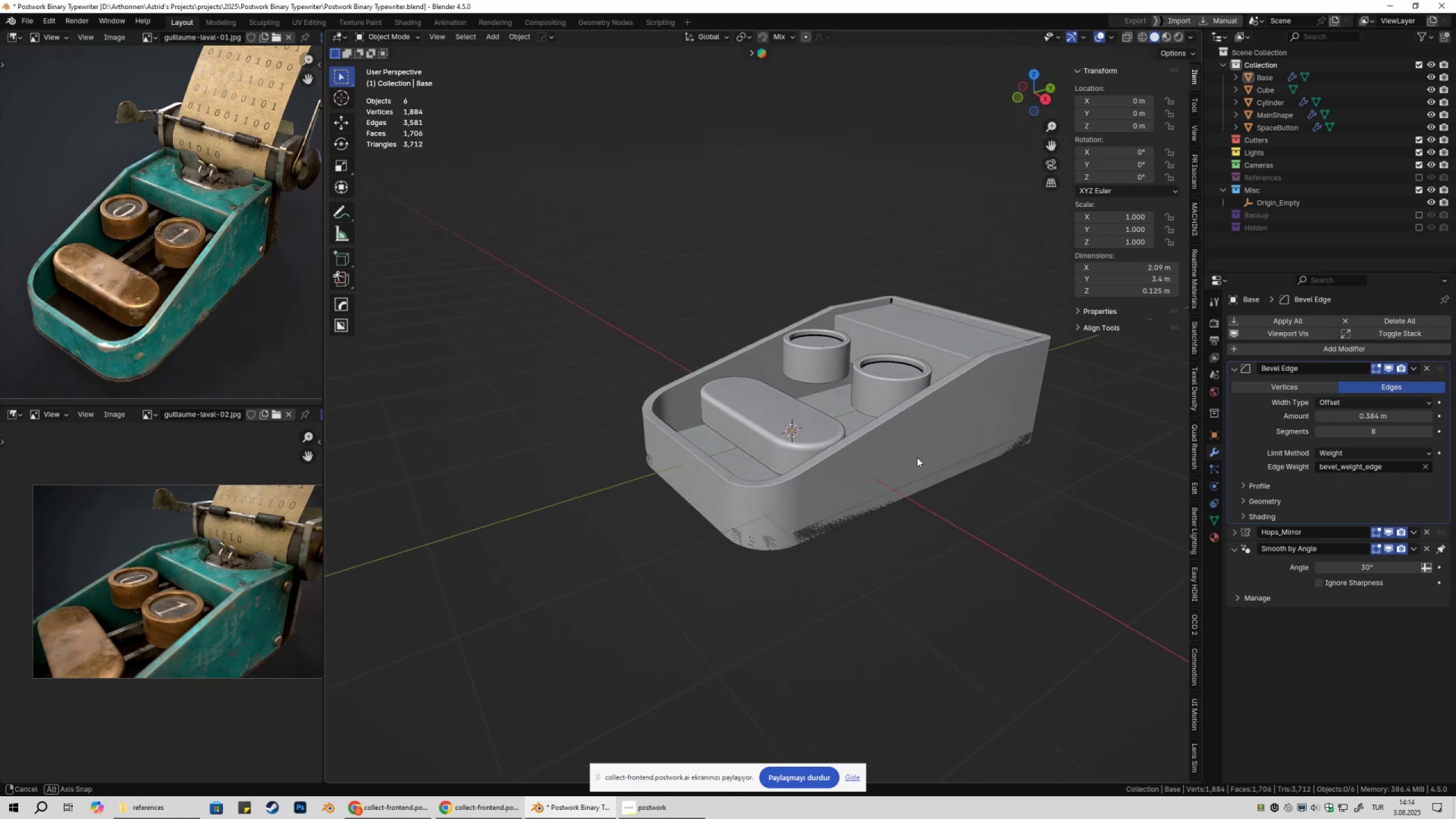 
left_click([891, 392])
 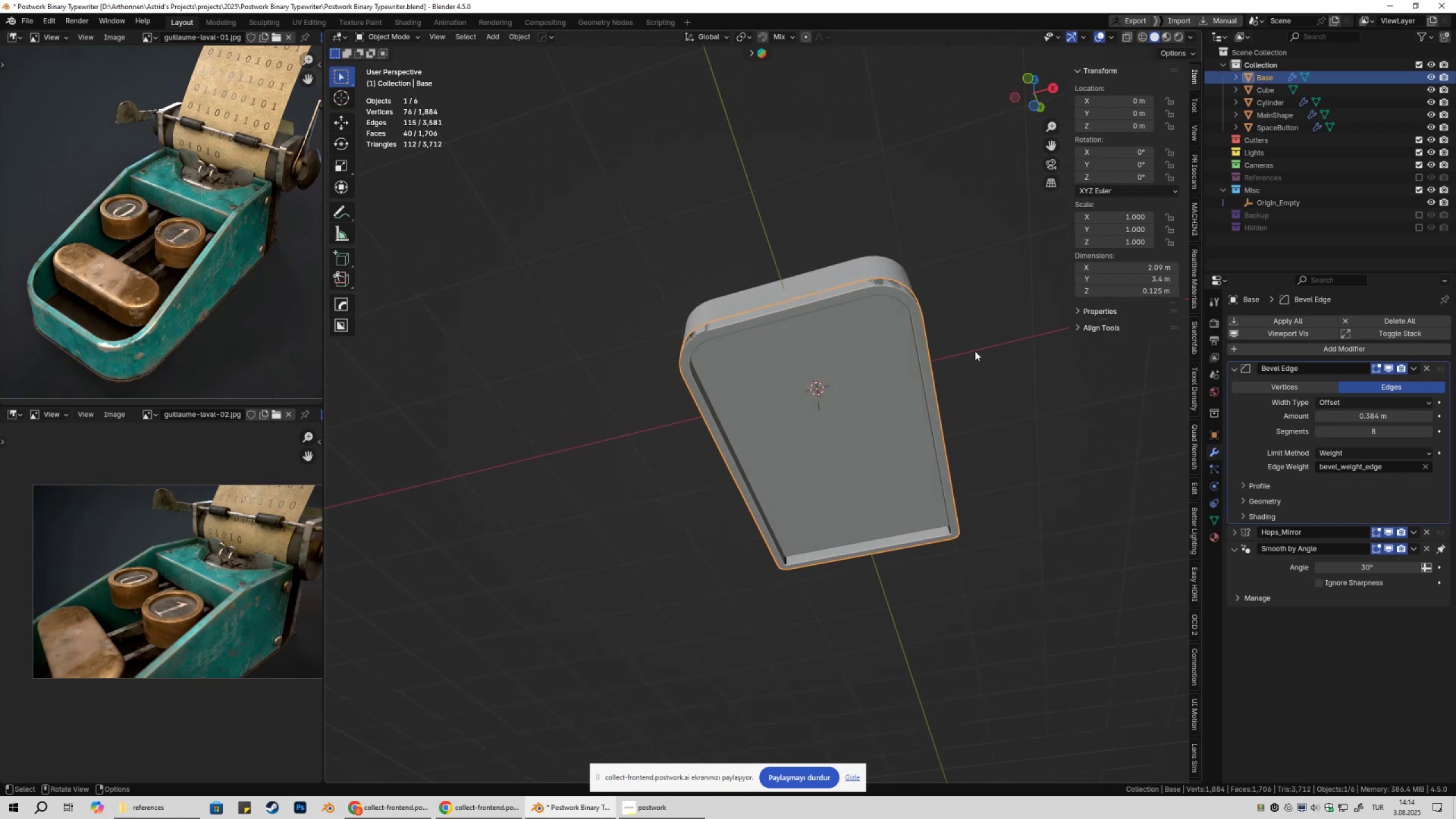 
type(79)
key(Tab)
type(as)
key(Escape)
type(1gy)
 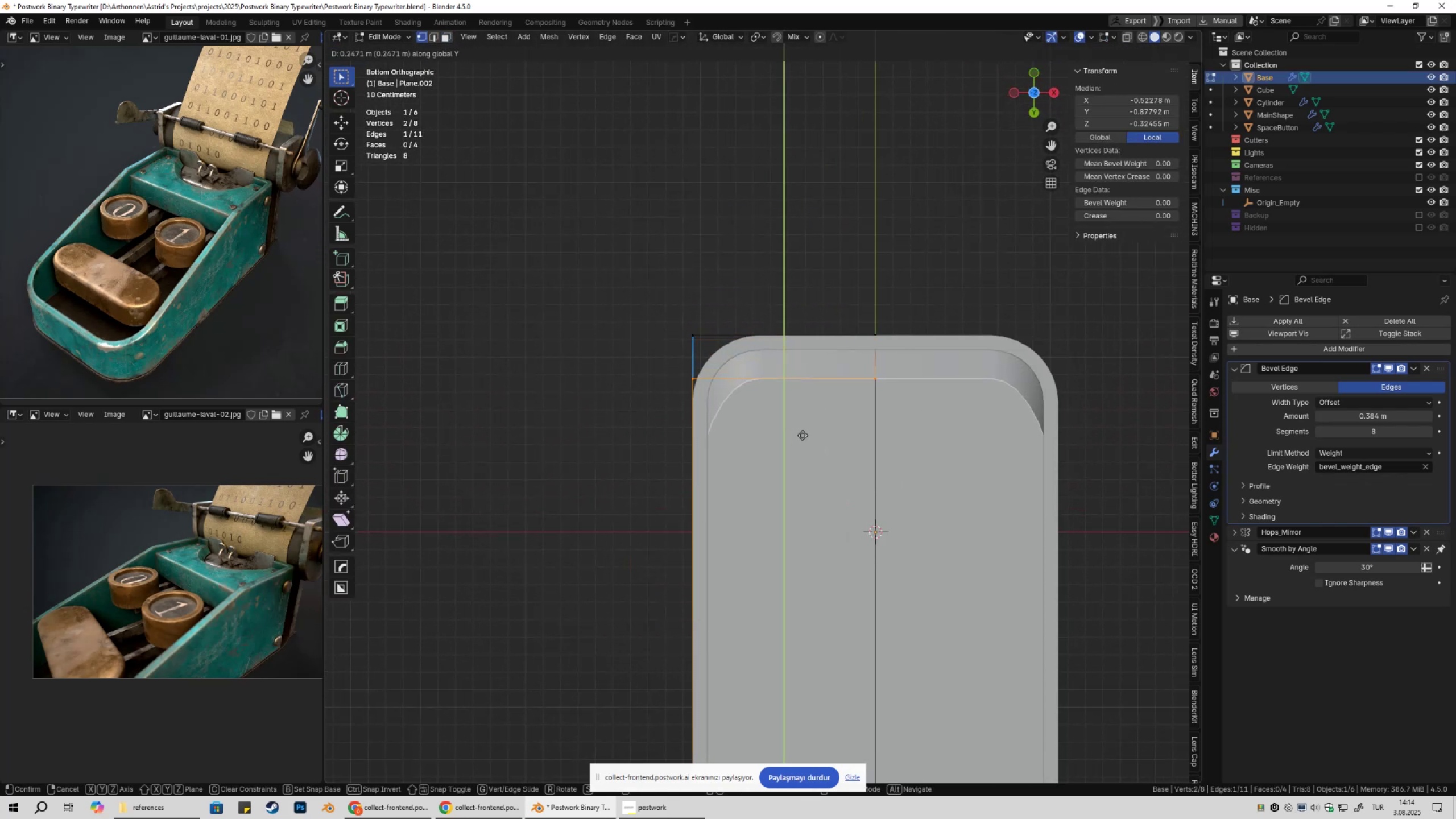 
left_click_drag(start_coordinate=[631, 238], to_coordinate=[934, 335])
 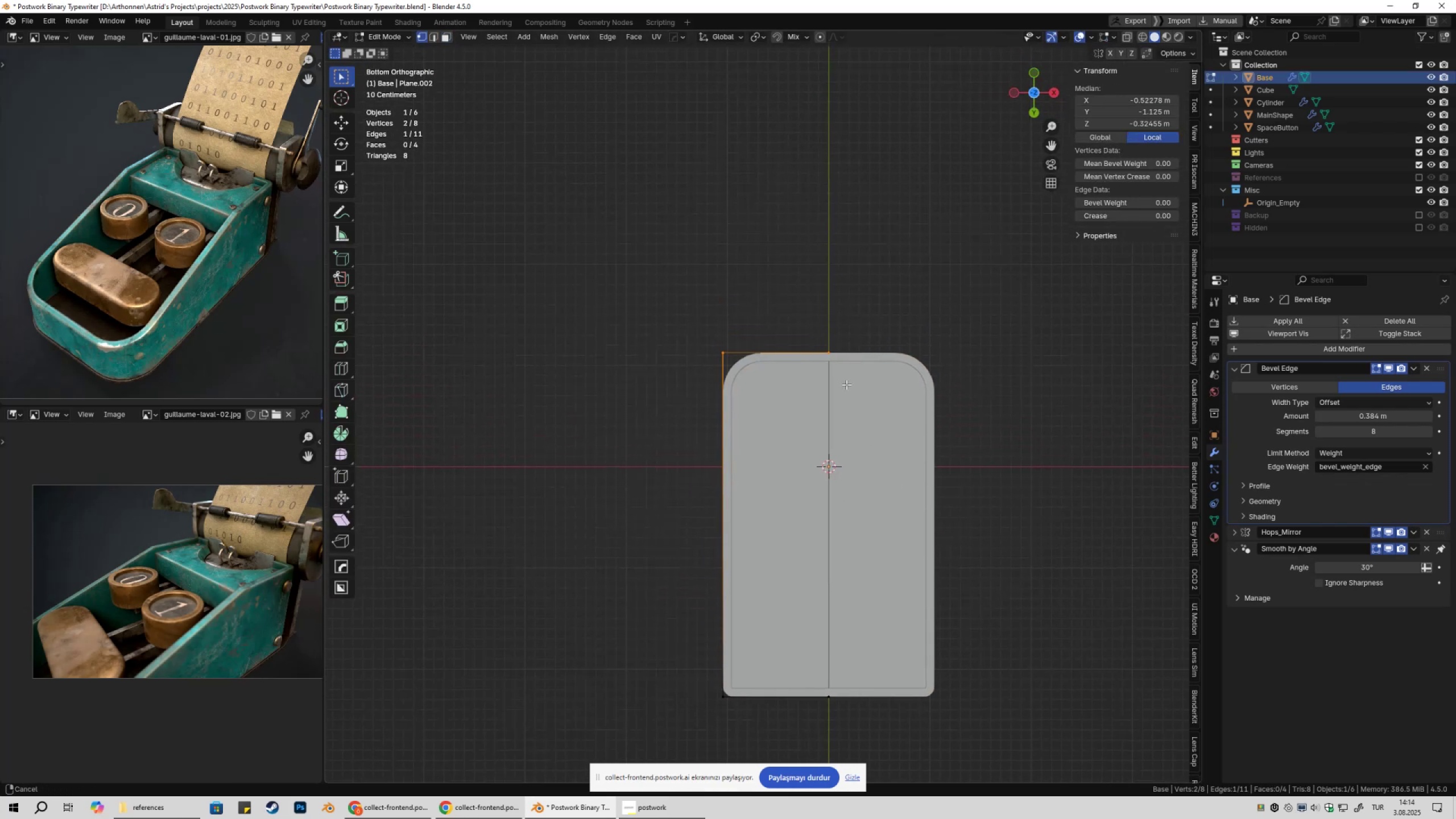 
scroll: coordinate [792, 400], scroll_direction: up, amount: 3.0
 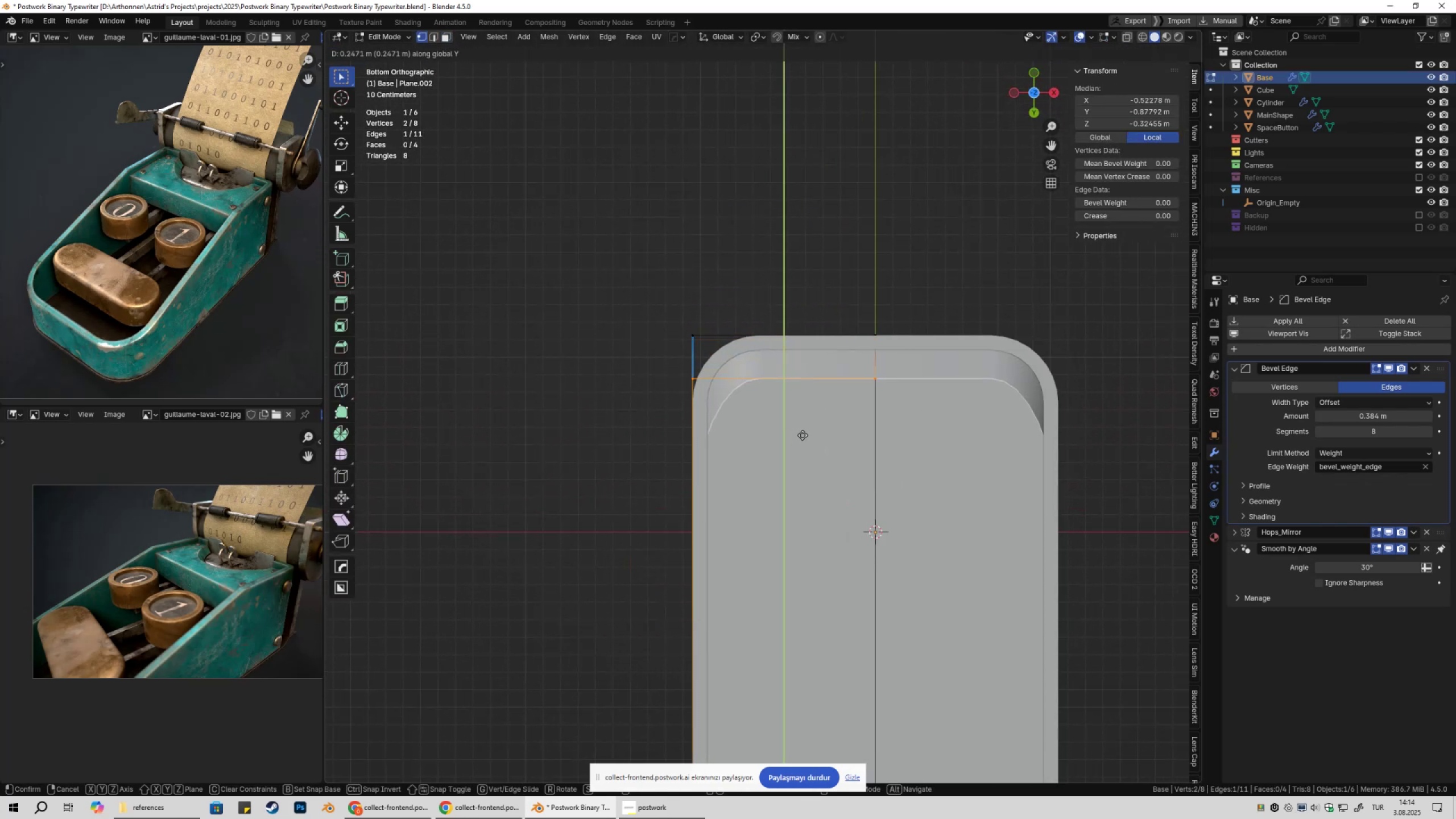 
left_click([803, 435])
 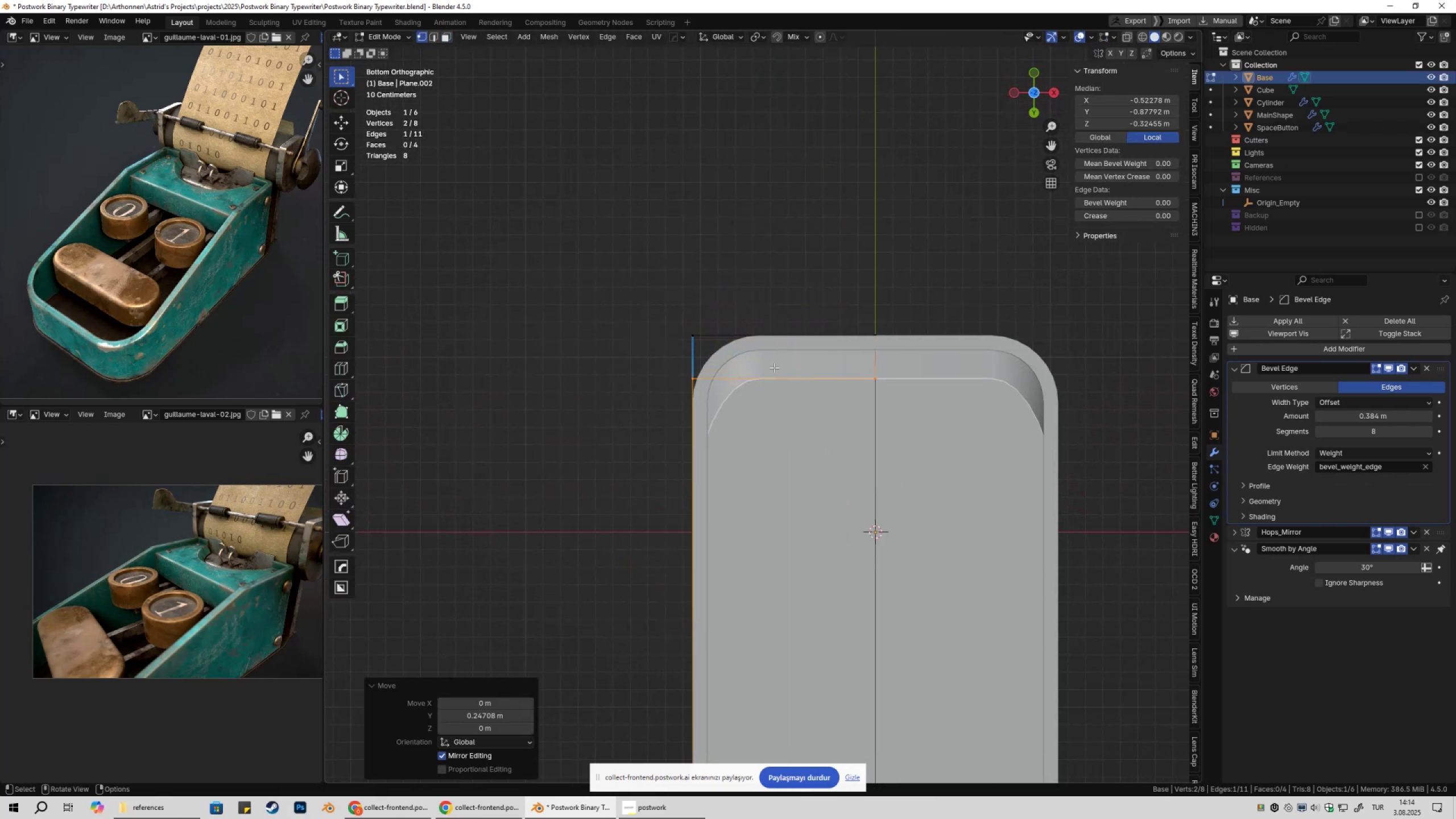 
type(gz)
key(Escape)
 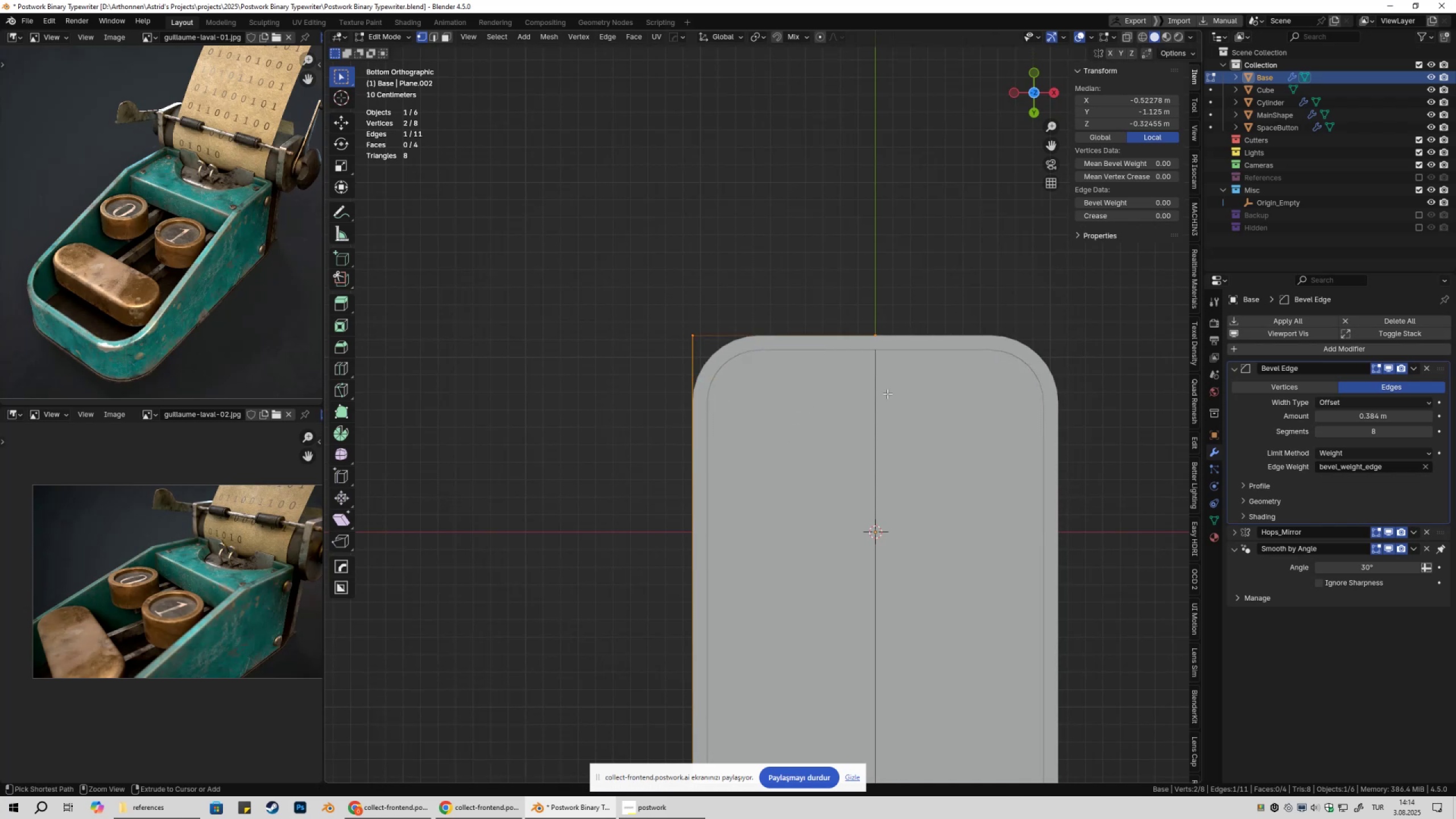 
hold_key(key=ControlLeft, duration=0.56)
 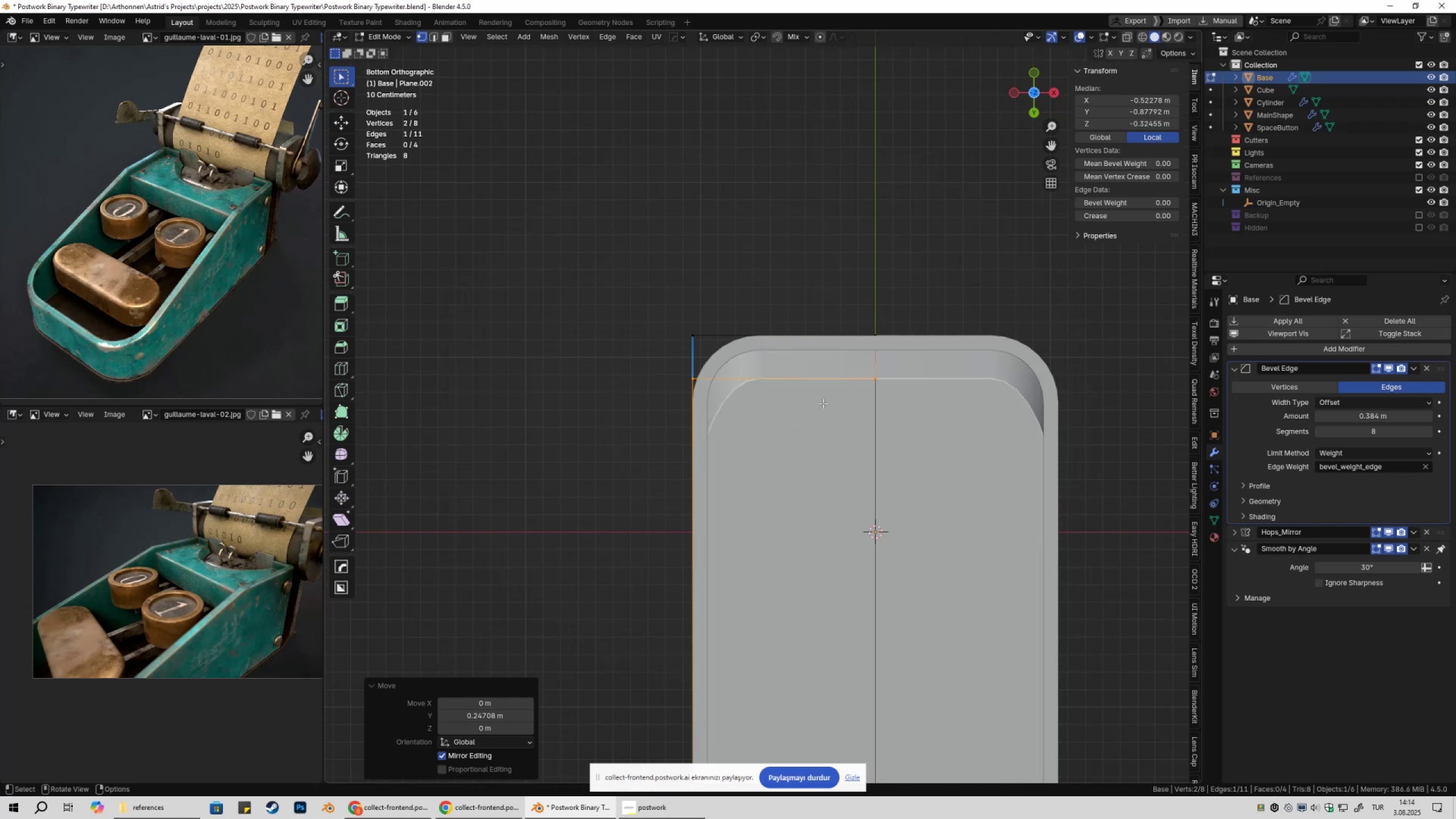 
key(Control+Z)
 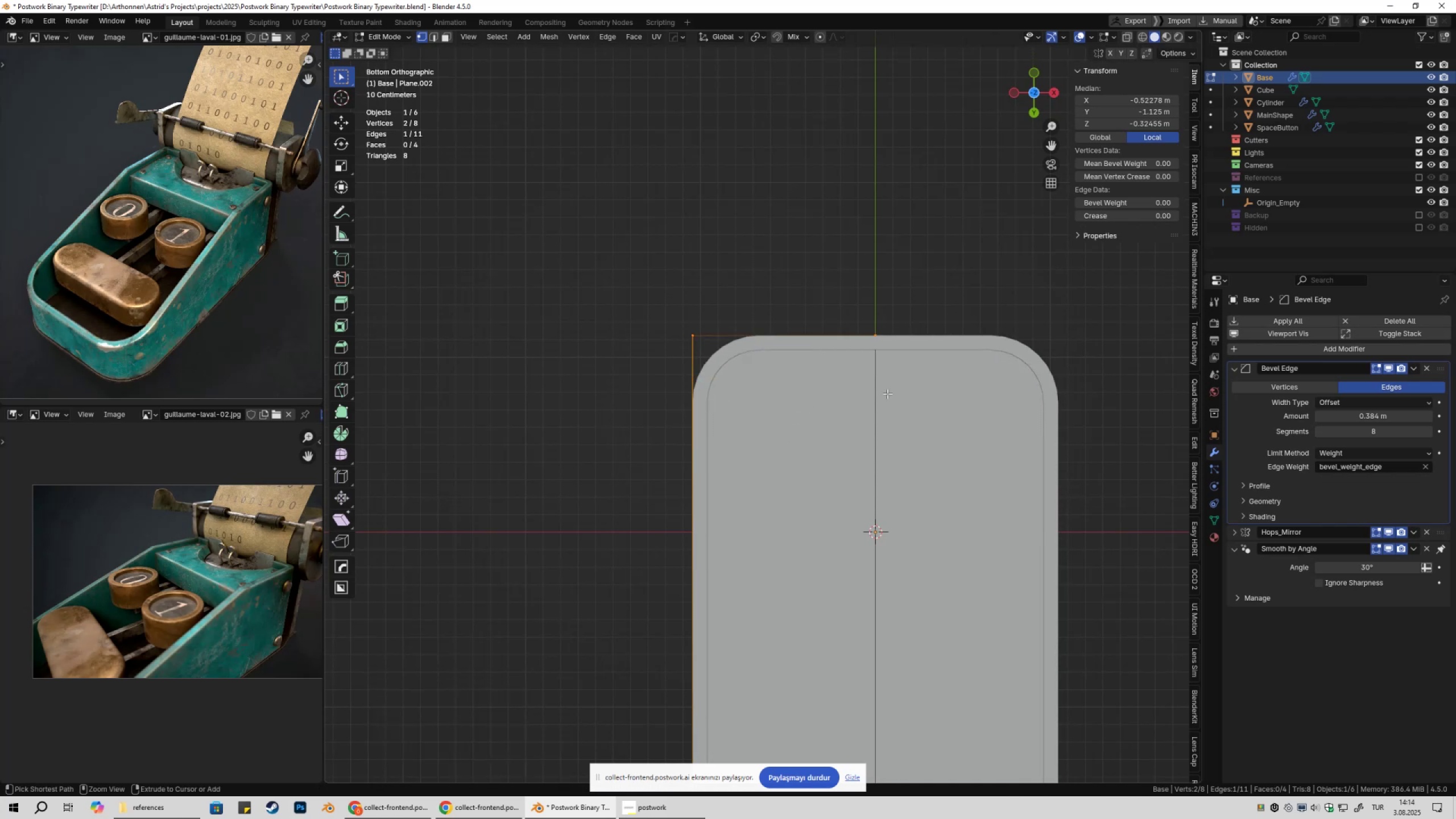 
key(Control+Z)
 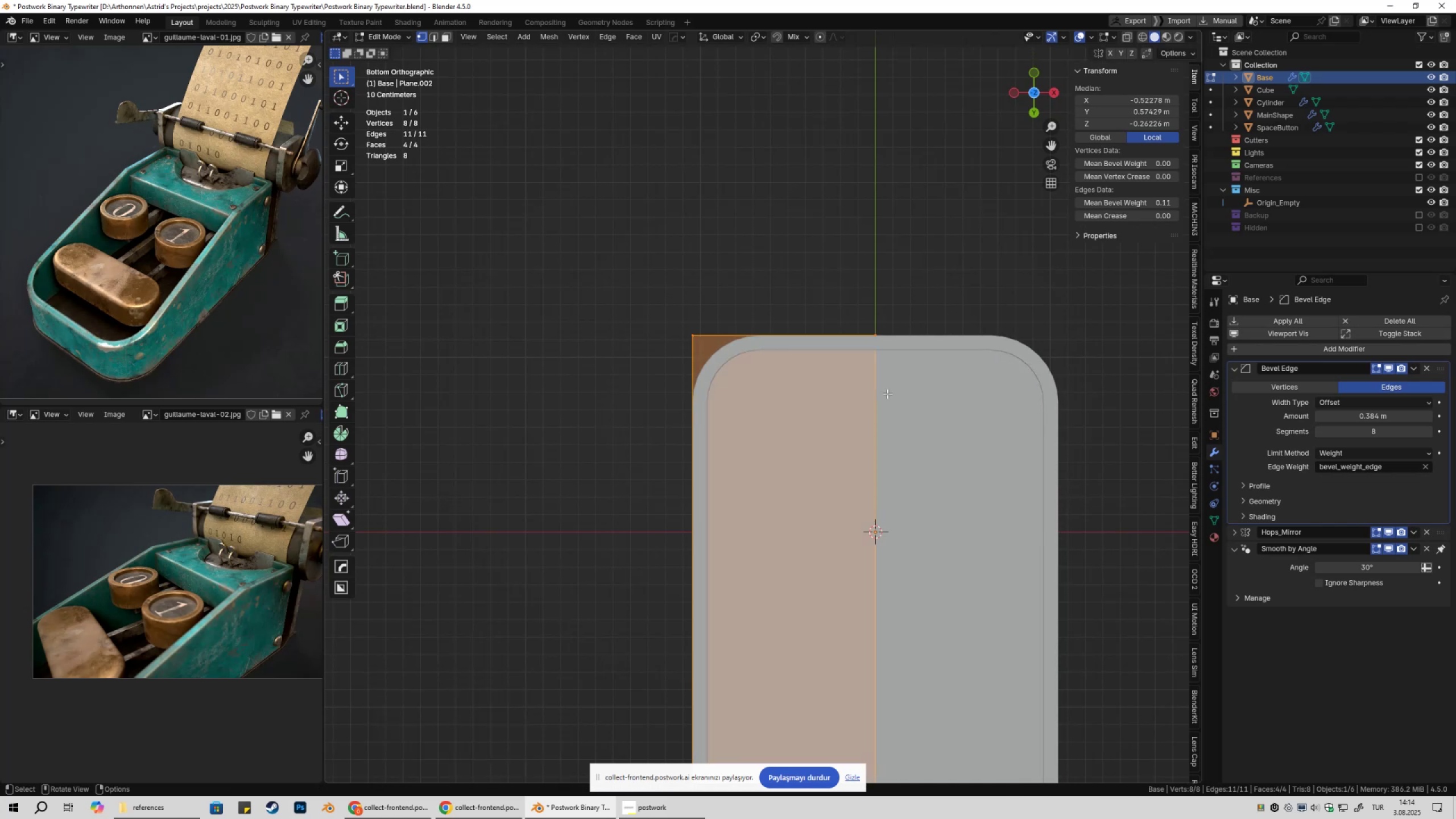 
key(Tab)
key(Tab)
type(1gy)
key(Escape)
type(zgy)
 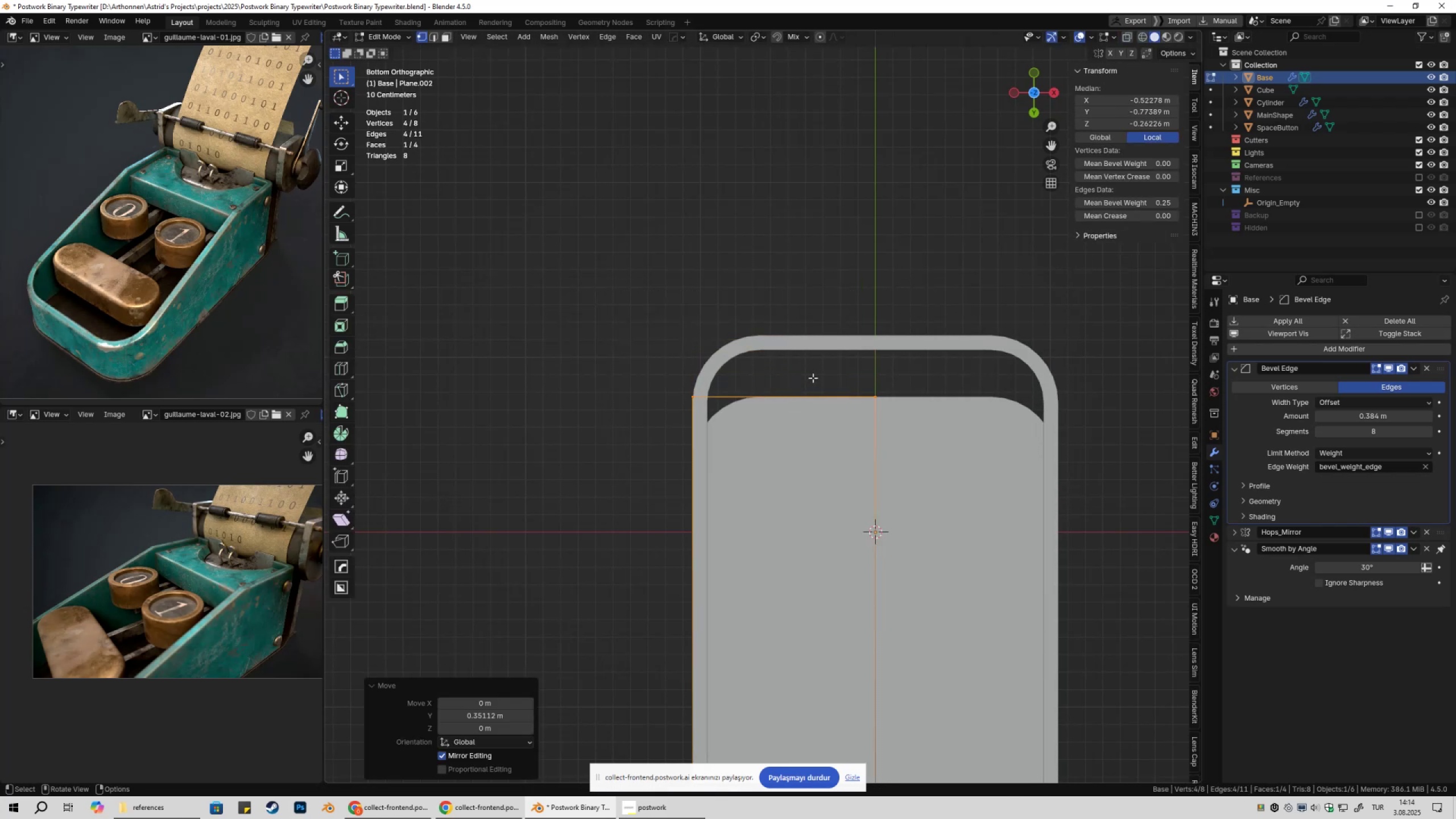 
left_click_drag(start_coordinate=[600, 276], to_coordinate=[961, 387])
 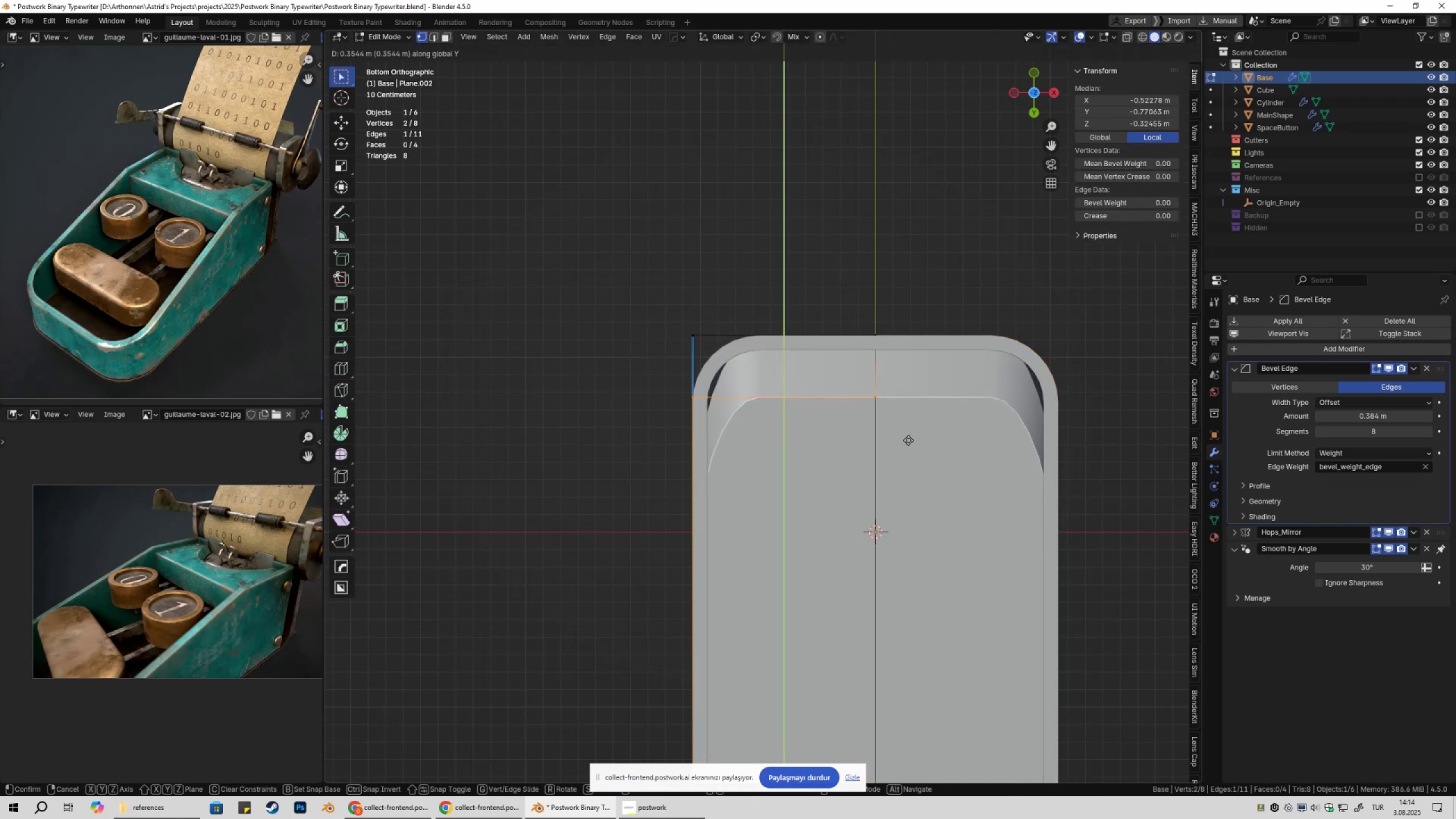 
left_click_drag(start_coordinate=[548, 274], to_coordinate=[1024, 400])
 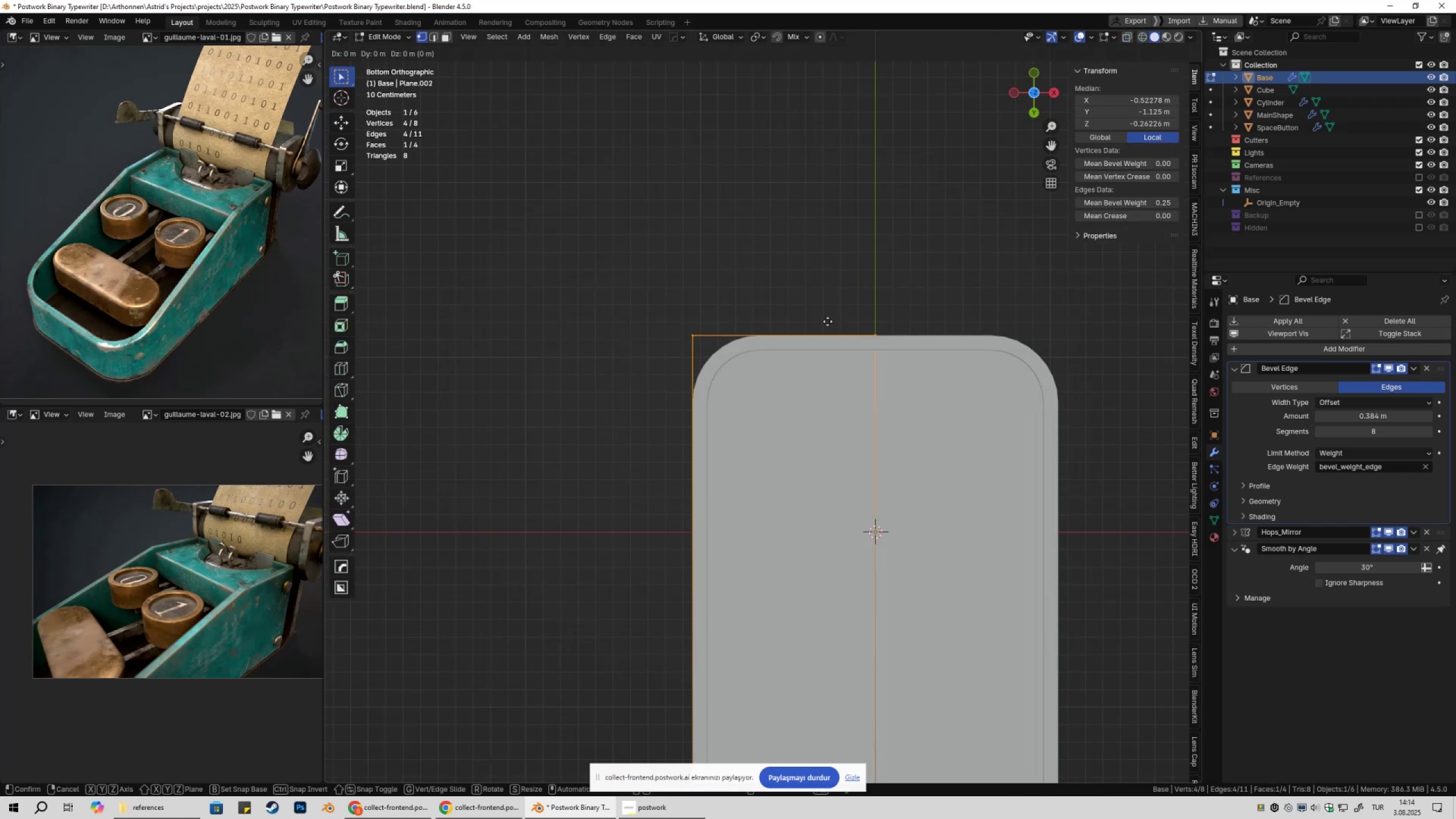 
left_click([821, 379])
 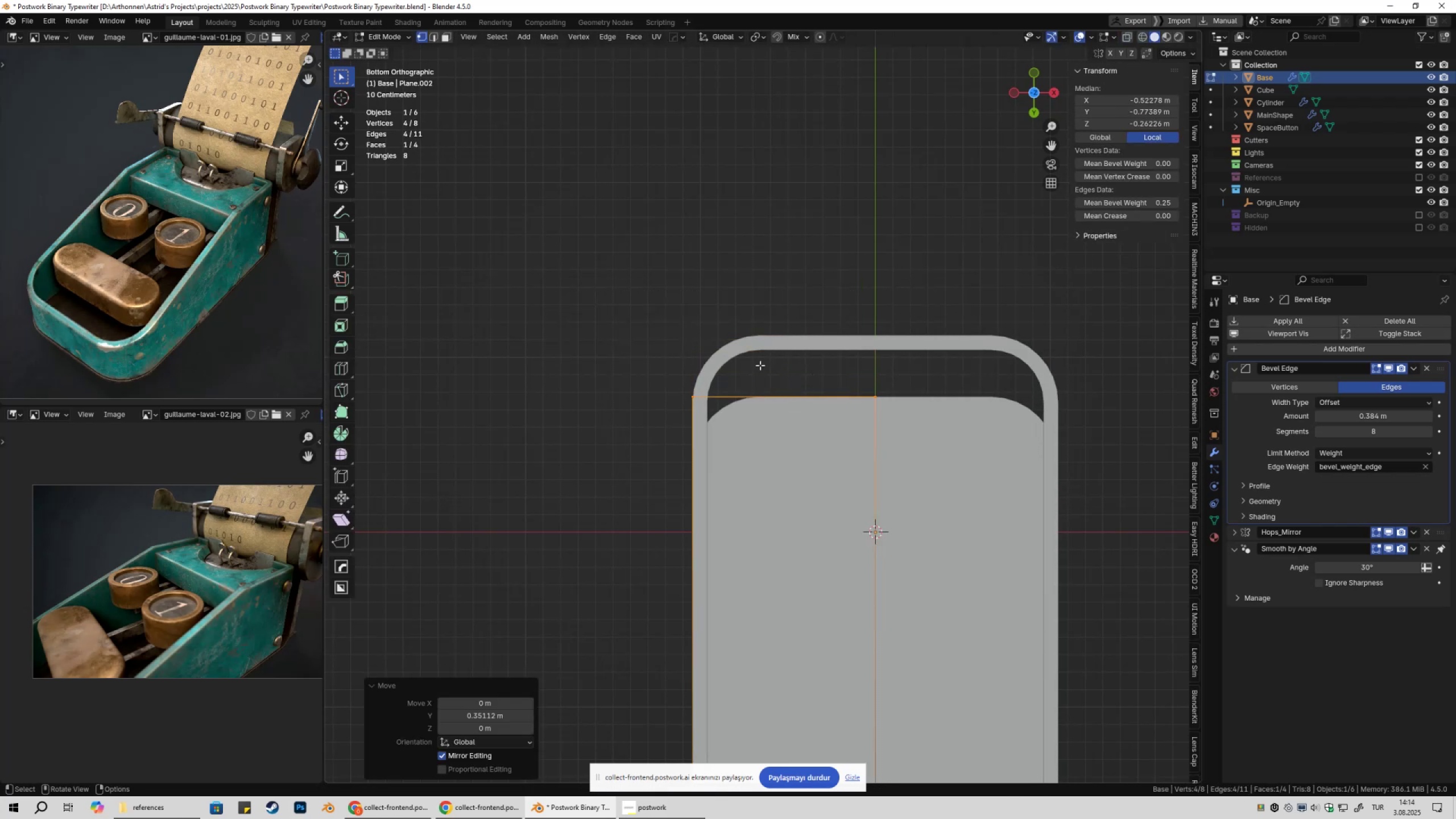 
type(gy)
 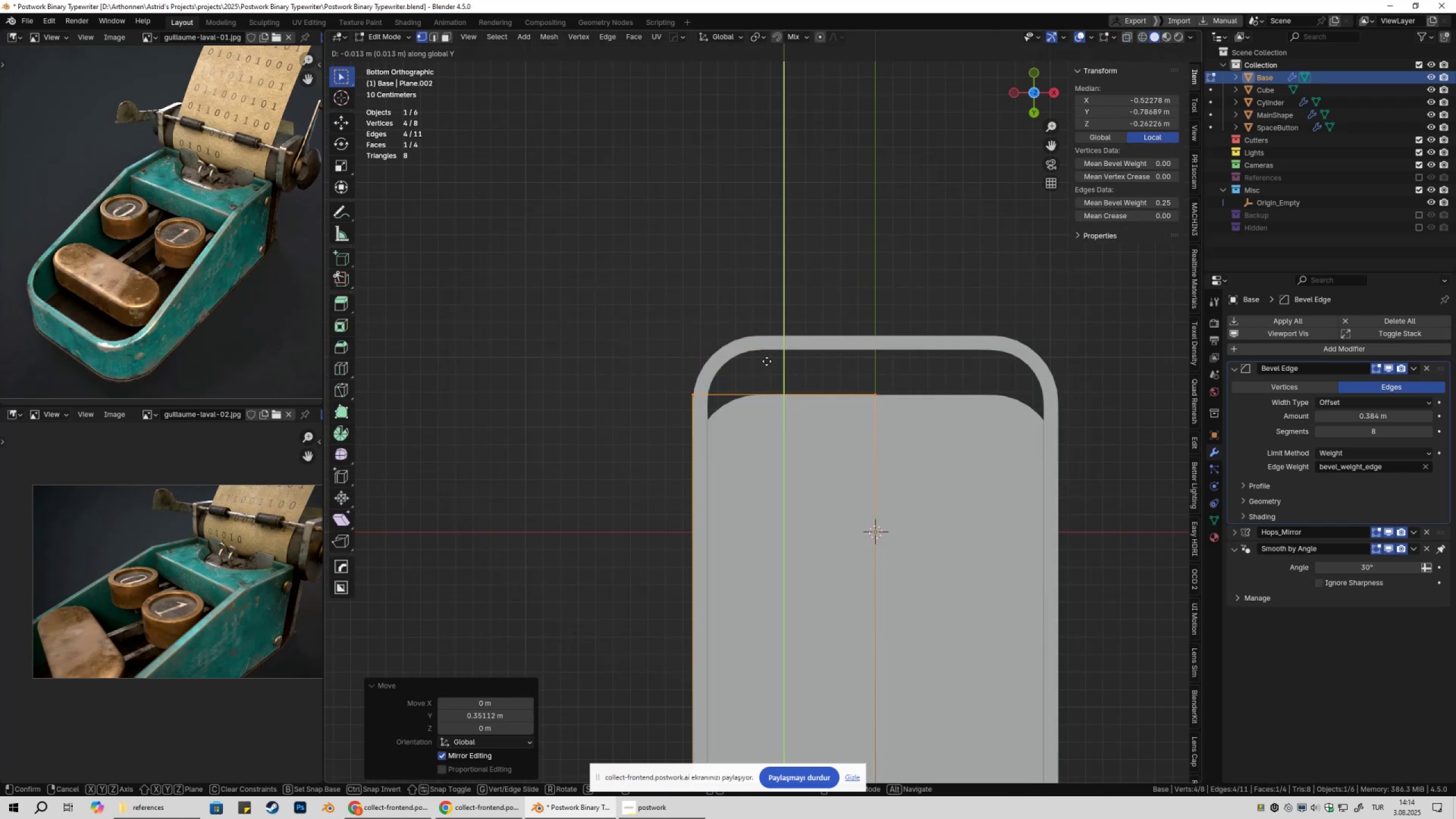 
hold_key(key=ControlLeft, duration=0.61)
left_click([769, 353])
 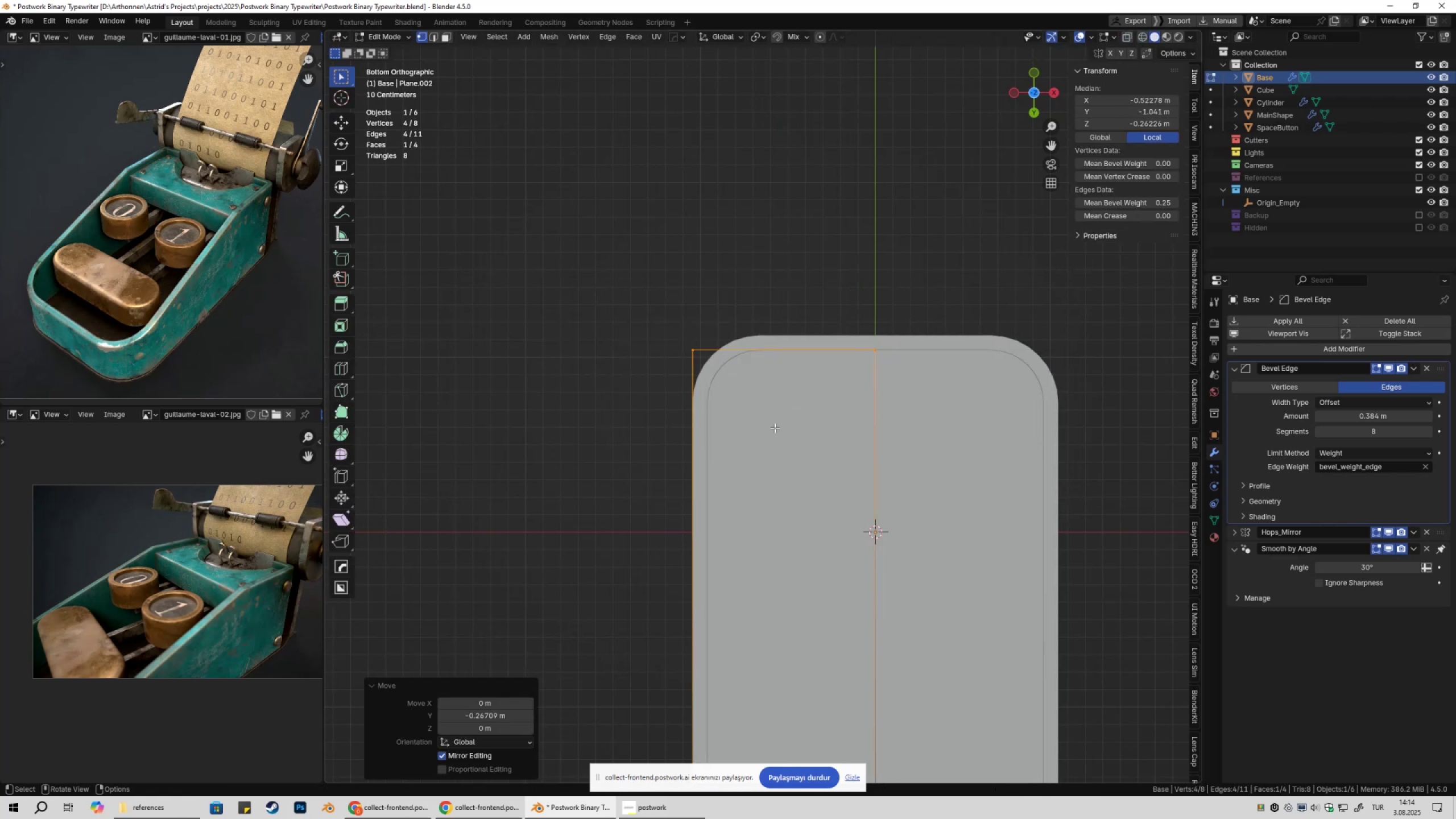 
scroll: coordinate [769, 480], scroll_direction: down, amount: 3.0
 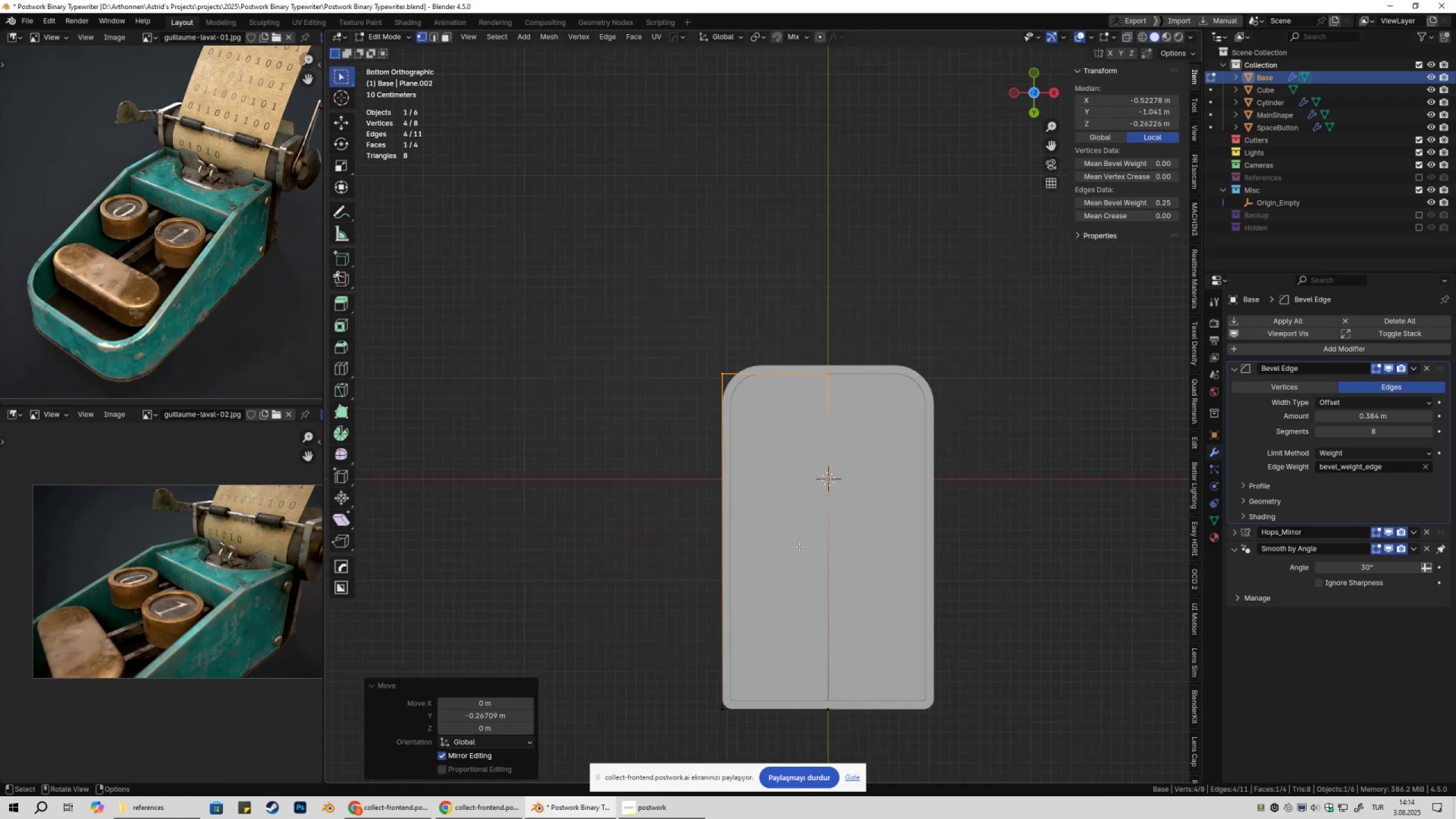 
type(gx)
key(Escape)
type(zgx)
 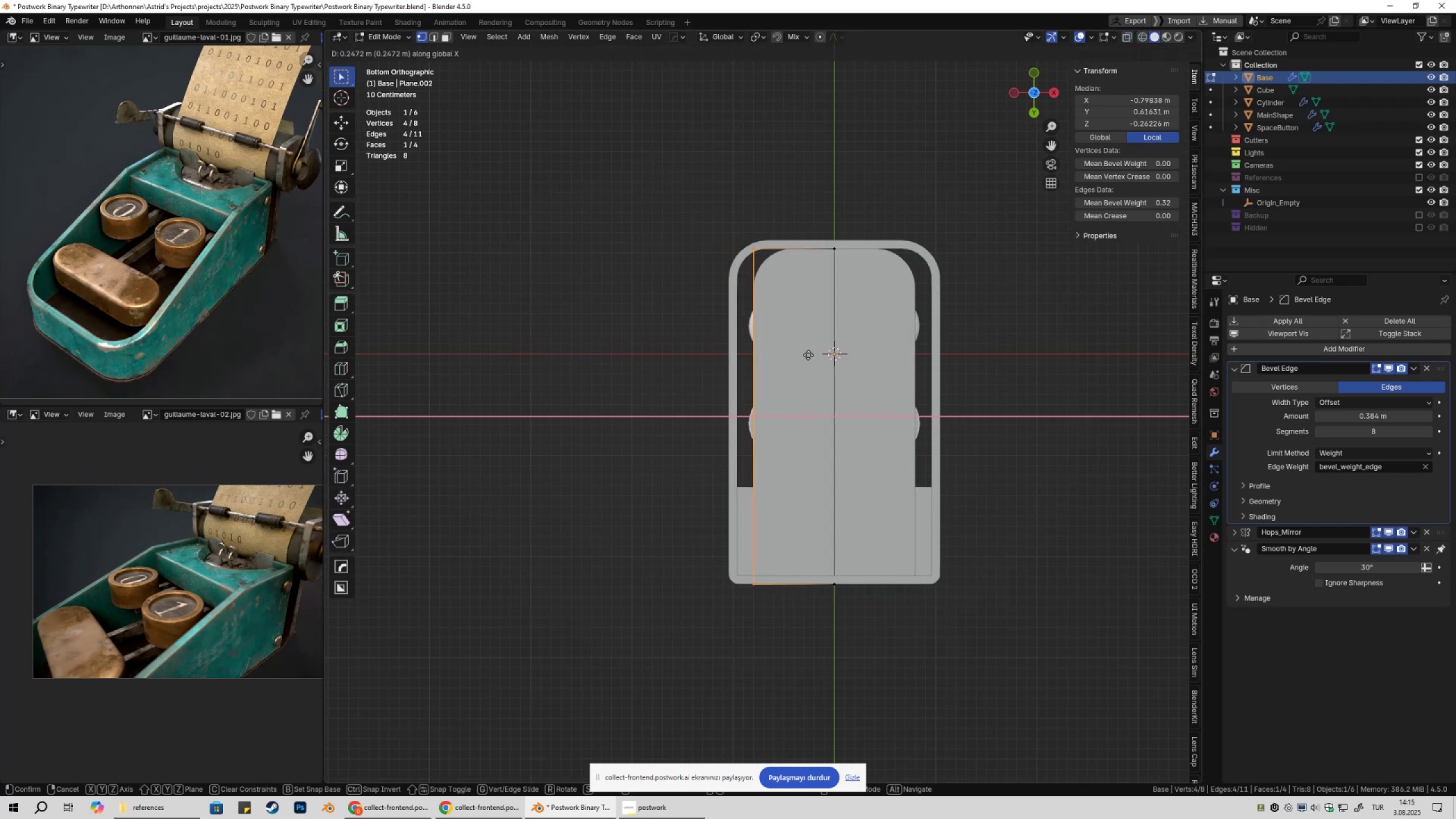 
left_click_drag(start_coordinate=[684, 185], to_coordinate=[782, 675])
 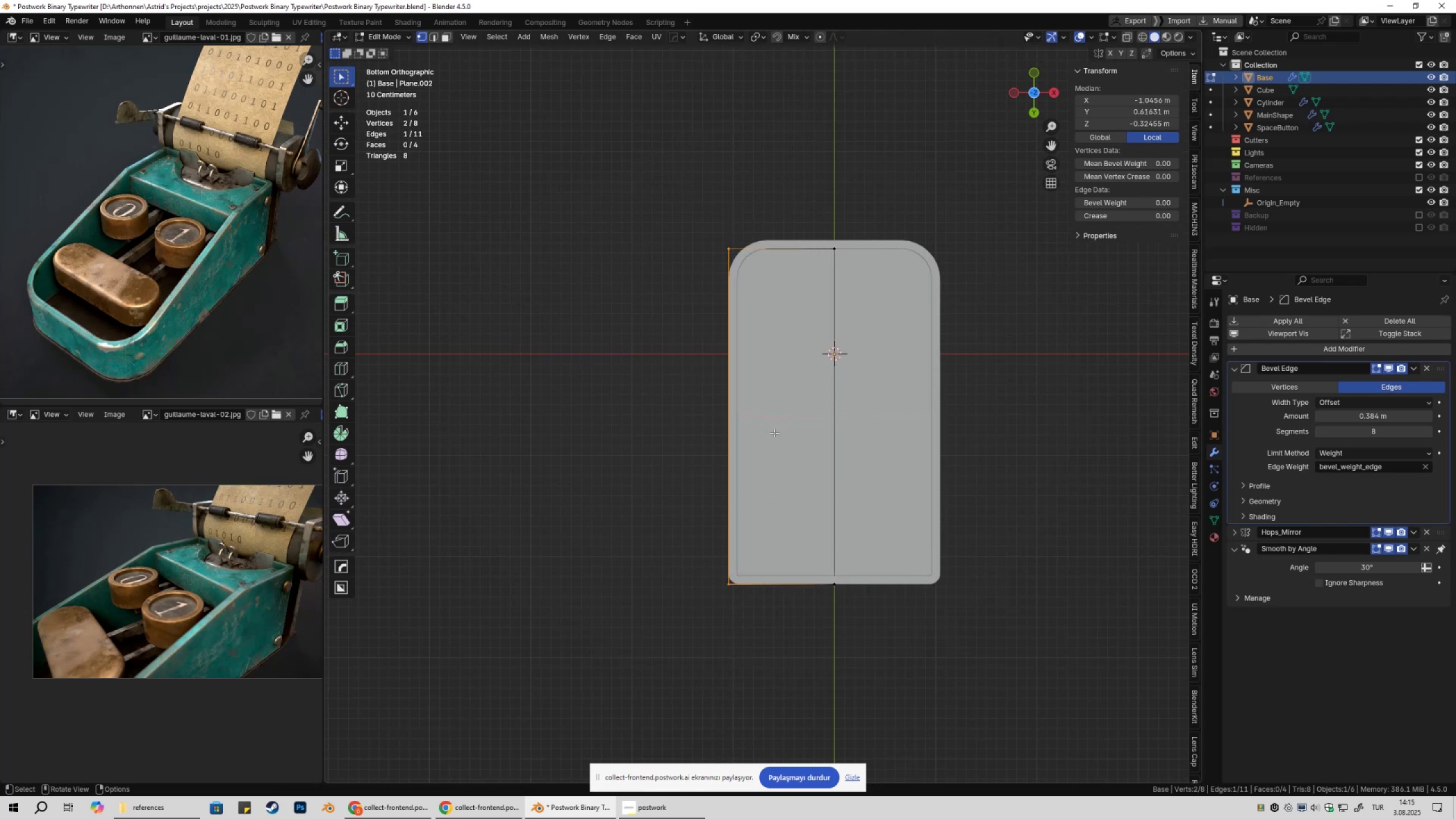 
left_click_drag(start_coordinate=[664, 175], to_coordinate=[769, 653])
 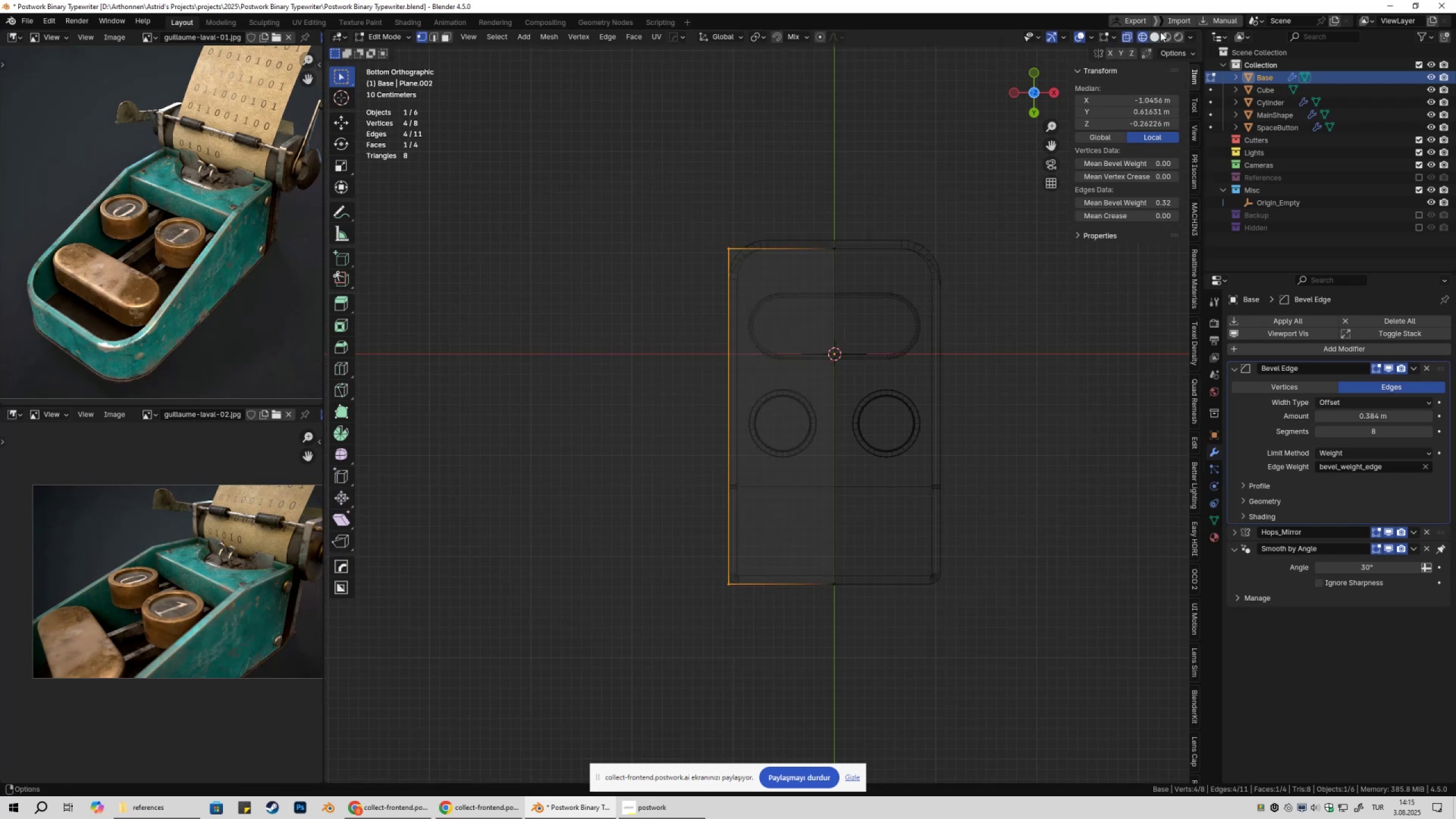 
left_click_drag(start_coordinate=[1157, 34], to_coordinate=[1155, 36])
 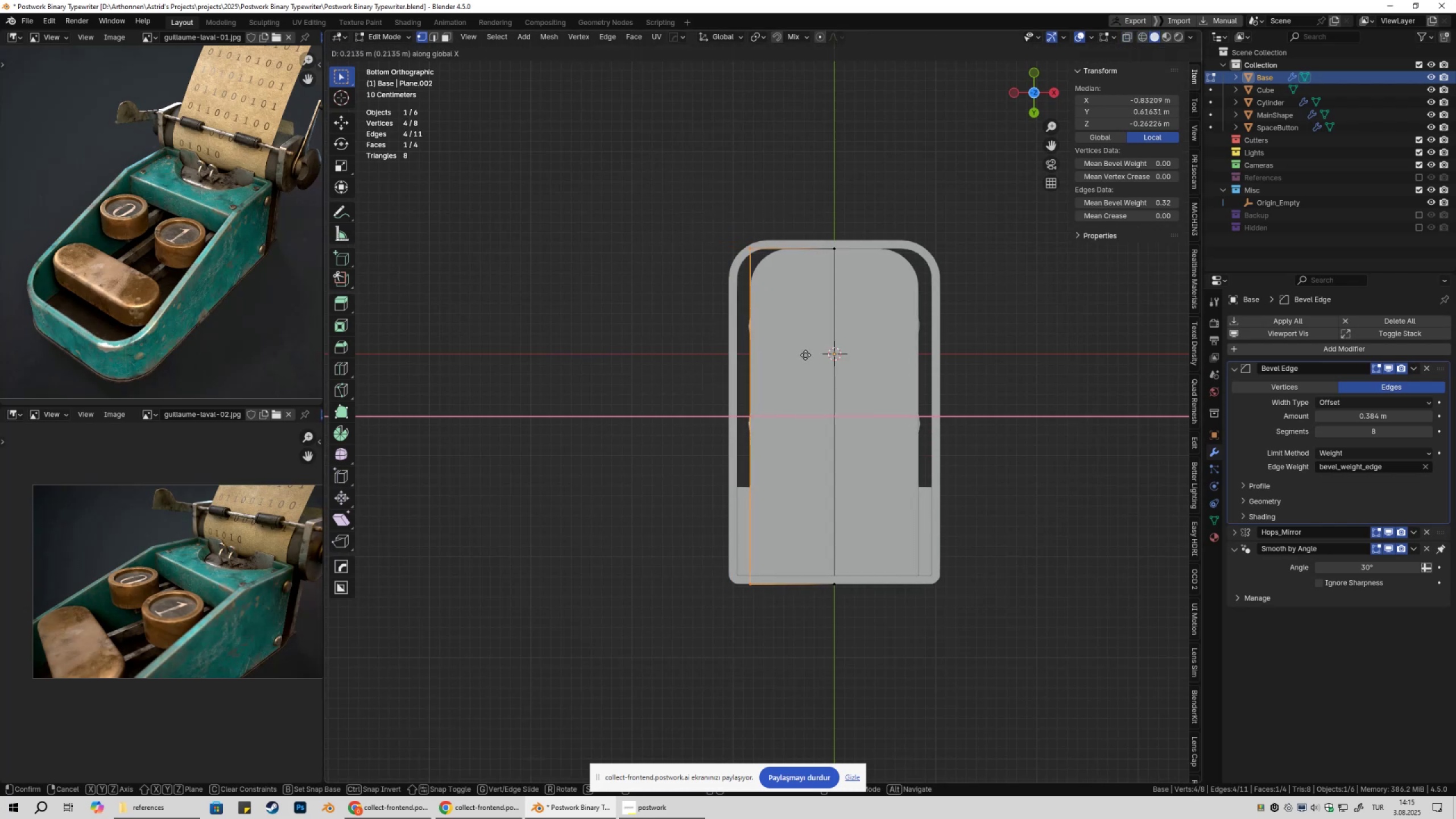 
left_click([806, 355])
 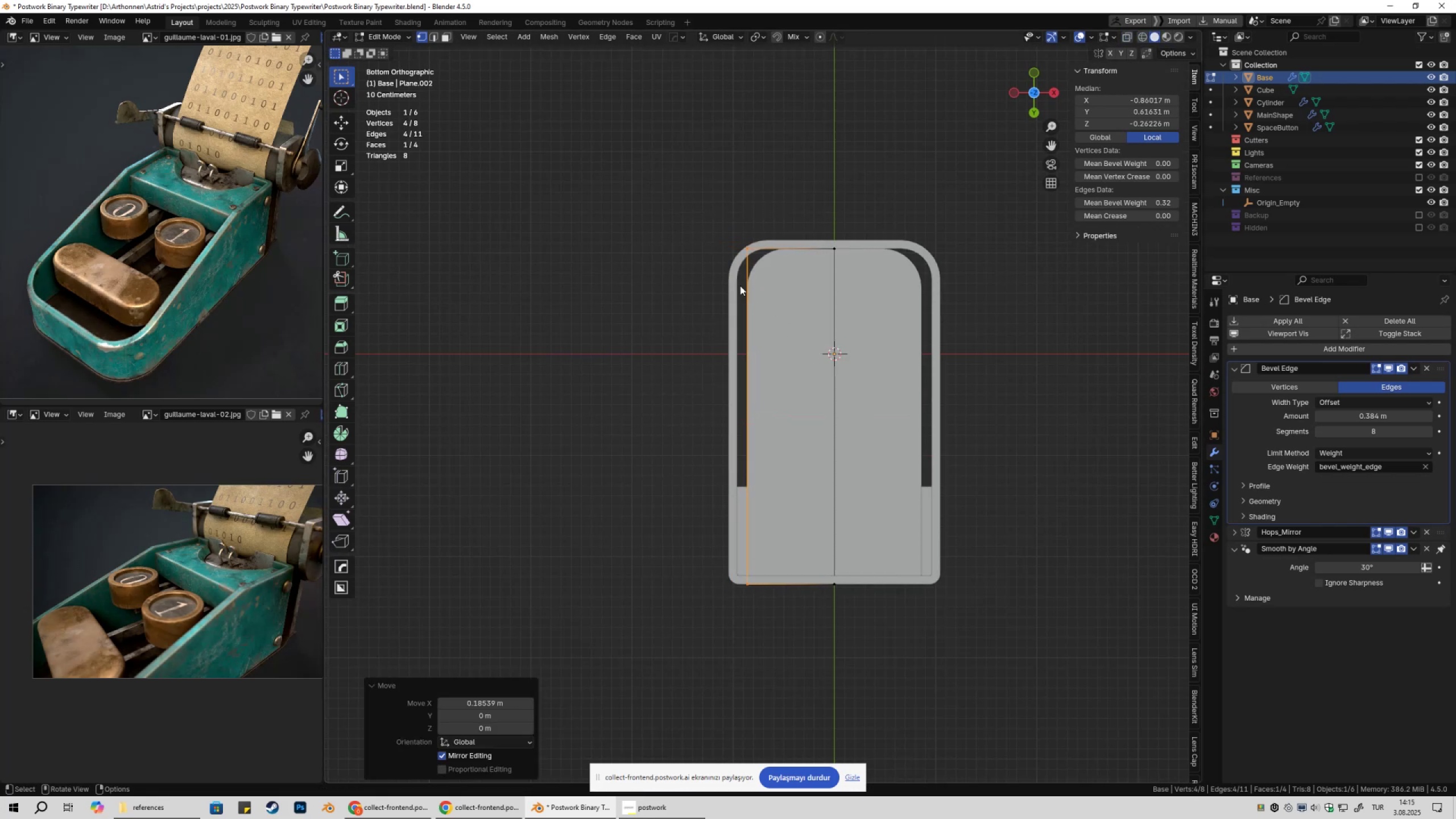 
type(gx)
 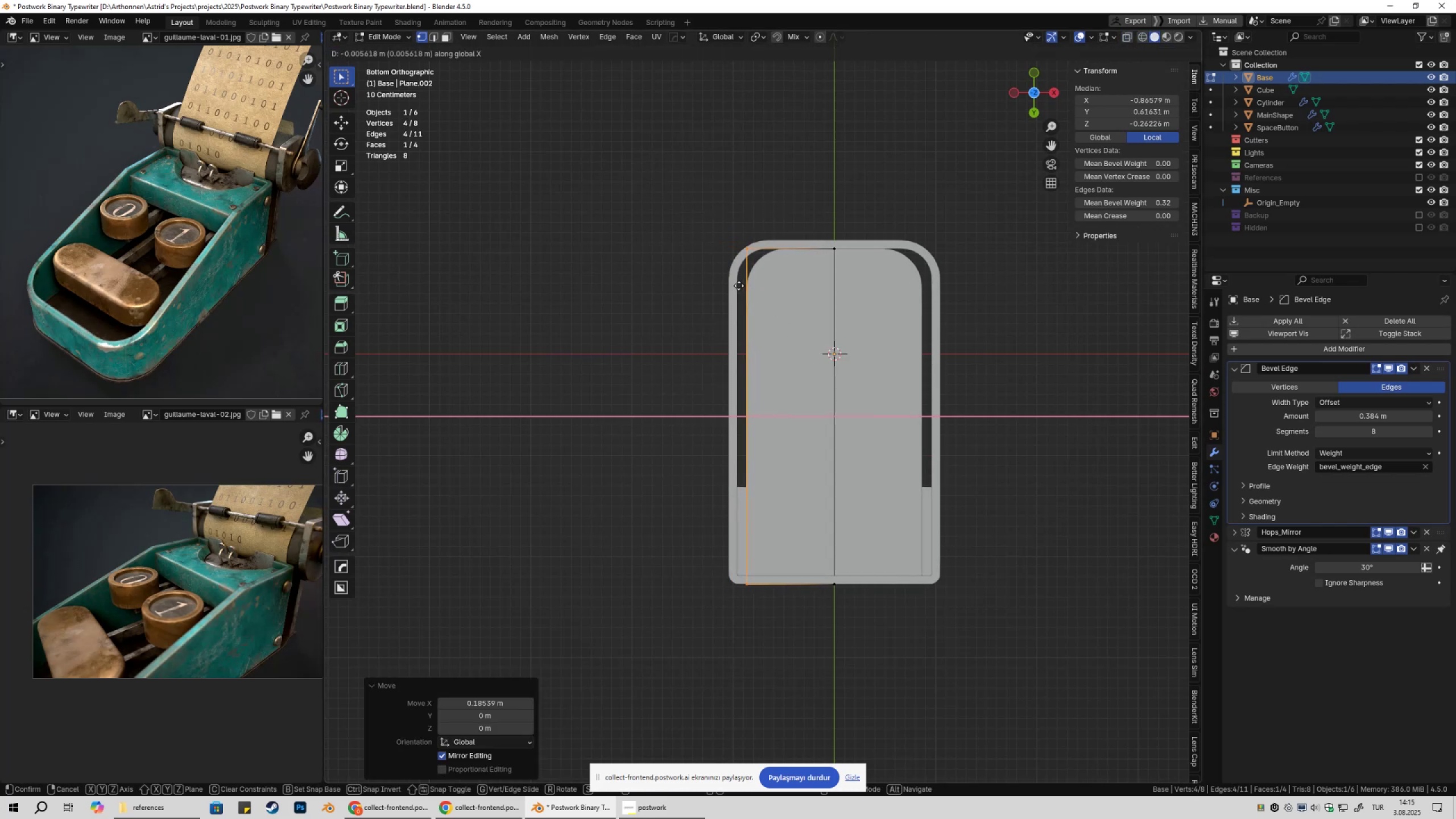 
hold_key(key=ControlLeft, duration=0.75)
left_click([738, 286])
 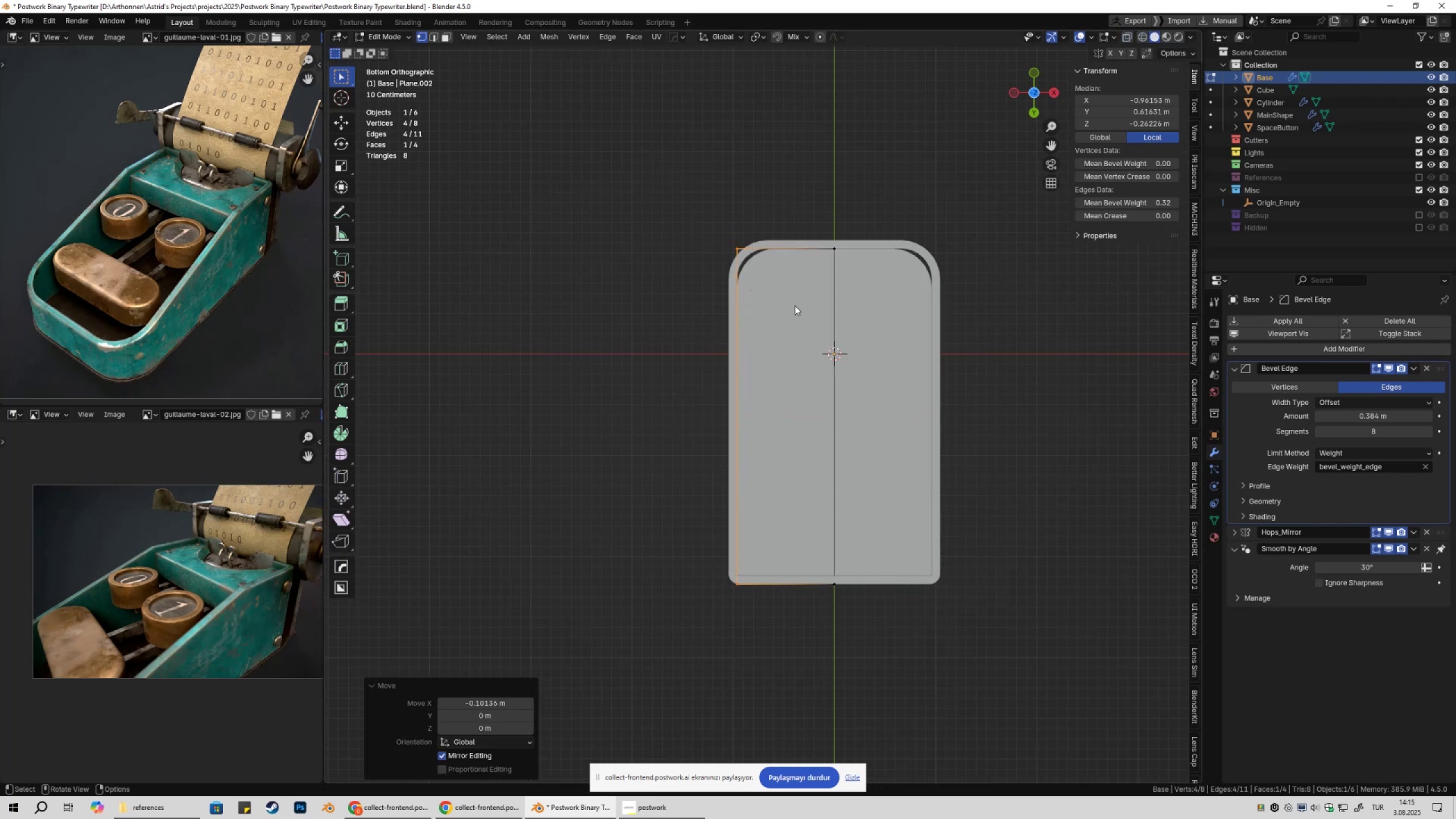 
key(Control+ControlLeft)
 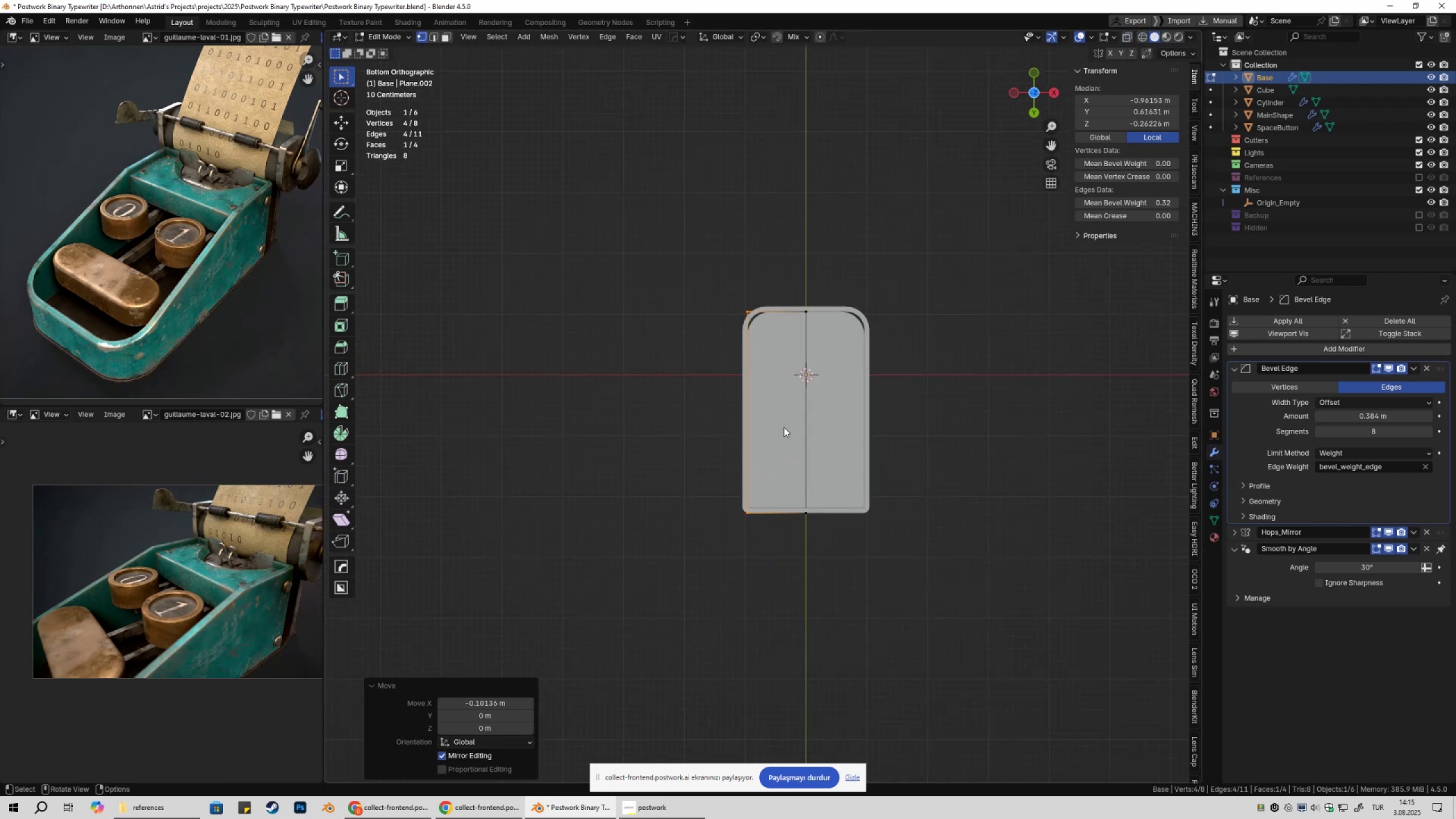 
scroll: coordinate [779, 349], scroll_direction: up, amount: 5.0
 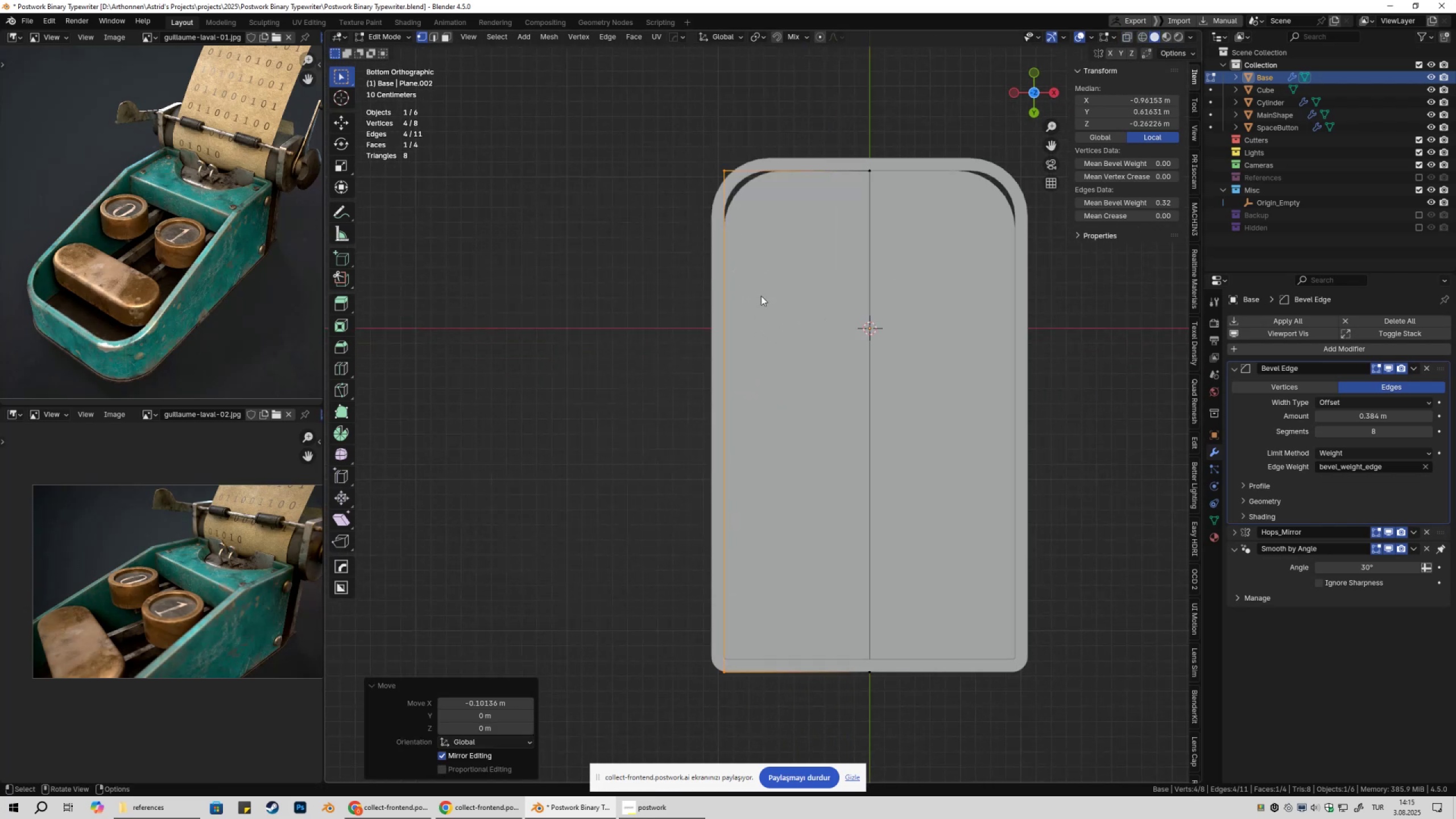 
key(Shift+ShiftLeft)
 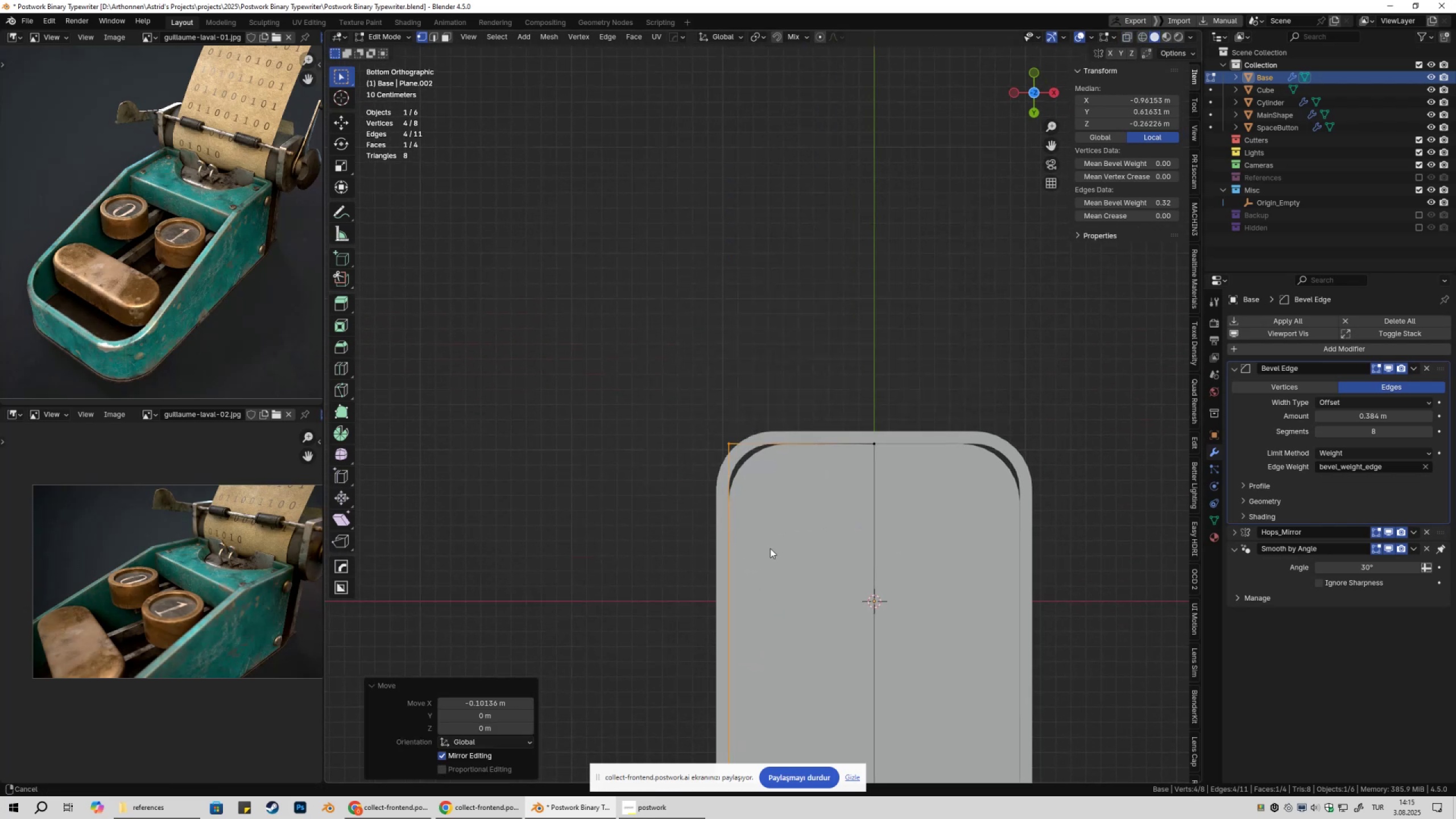 
scroll: coordinate [775, 570], scroll_direction: up, amount: 7.0
 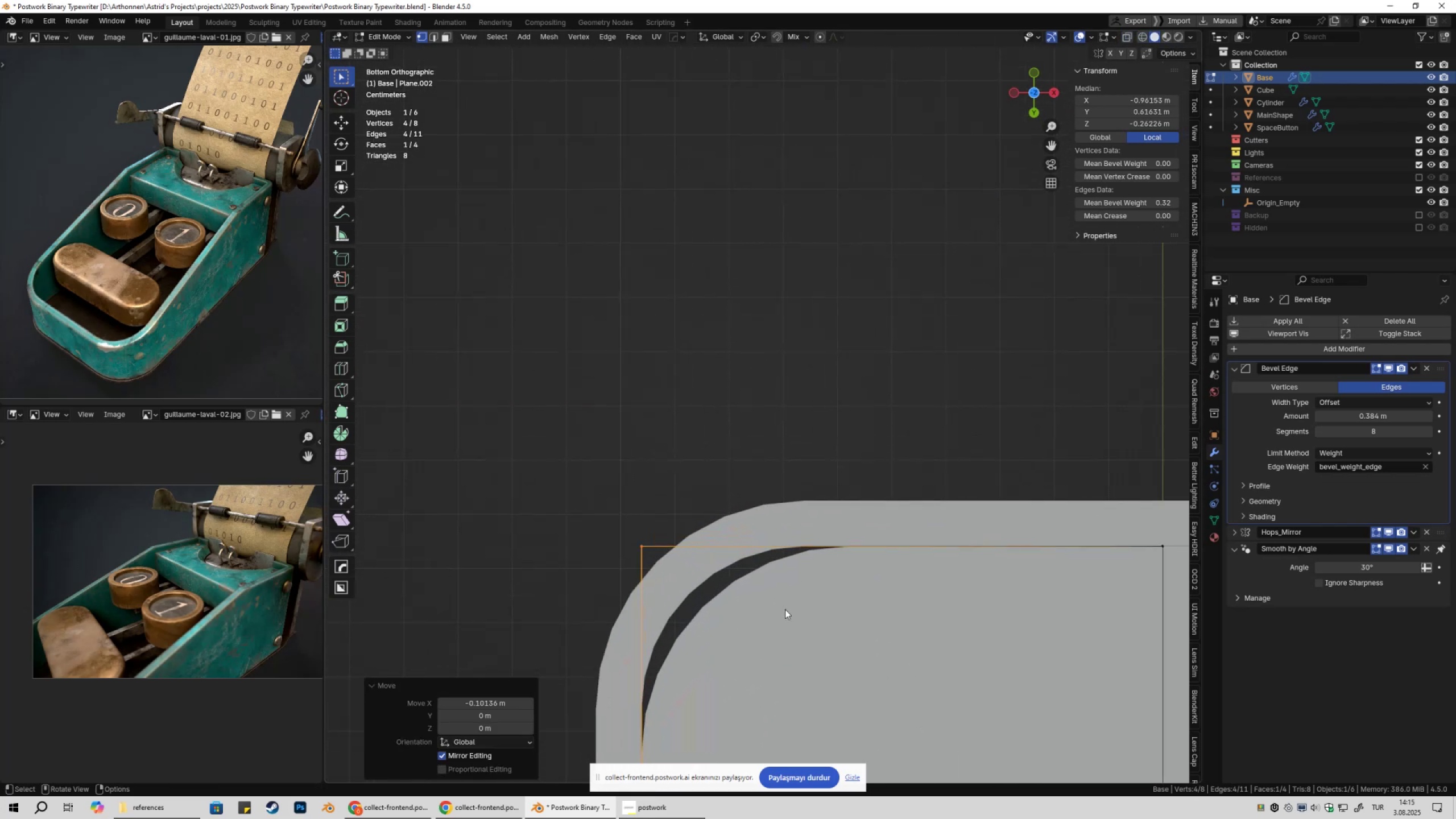 
hold_key(key=ShiftLeft, duration=0.47)
 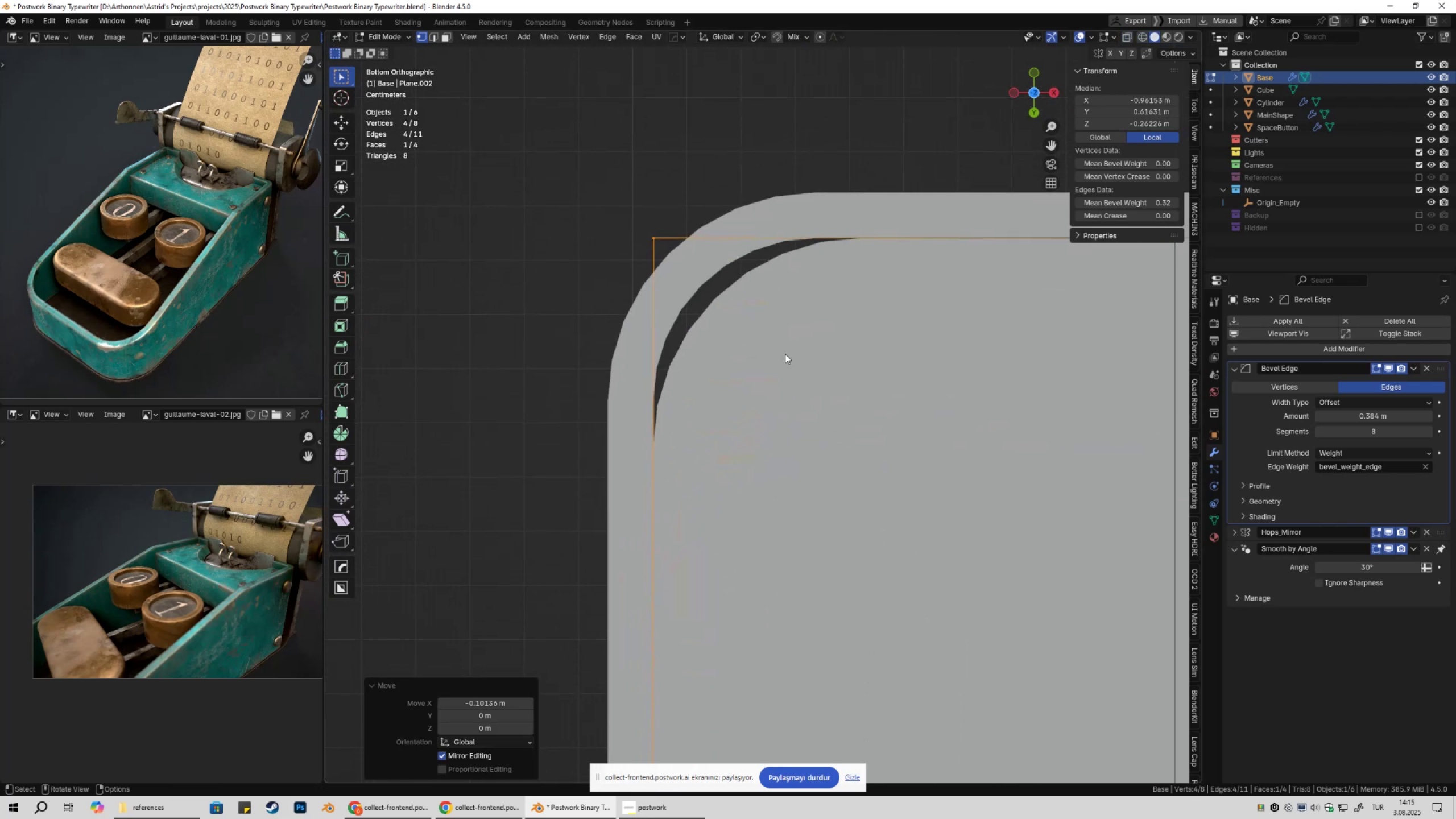 
scroll: coordinate [785, 359], scroll_direction: up, amount: 1.0
 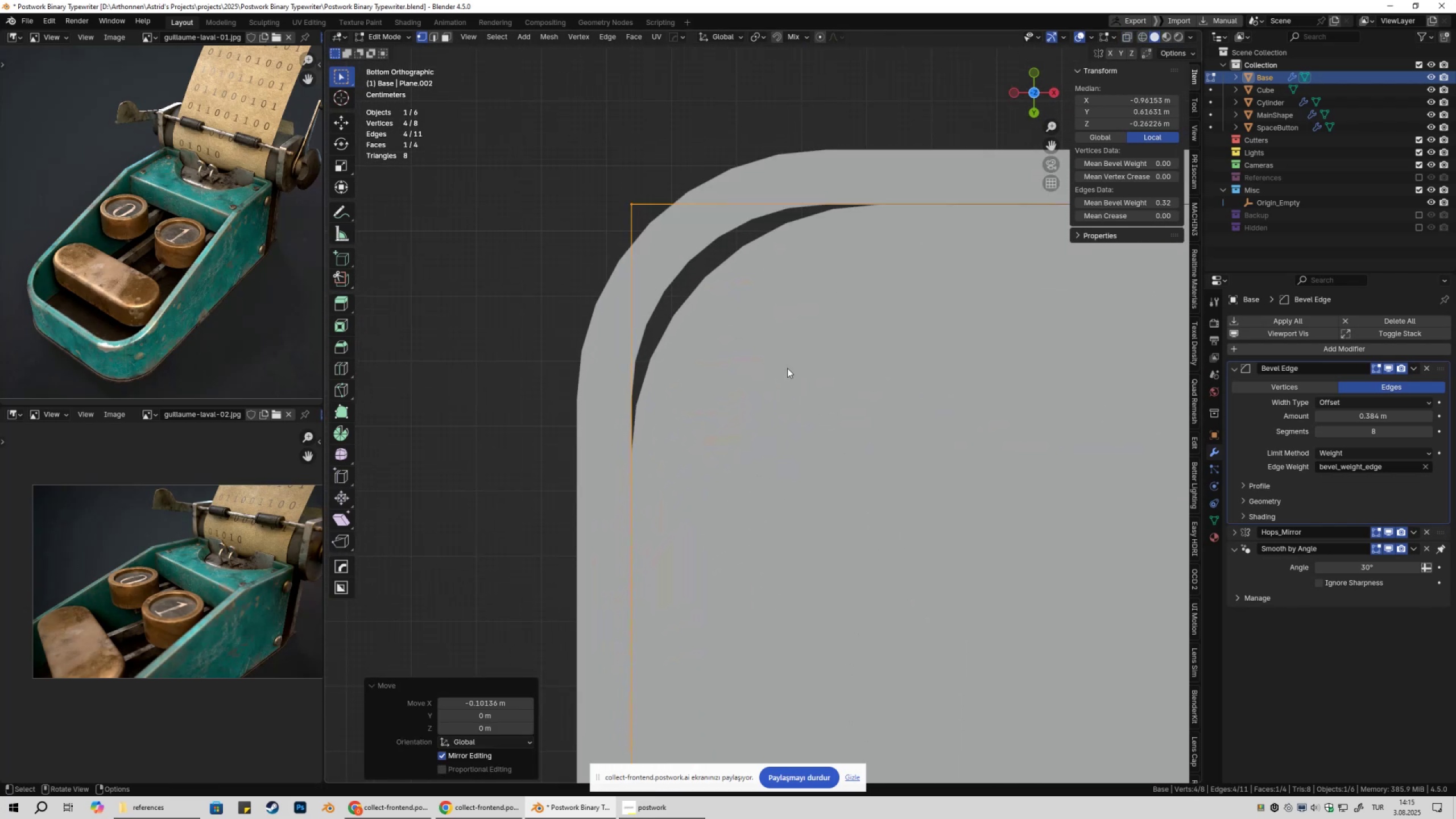 
key(Tab)
 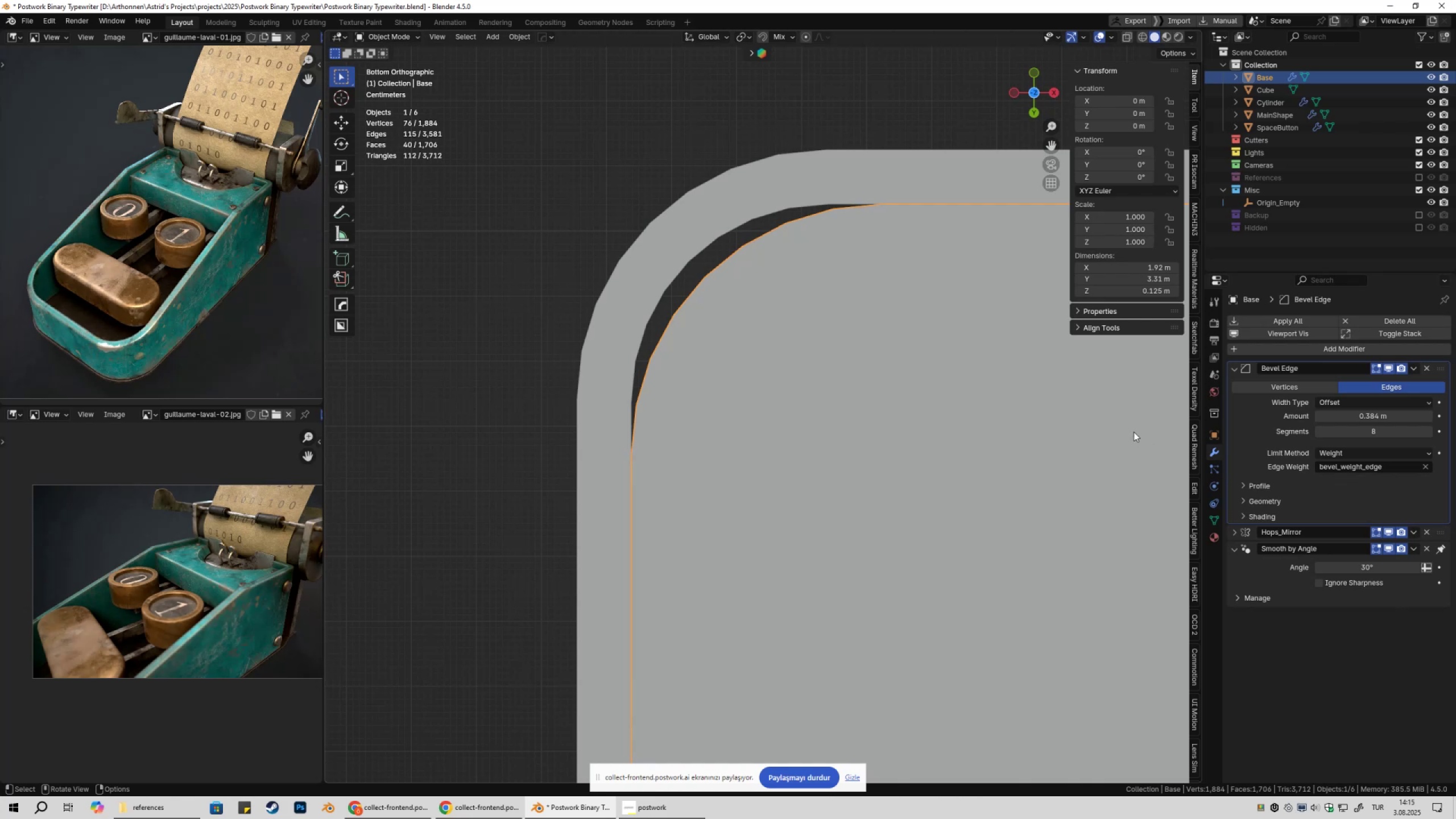 
hold_key(key=ShiftLeft, duration=0.42)
 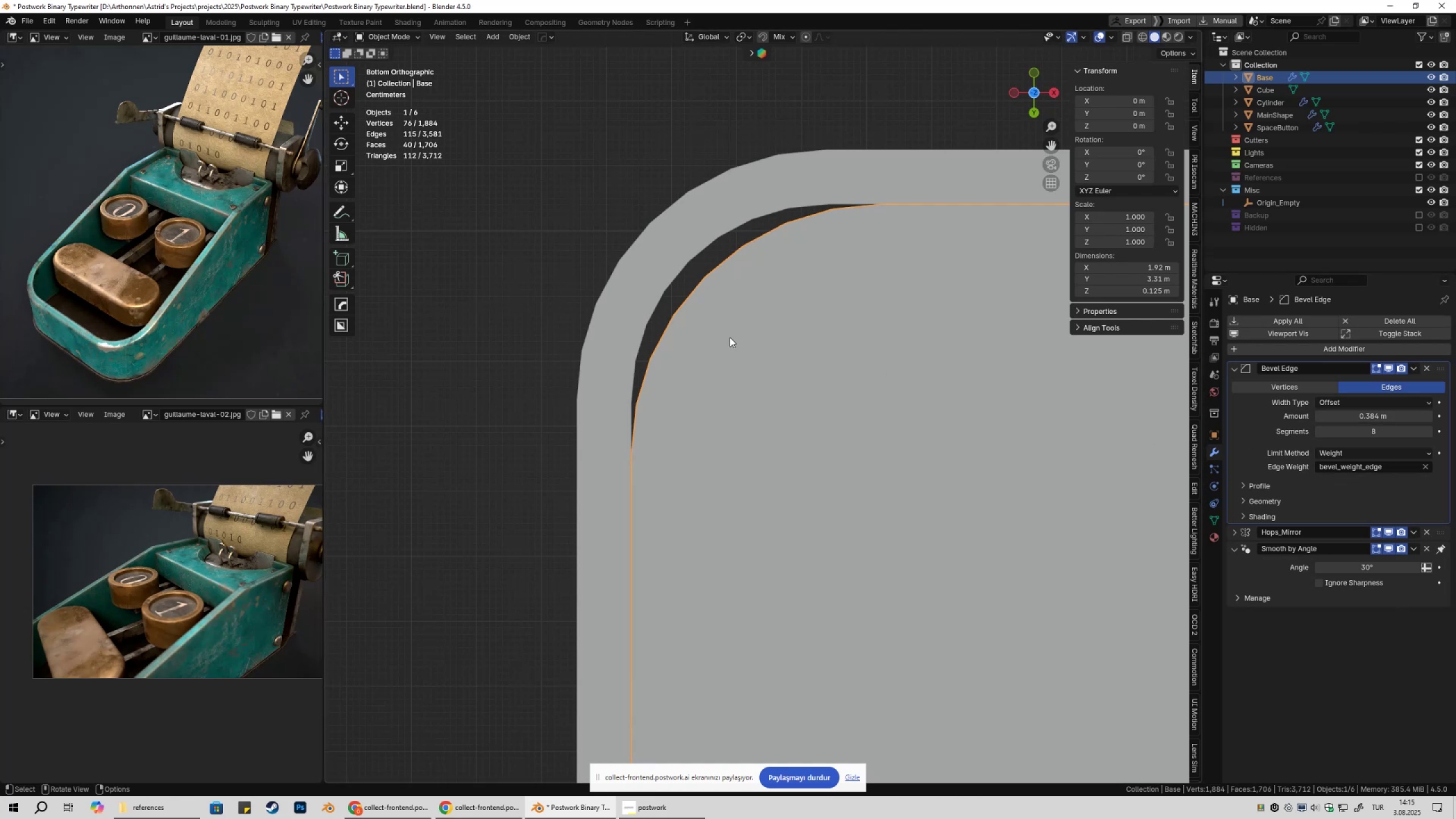 
key(Tab)
 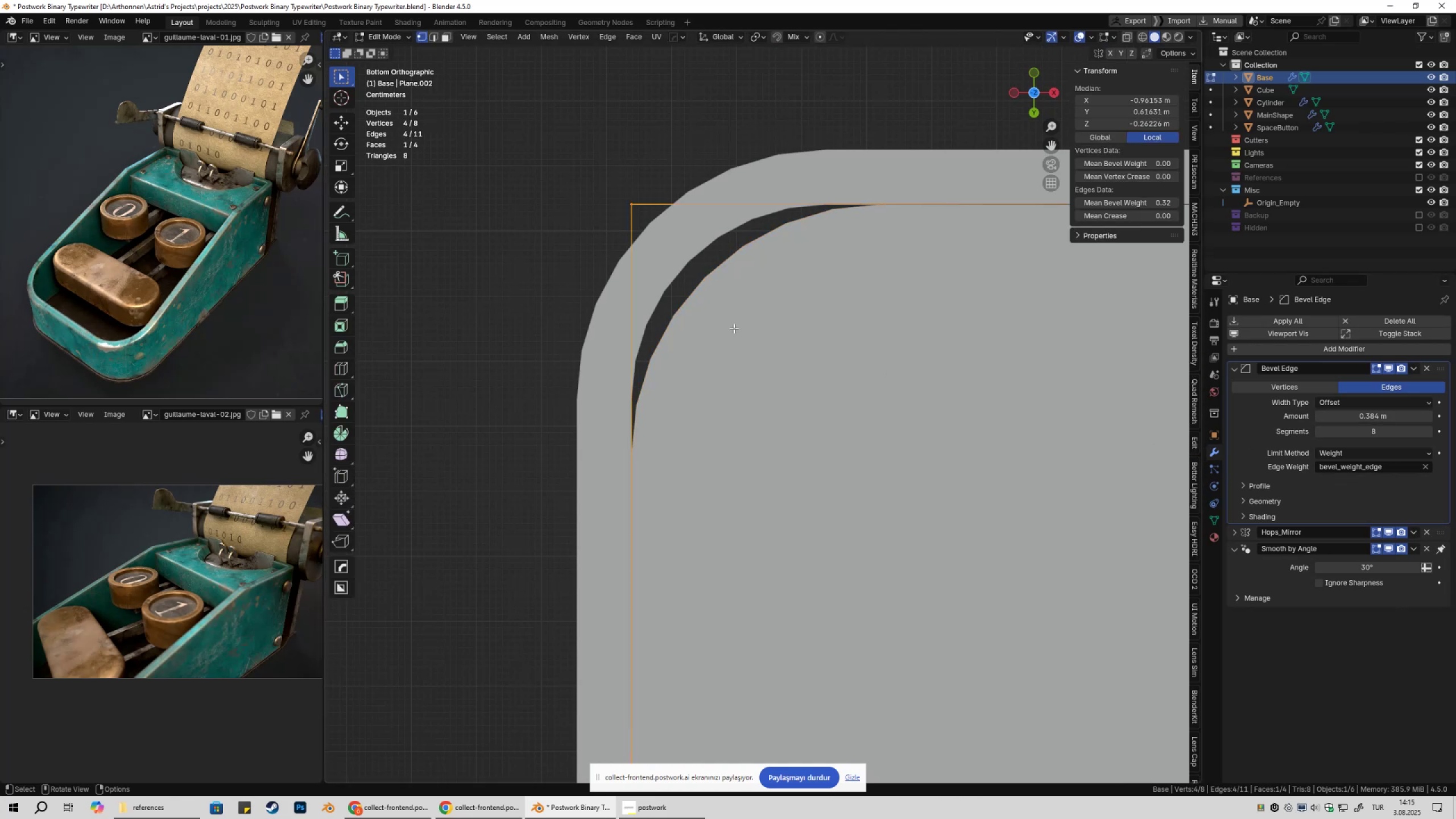 
scroll: coordinate [766, 359], scroll_direction: down, amount: 4.0
 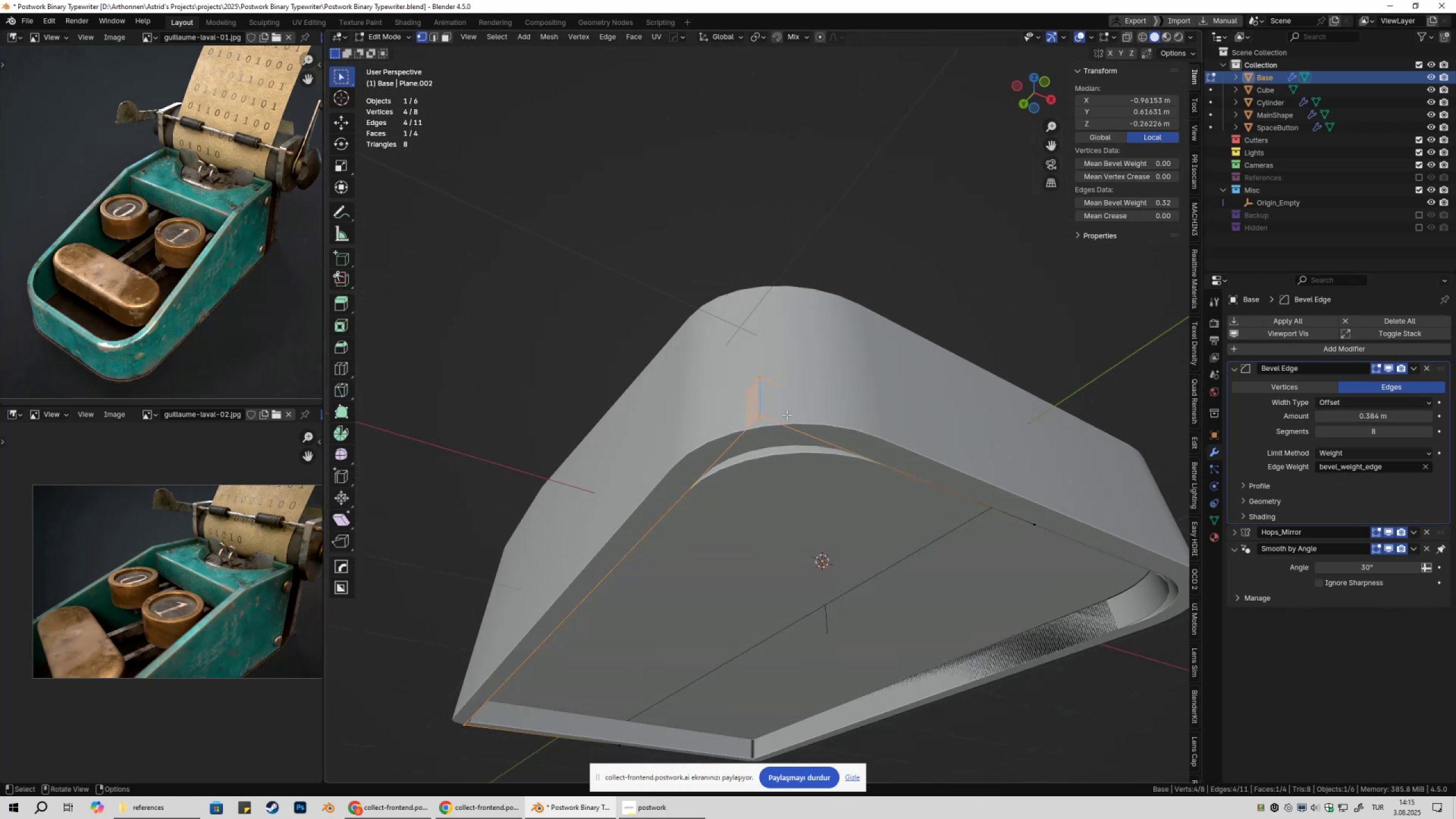 
key(2)
 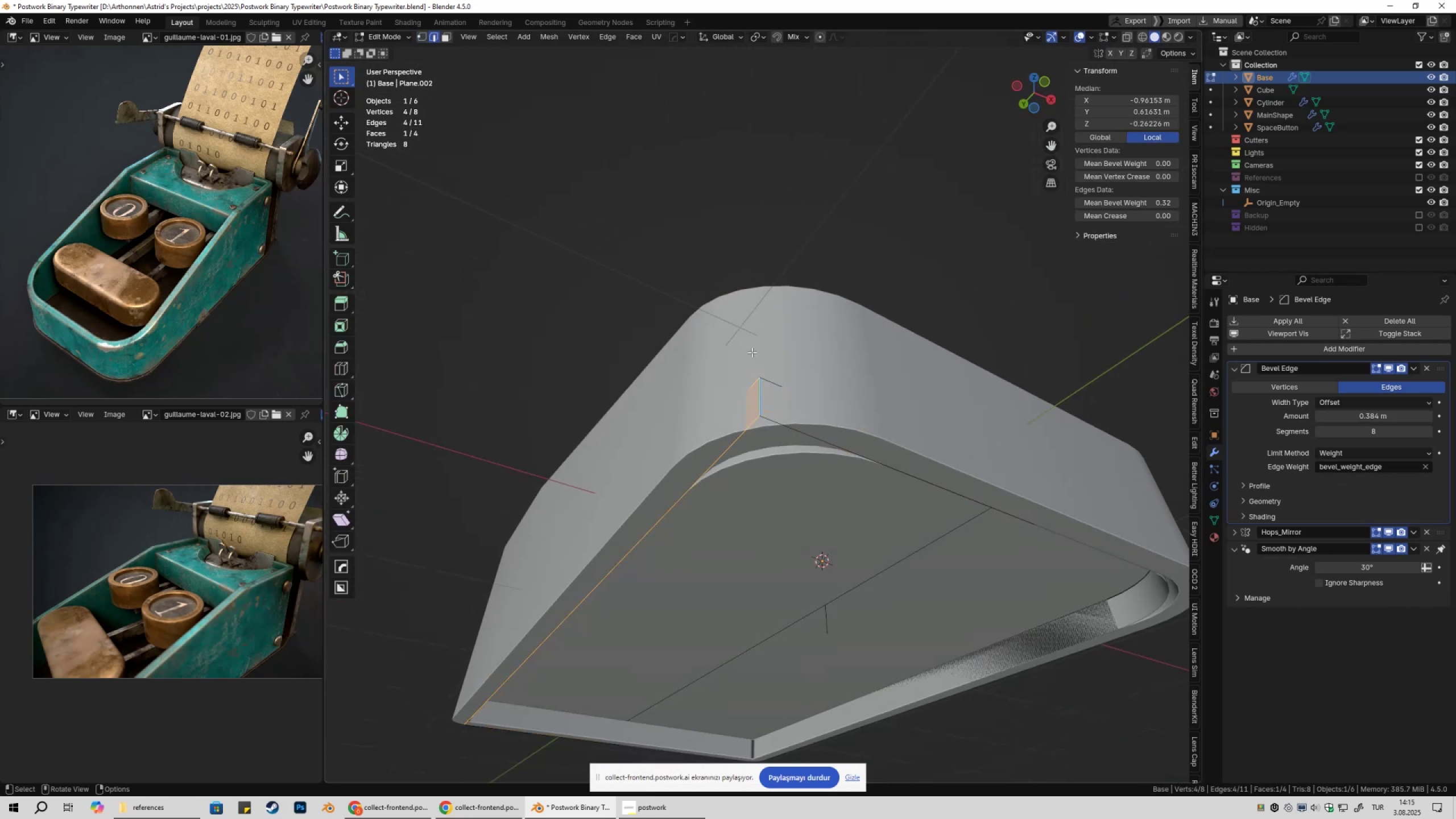 
left_click([752, 352])
 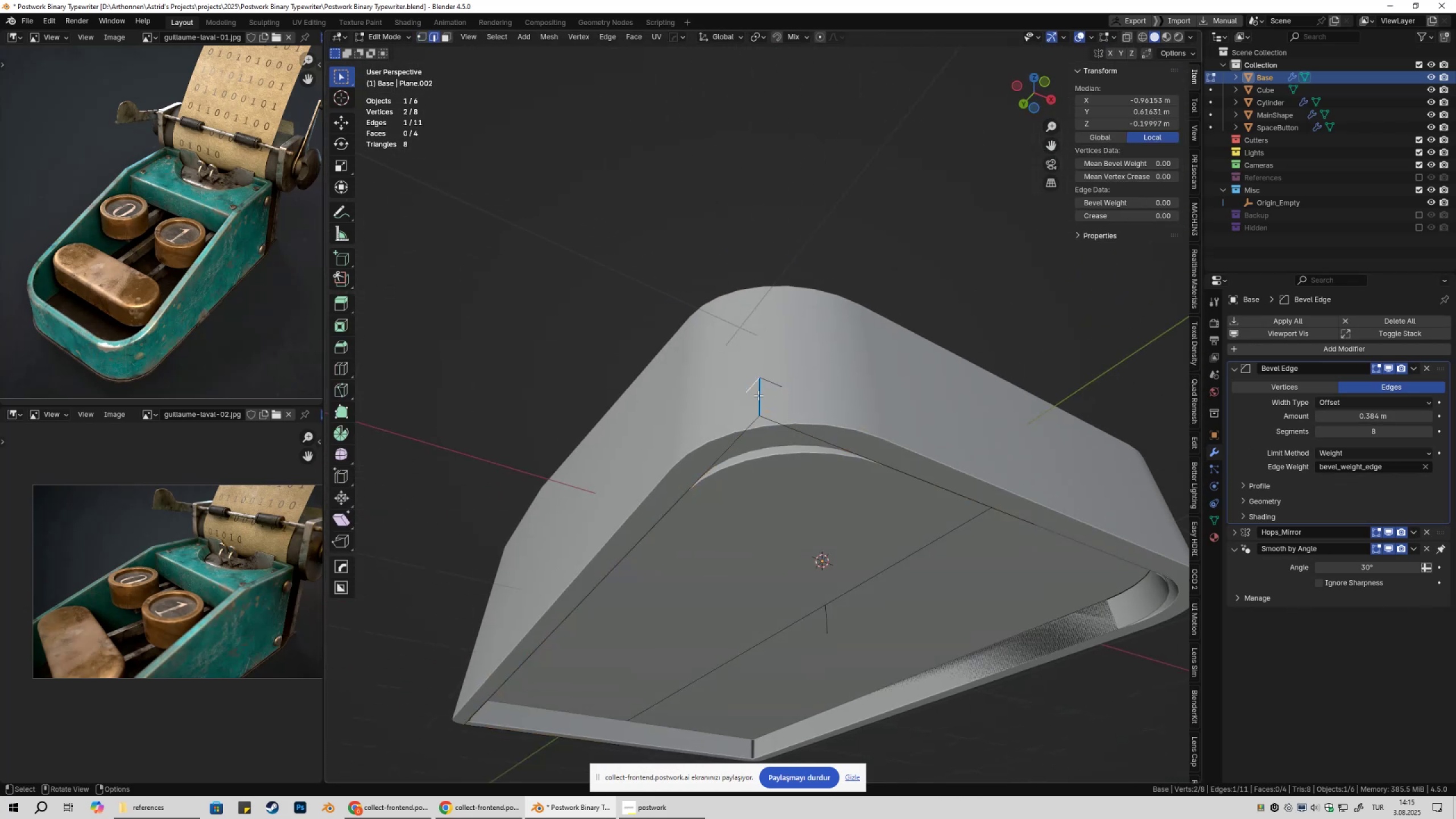 
double_click([758, 400])
 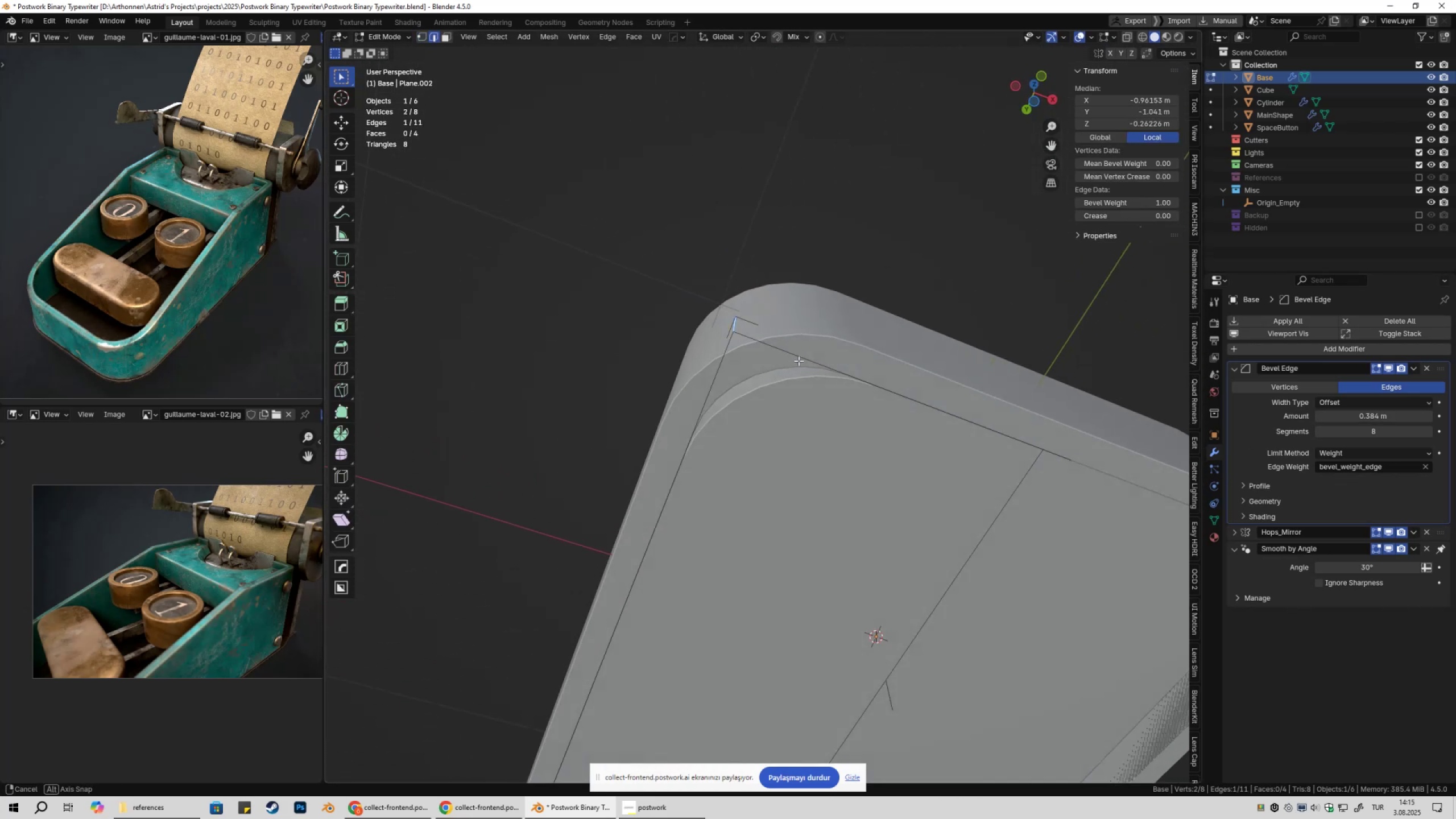 
key(Tab)
 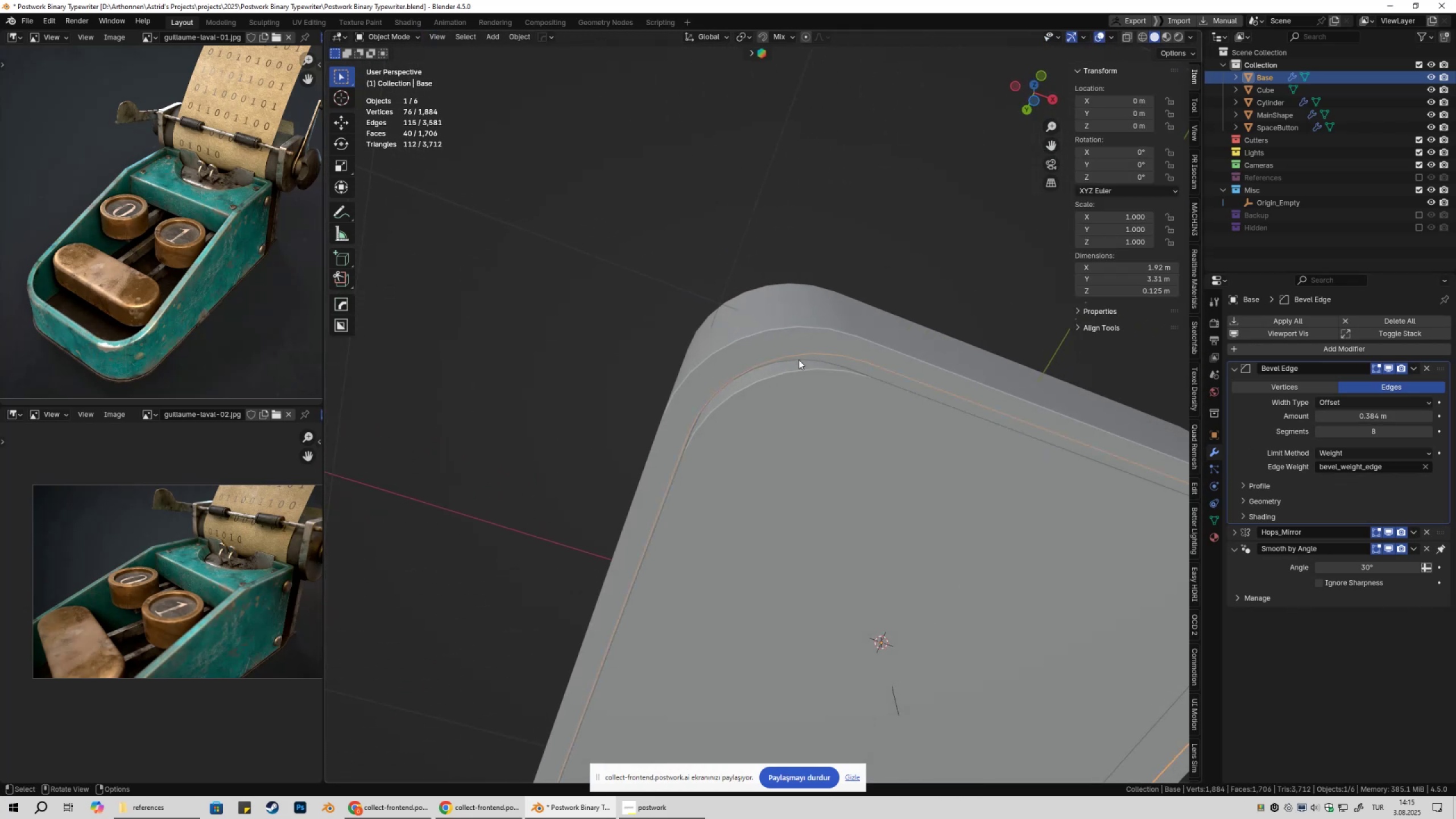 
key(Numpad7)
 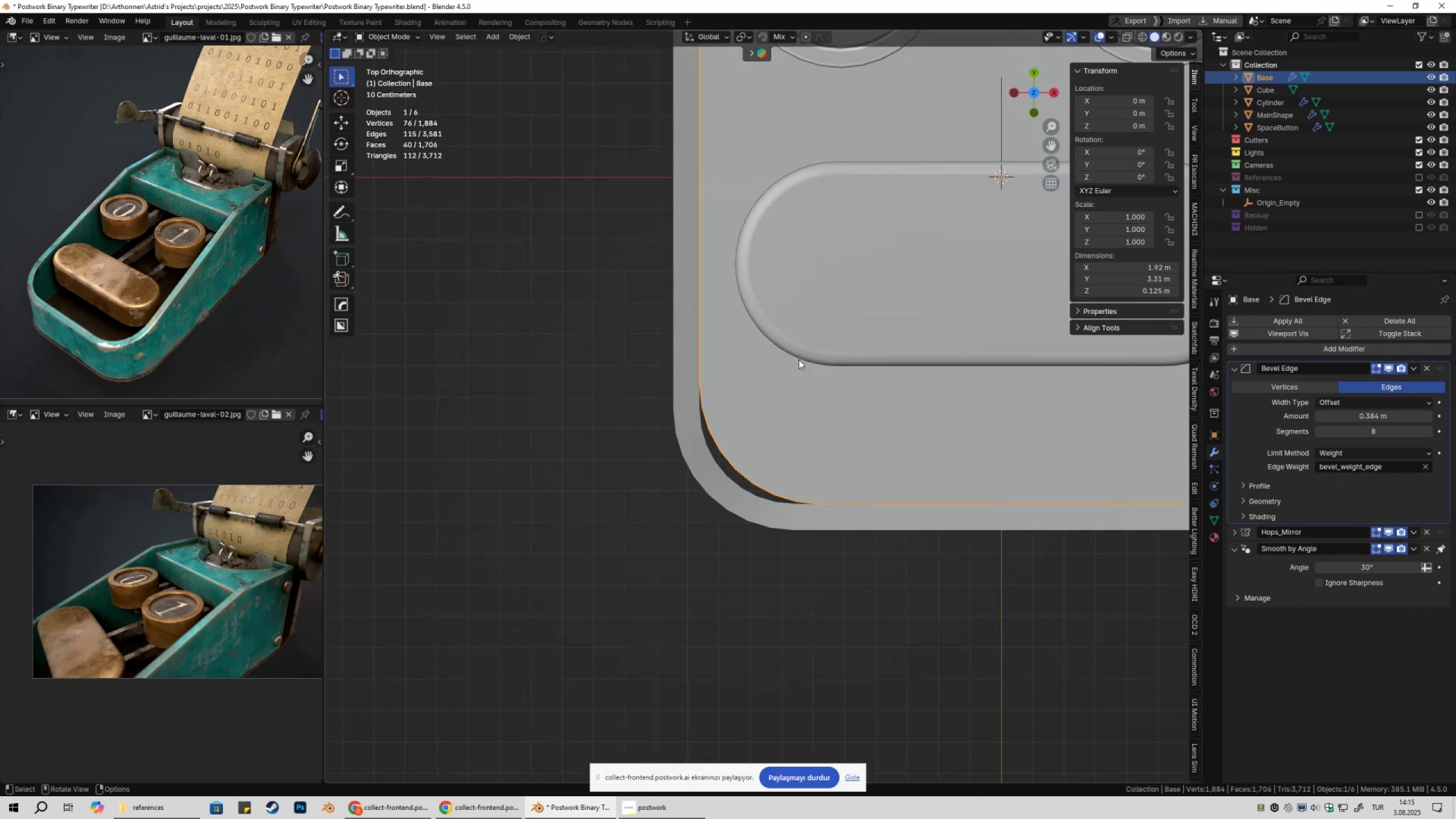 
key(Numpad1)
 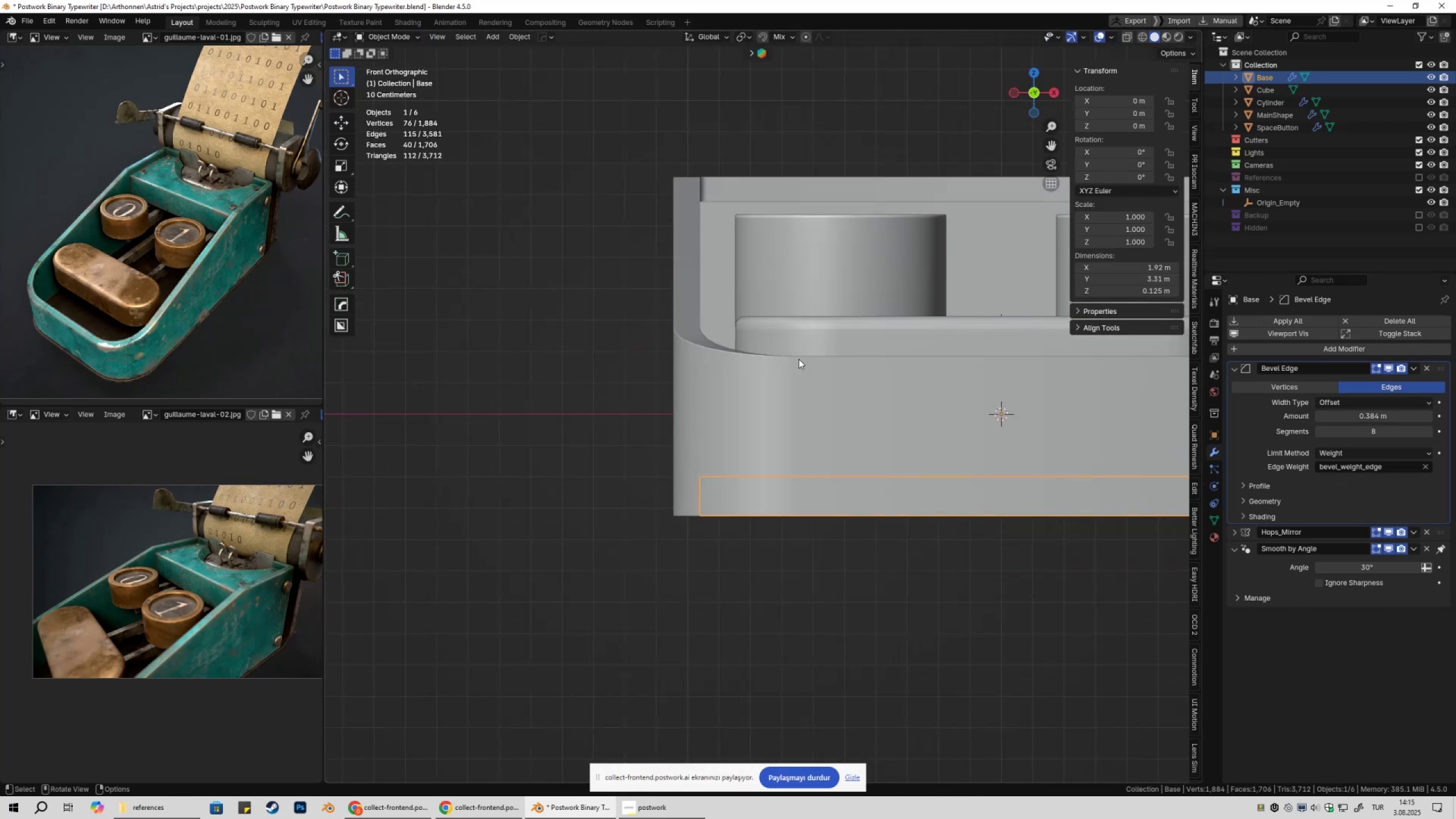 
key(Numpad7)
 